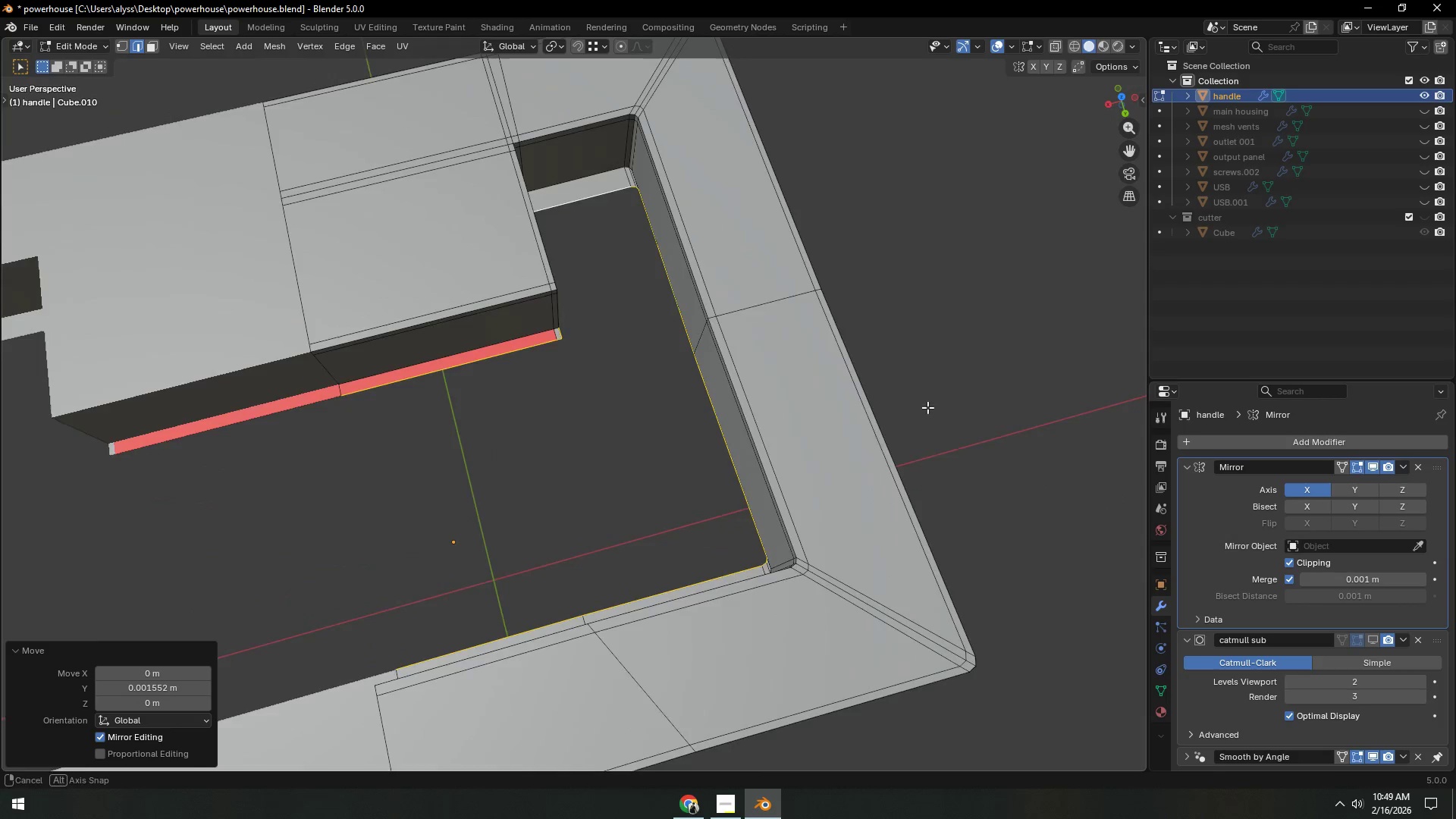 
type(sx)
 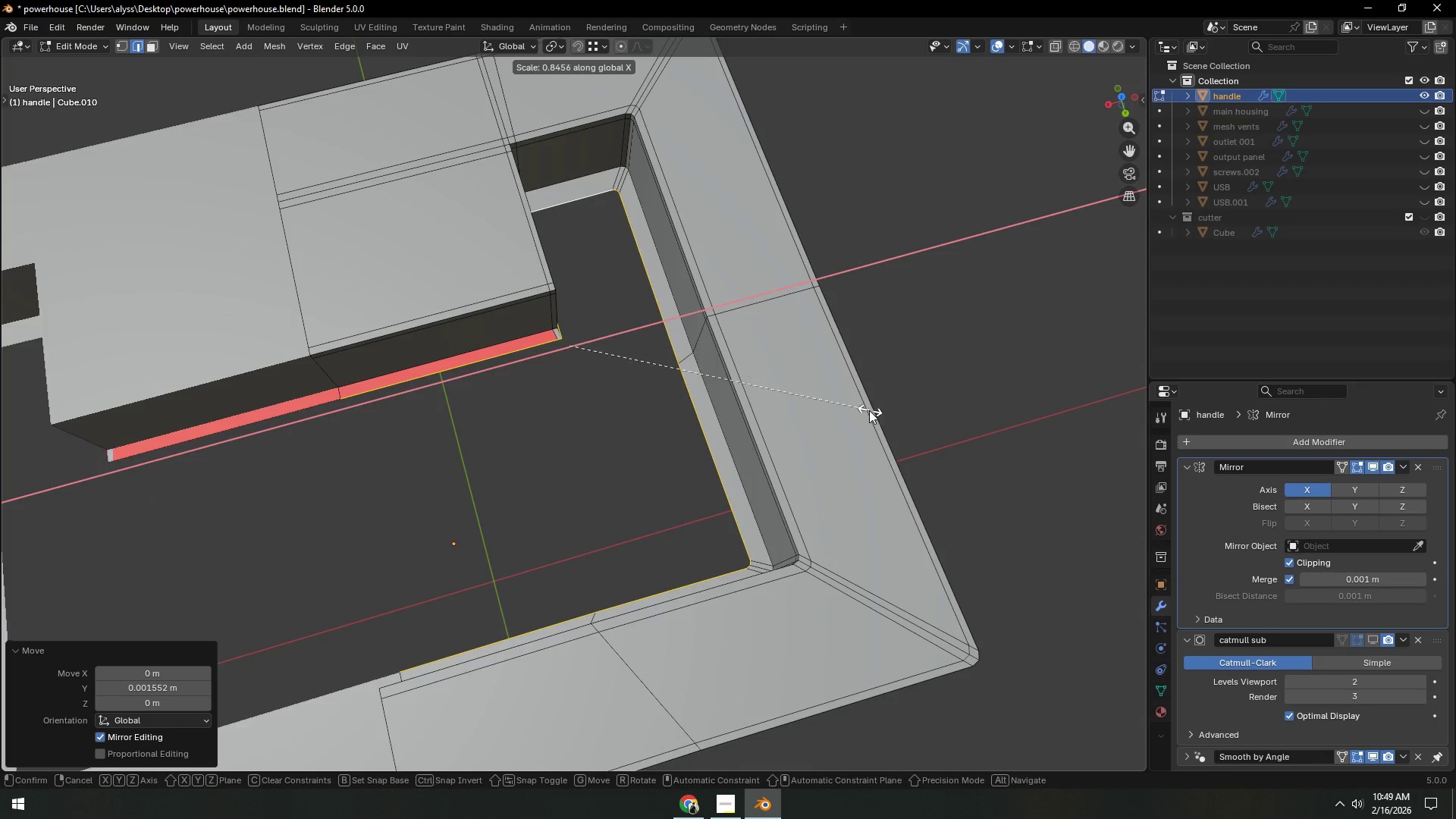 
left_click([858, 414])
 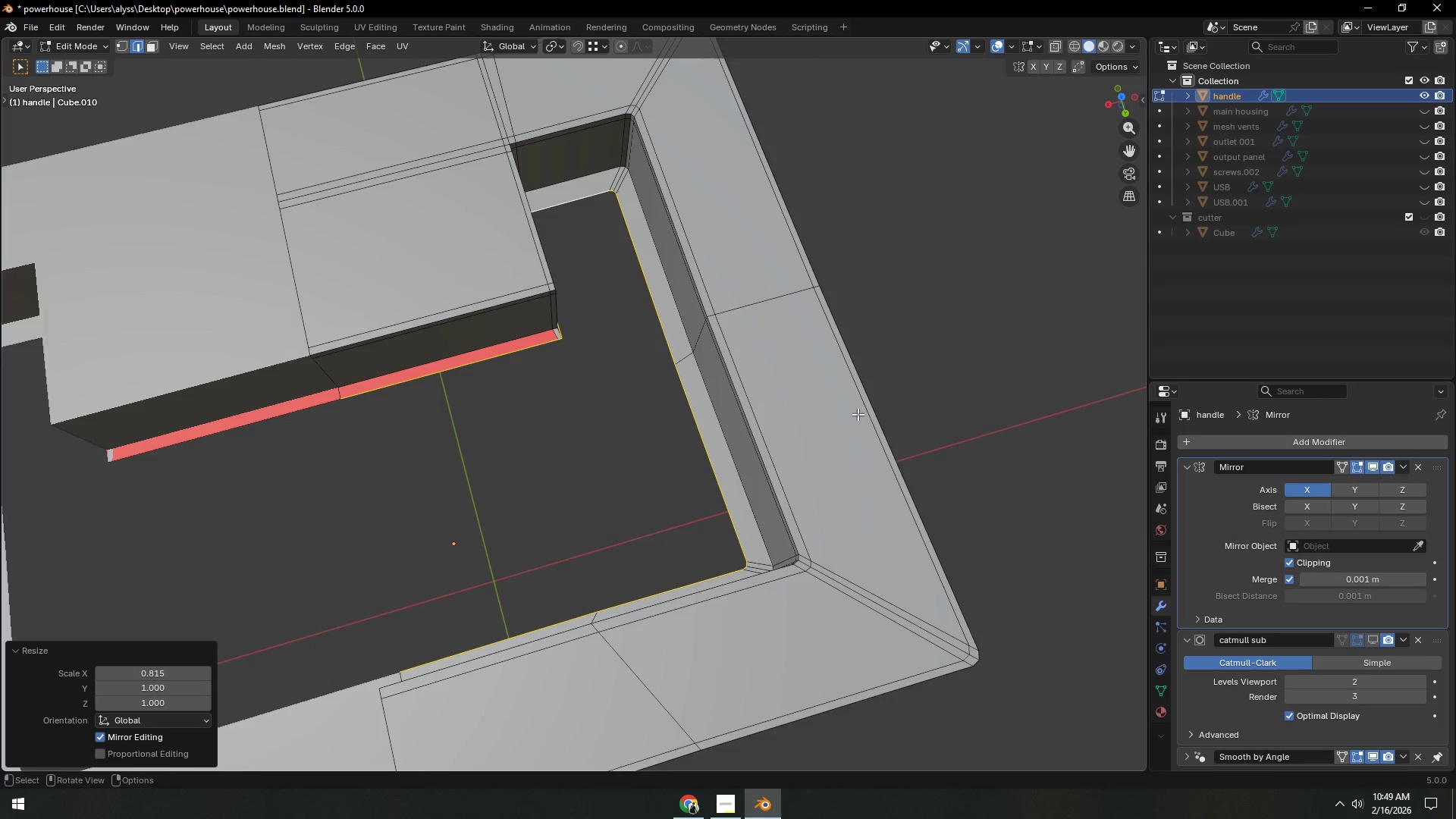 
type(gx)
 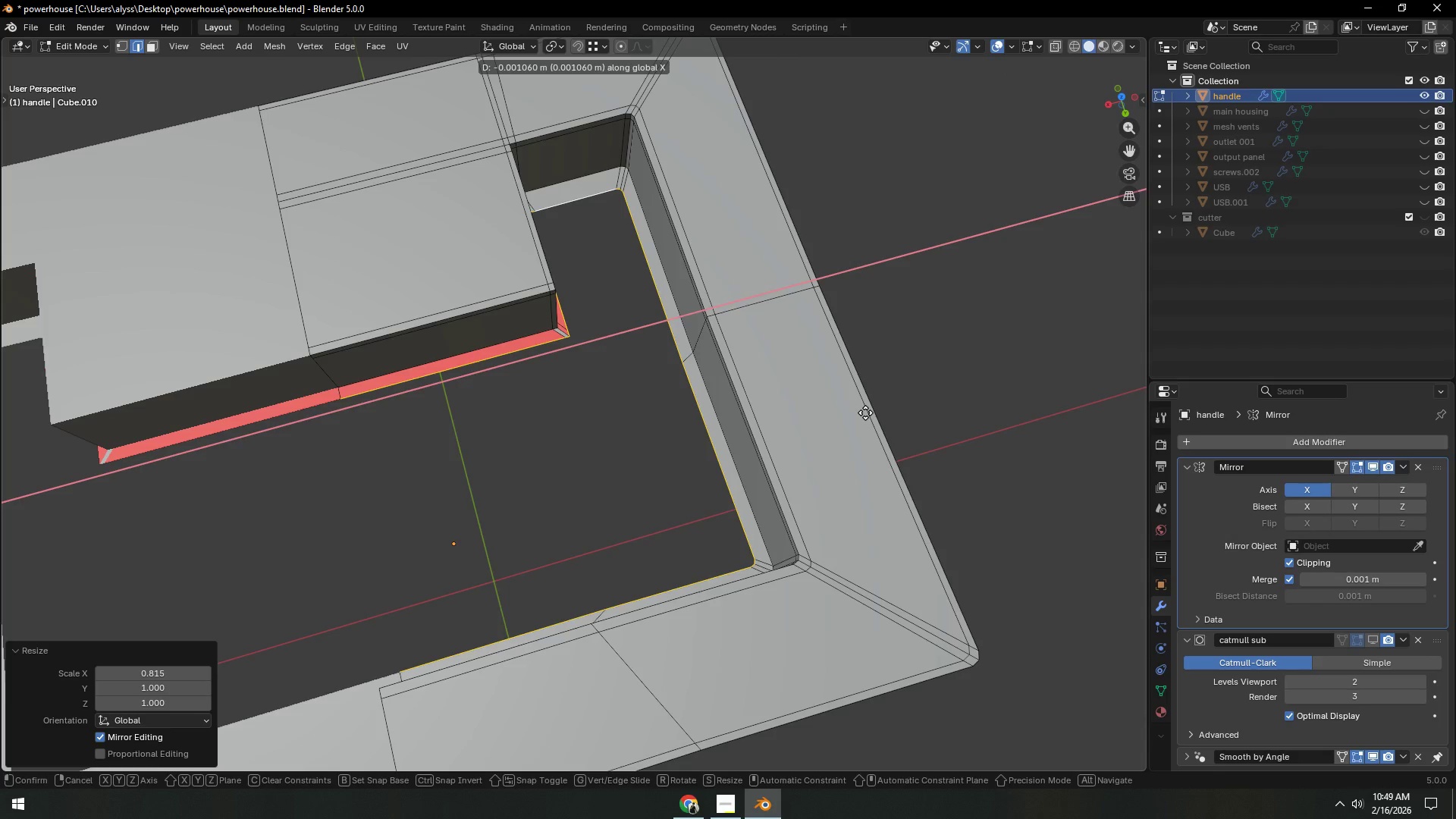 
left_click([865, 413])
 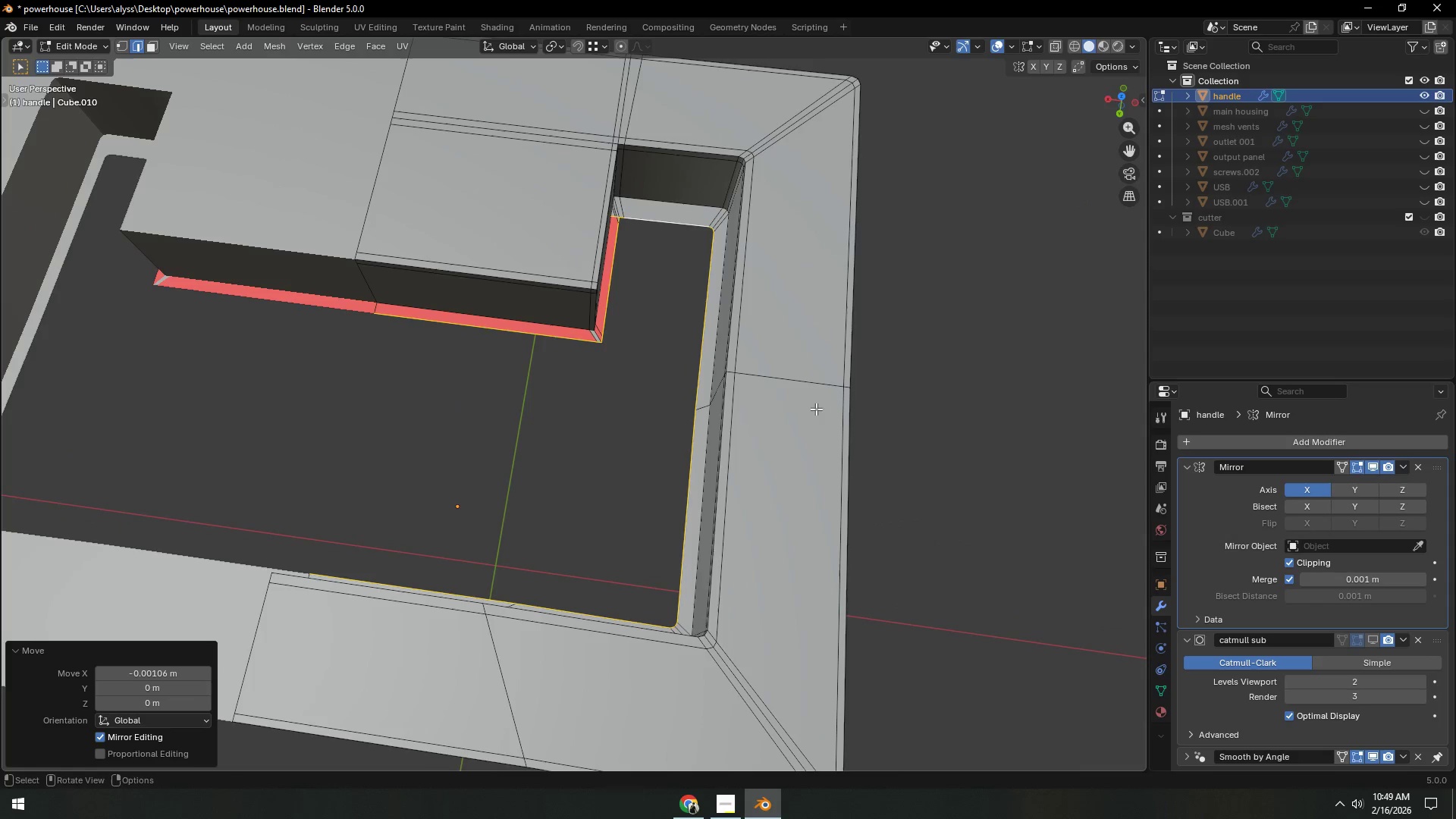 
type(sx)
 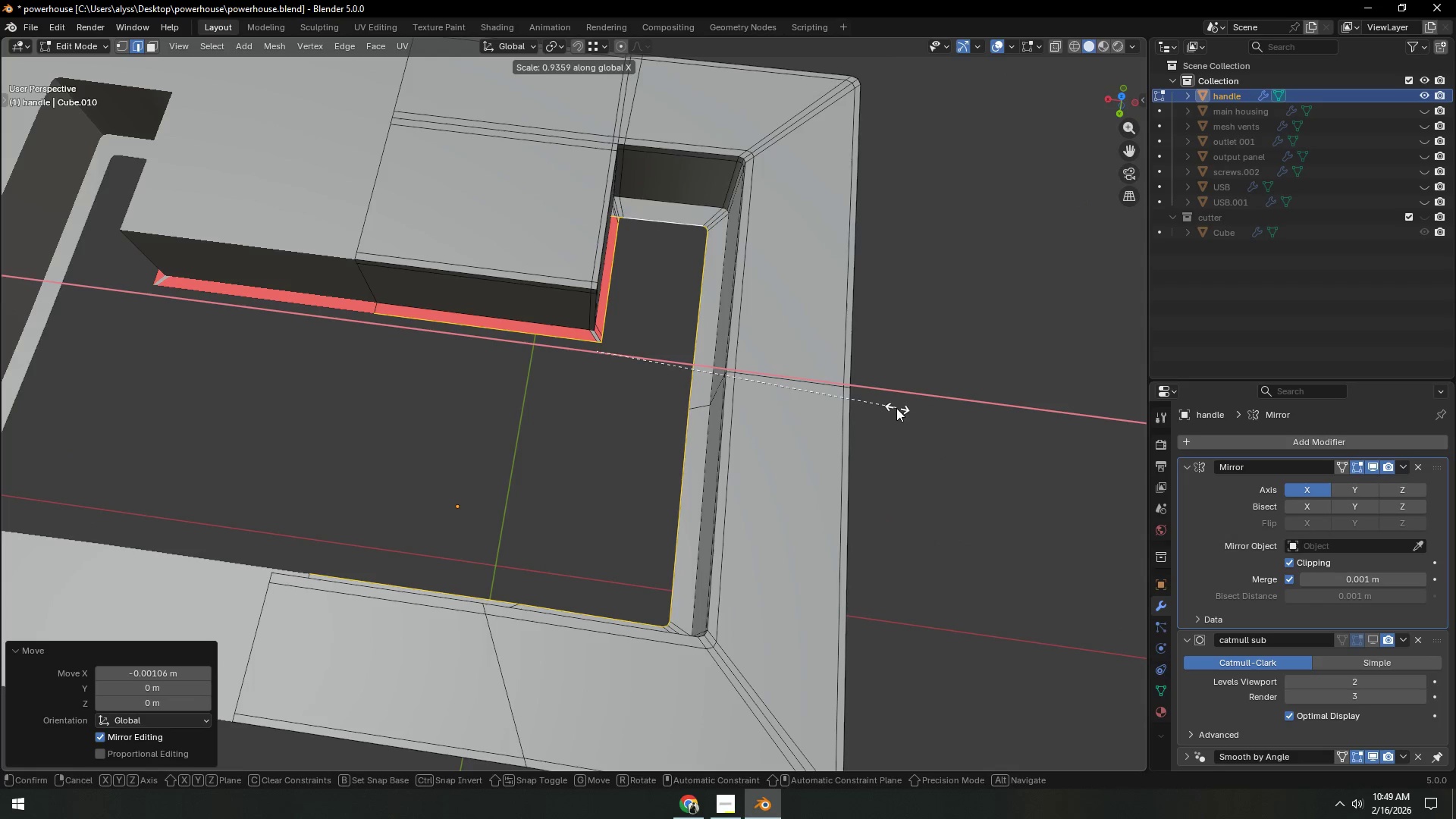 
left_click([893, 408])
 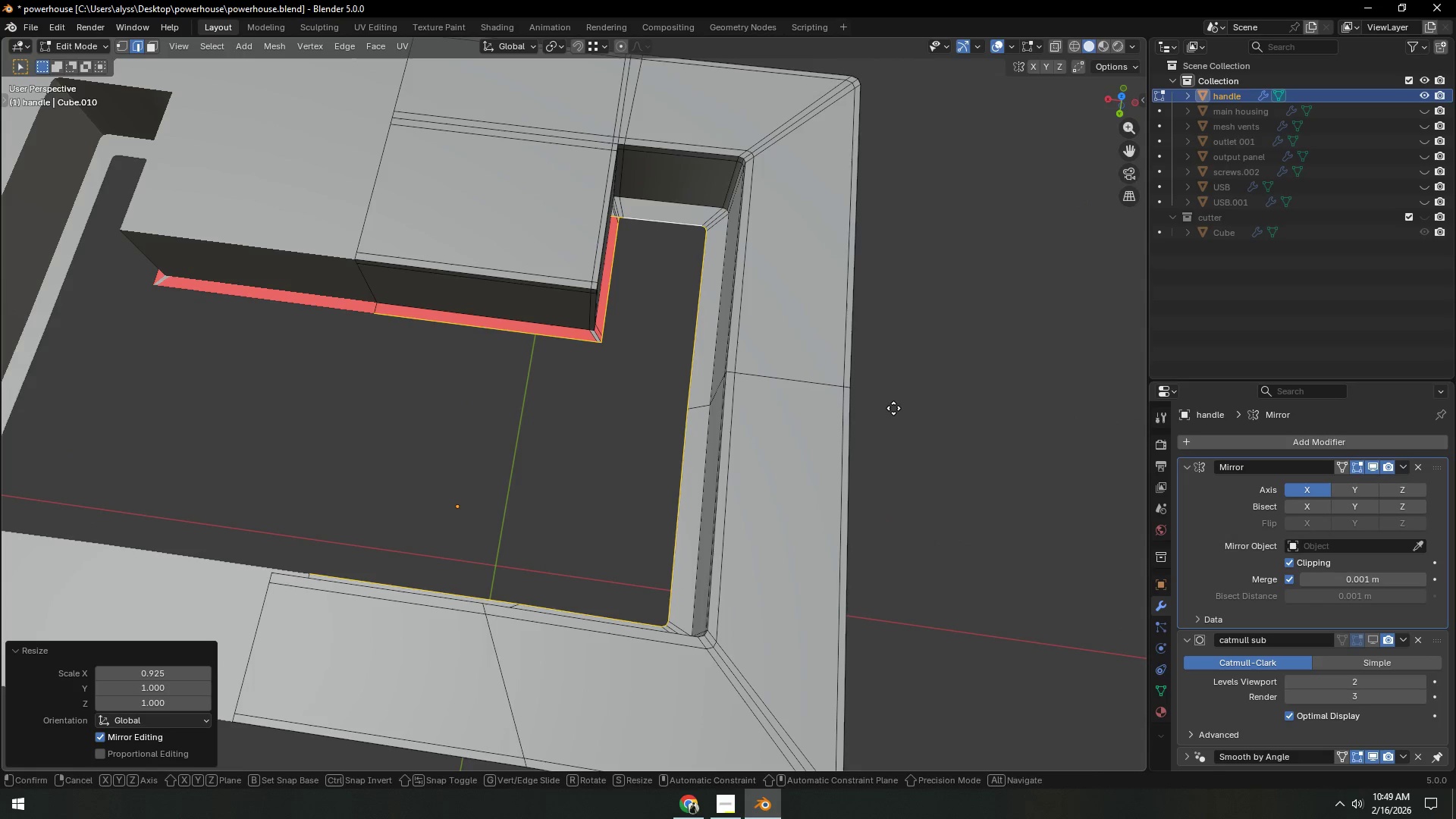 
type(gx)
 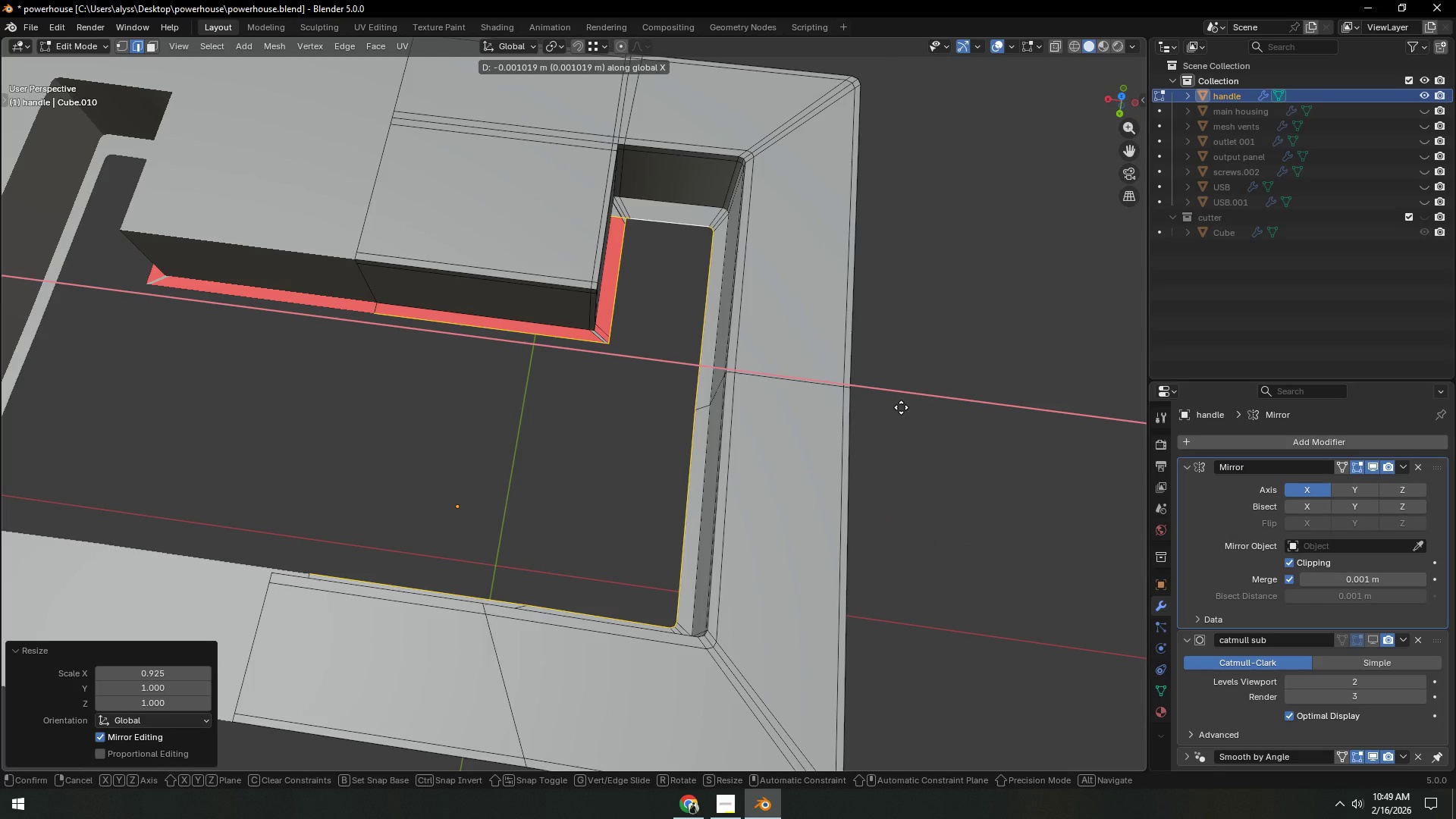 
left_click([901, 407])
 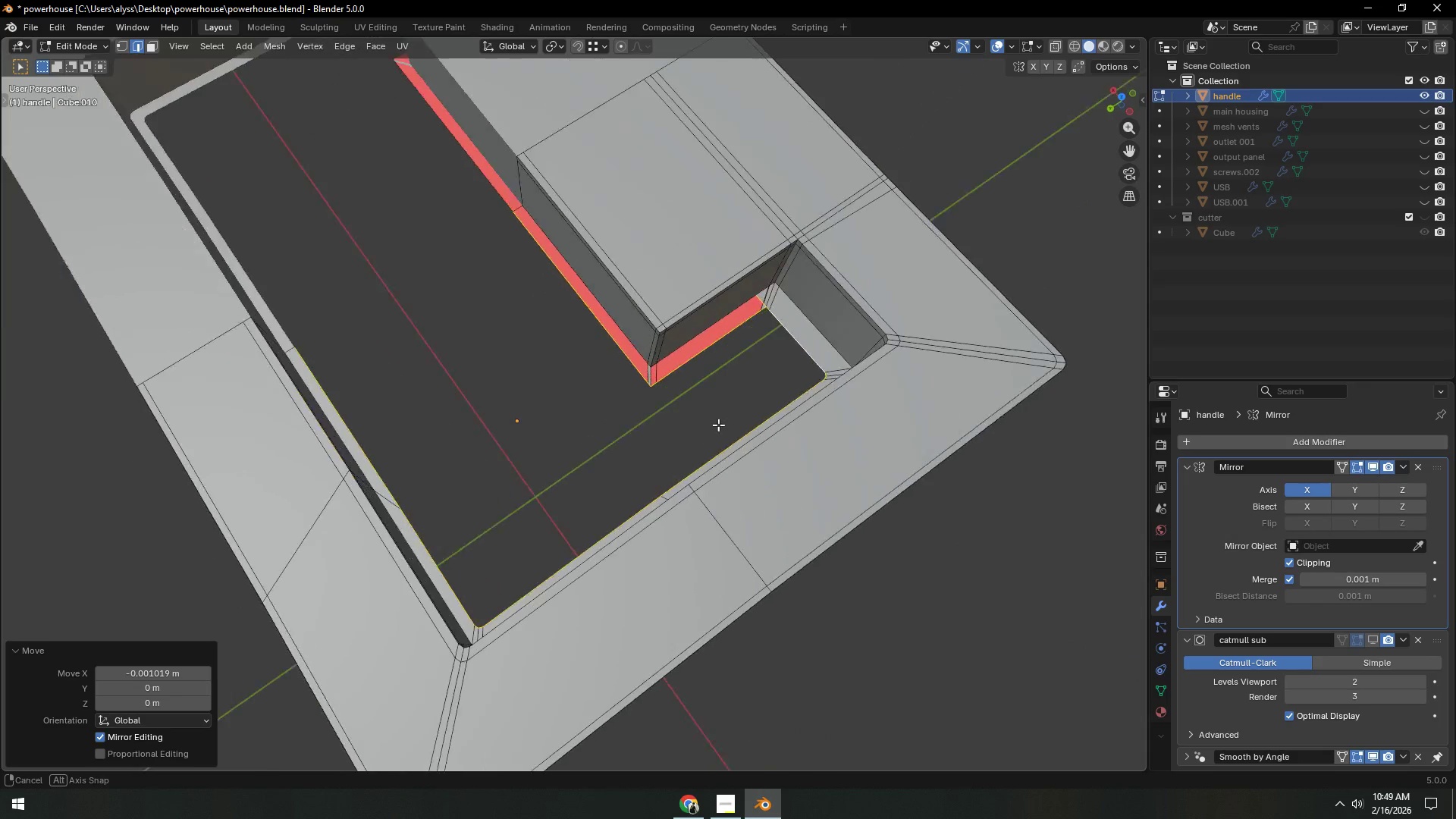 
hold_key(key=ShiftLeft, duration=0.34)
 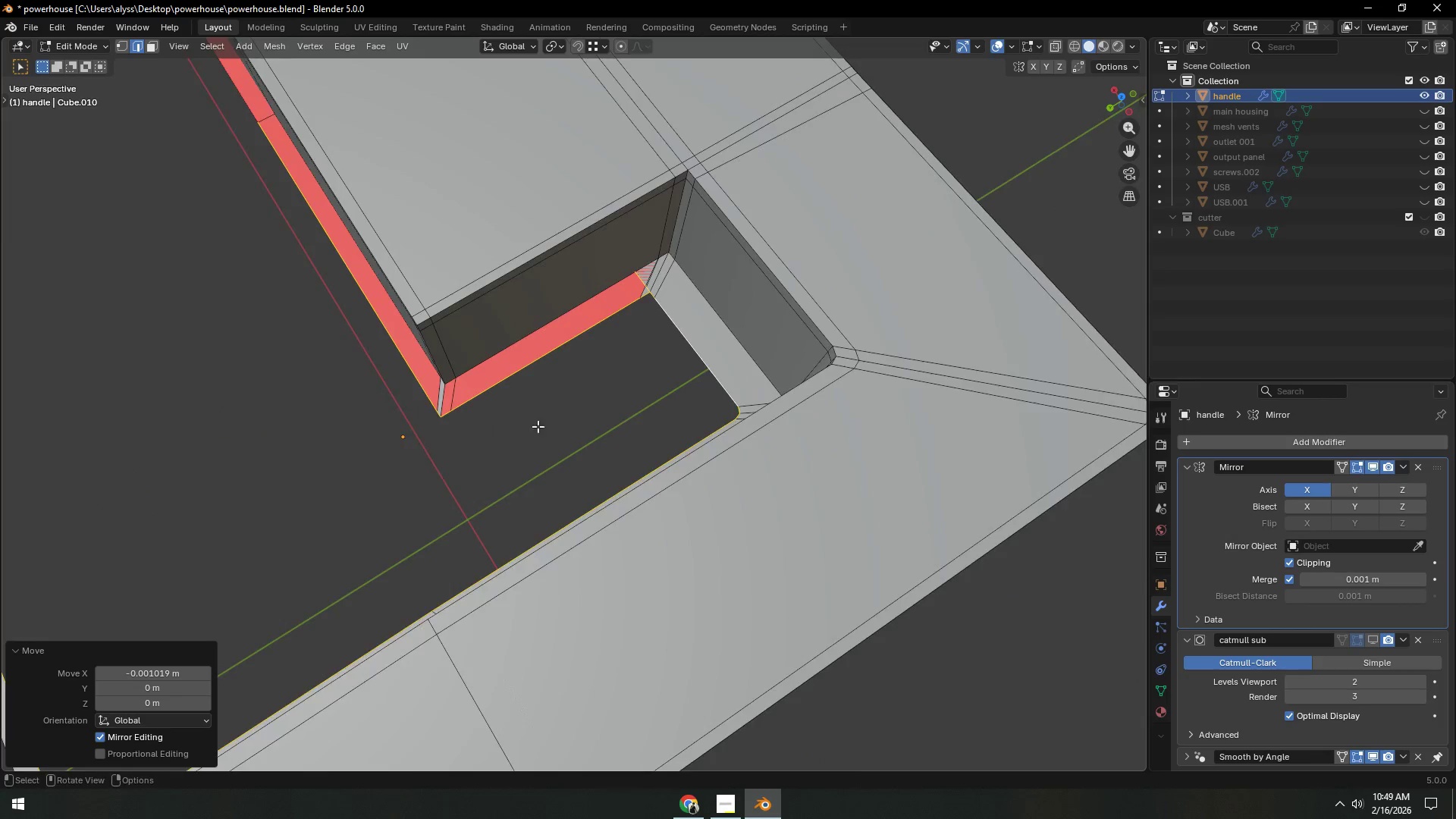 
scroll: coordinate [552, 424], scroll_direction: up, amount: 6.0
 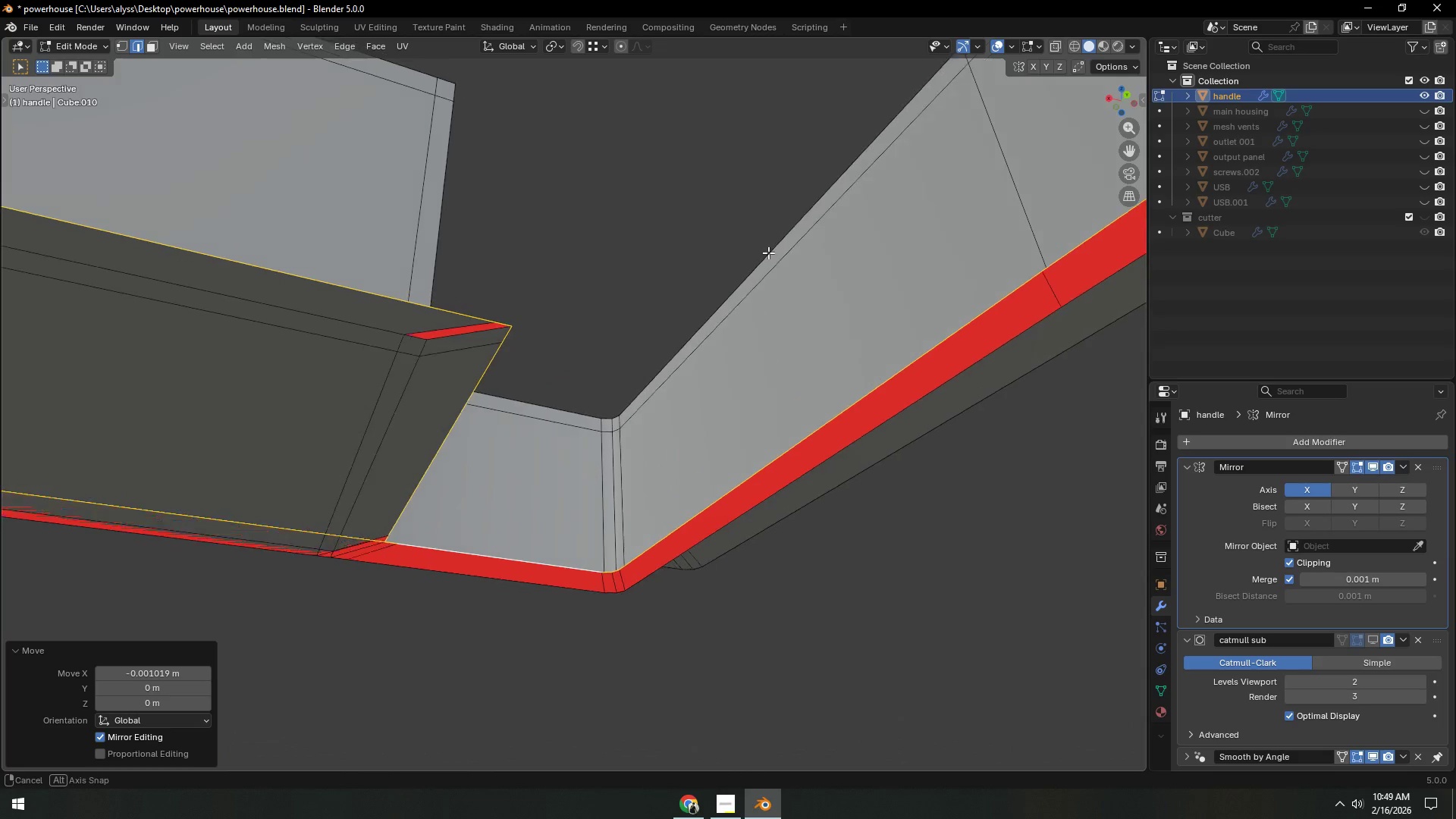 
key(Control+Z)
 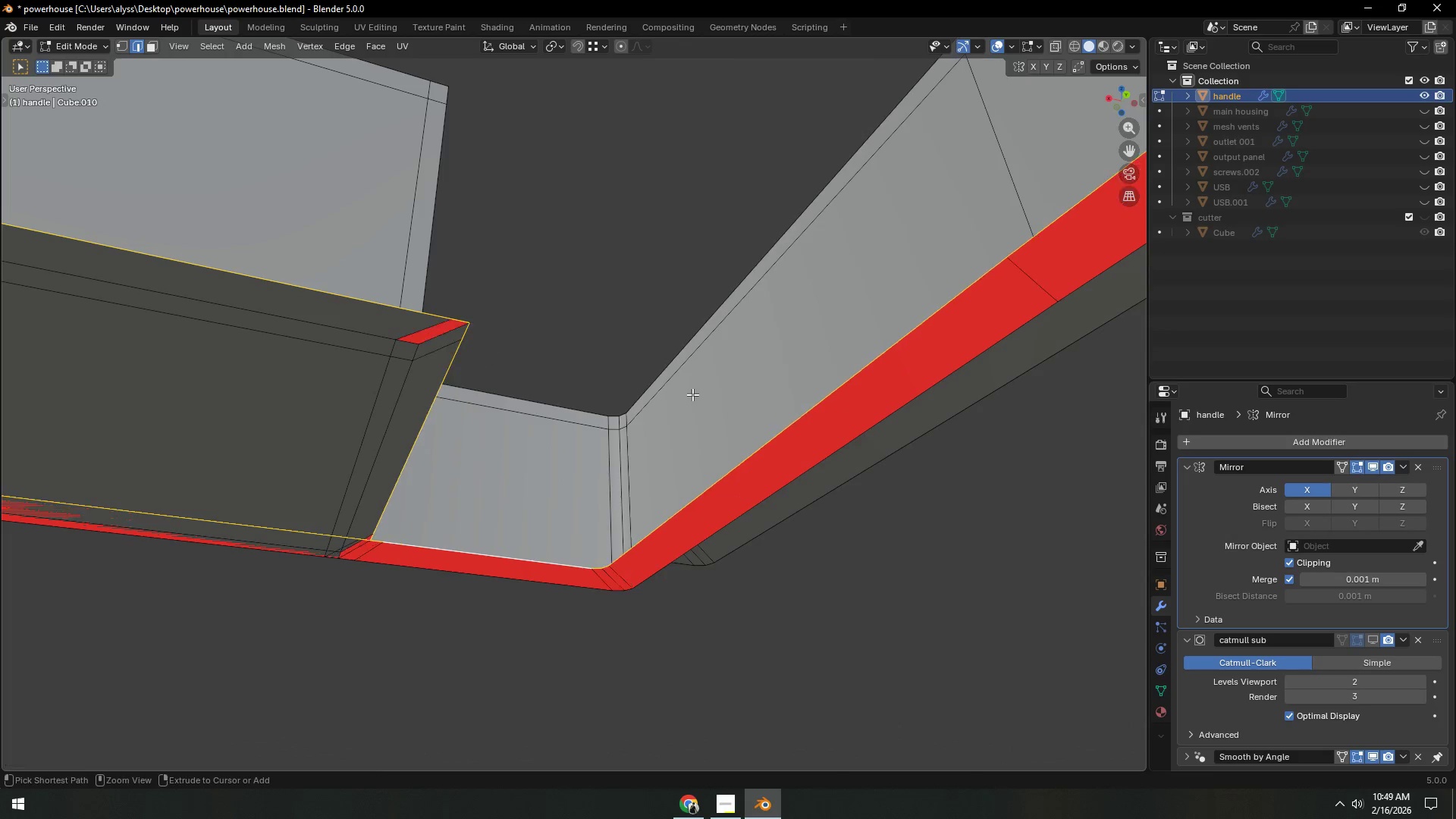 
key(Control+Z)
 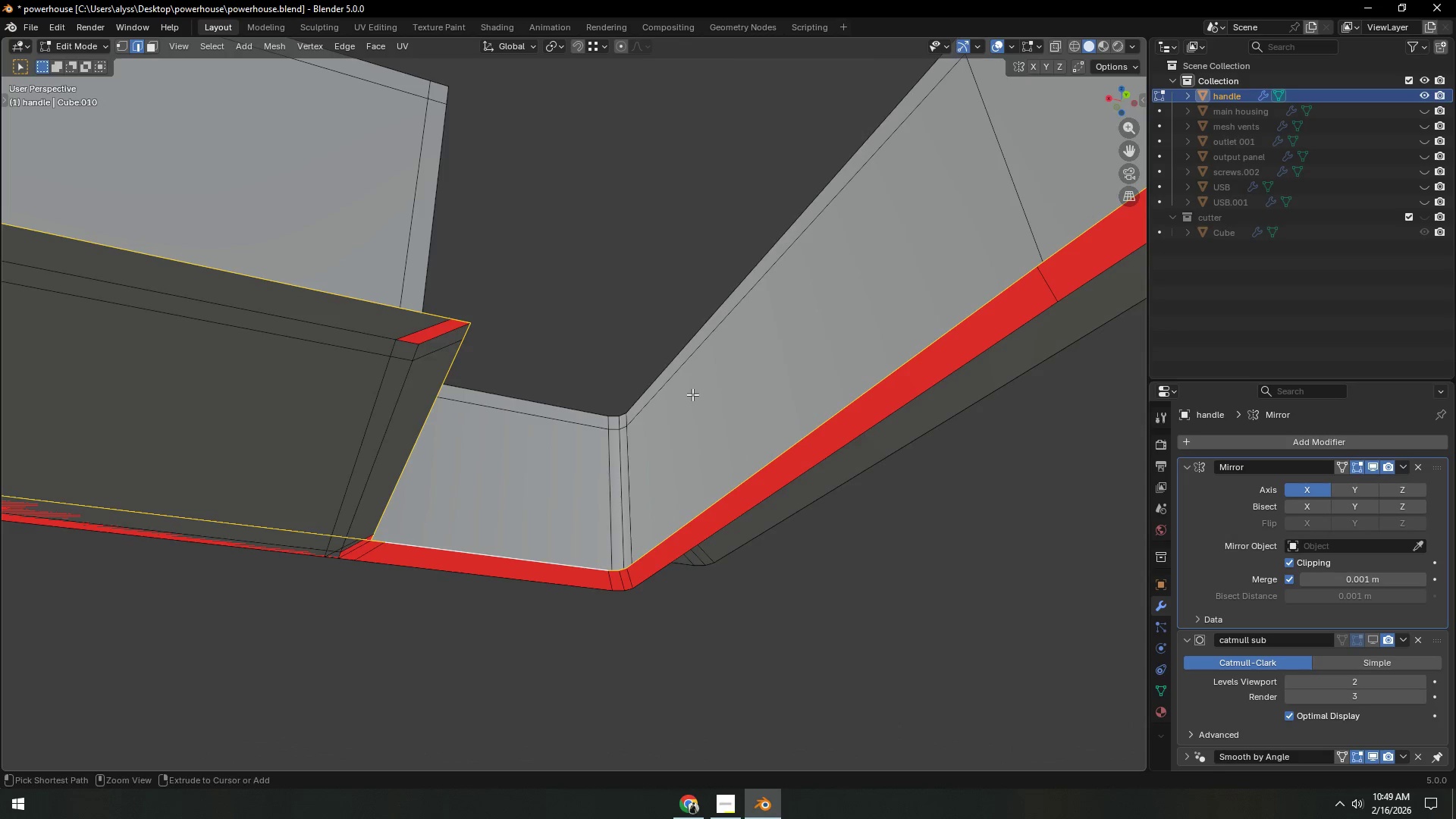 
key(Control+Z)
 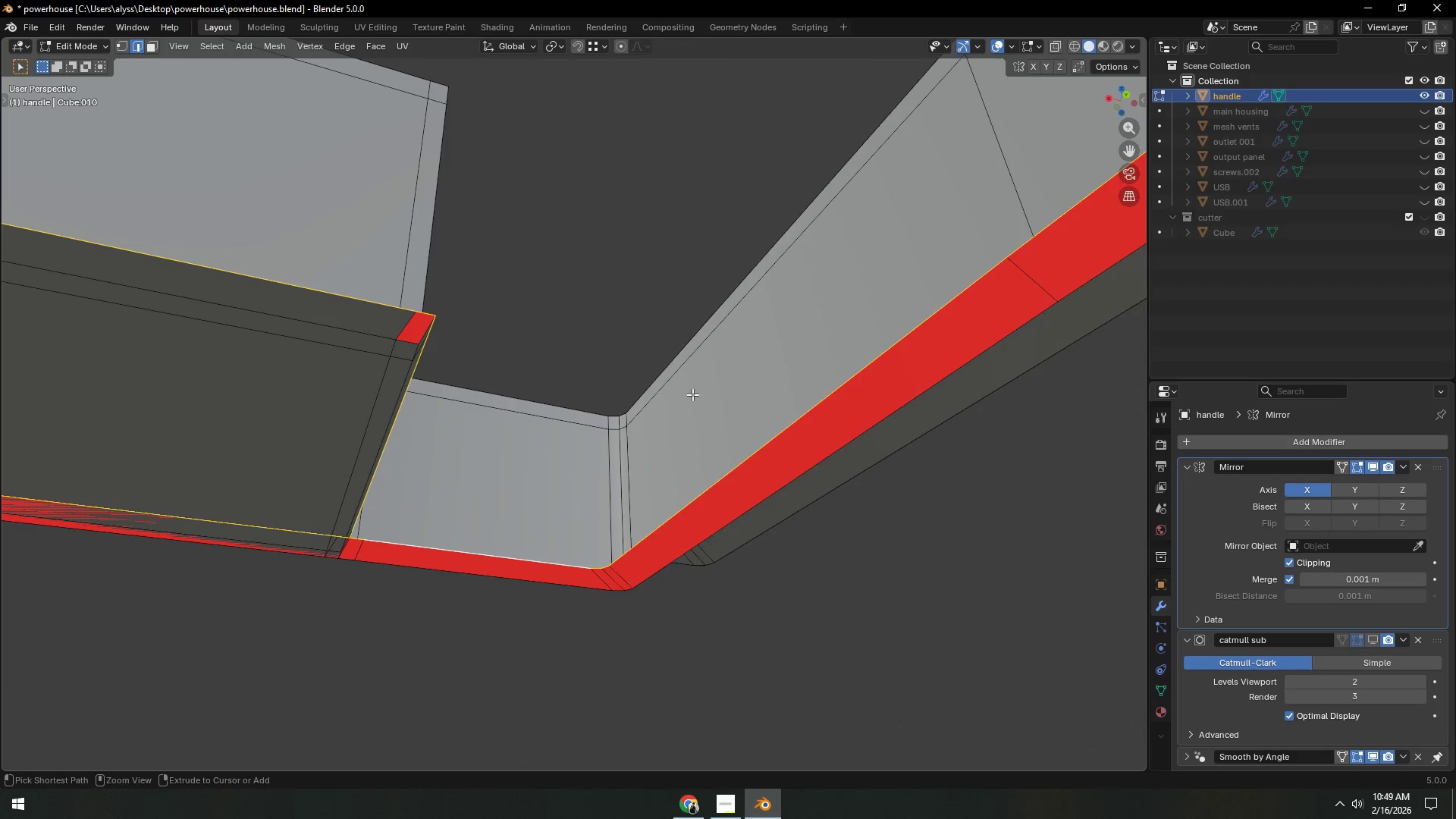 
key(Control+Z)
 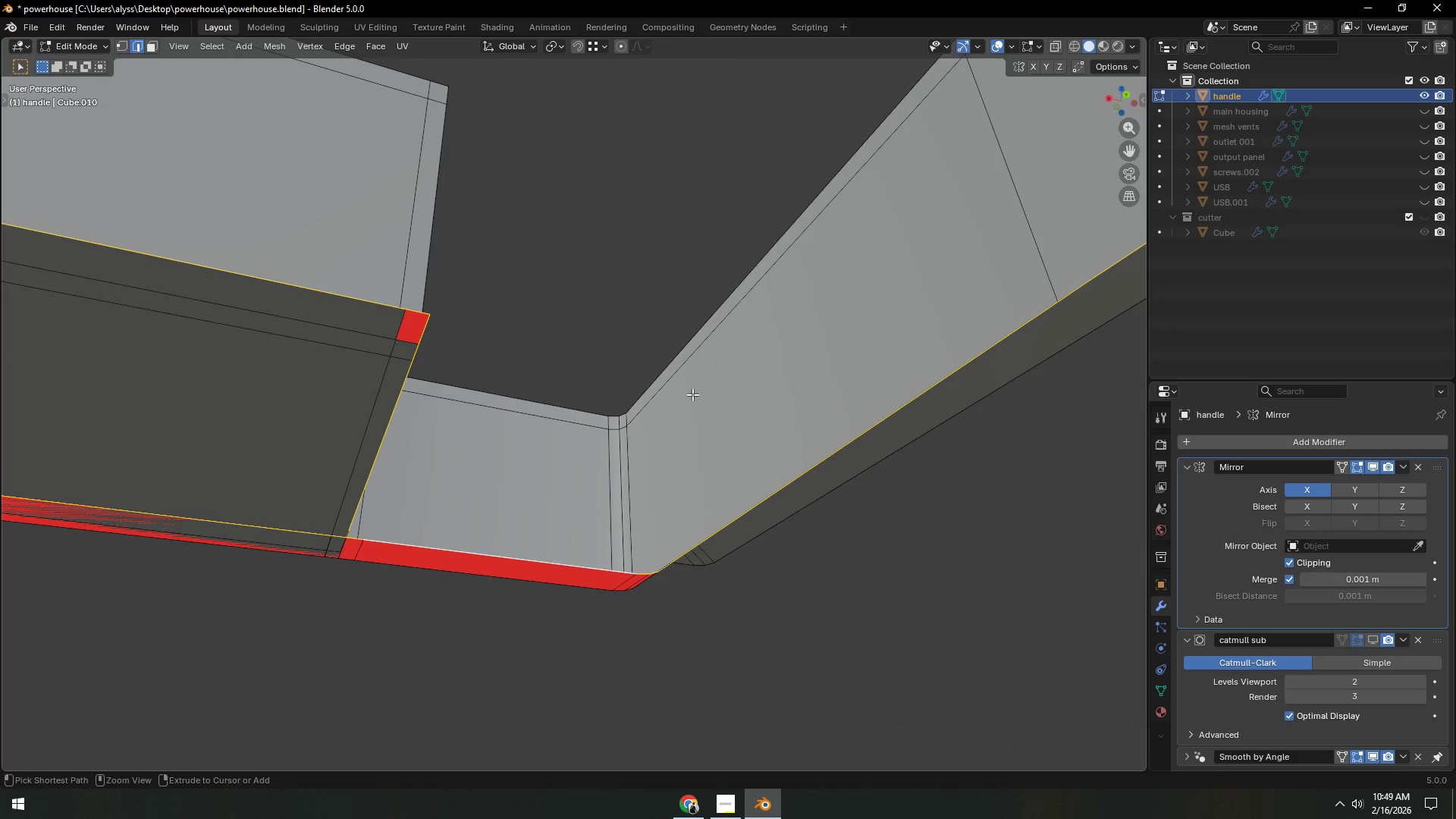 
key(Control+Z)
 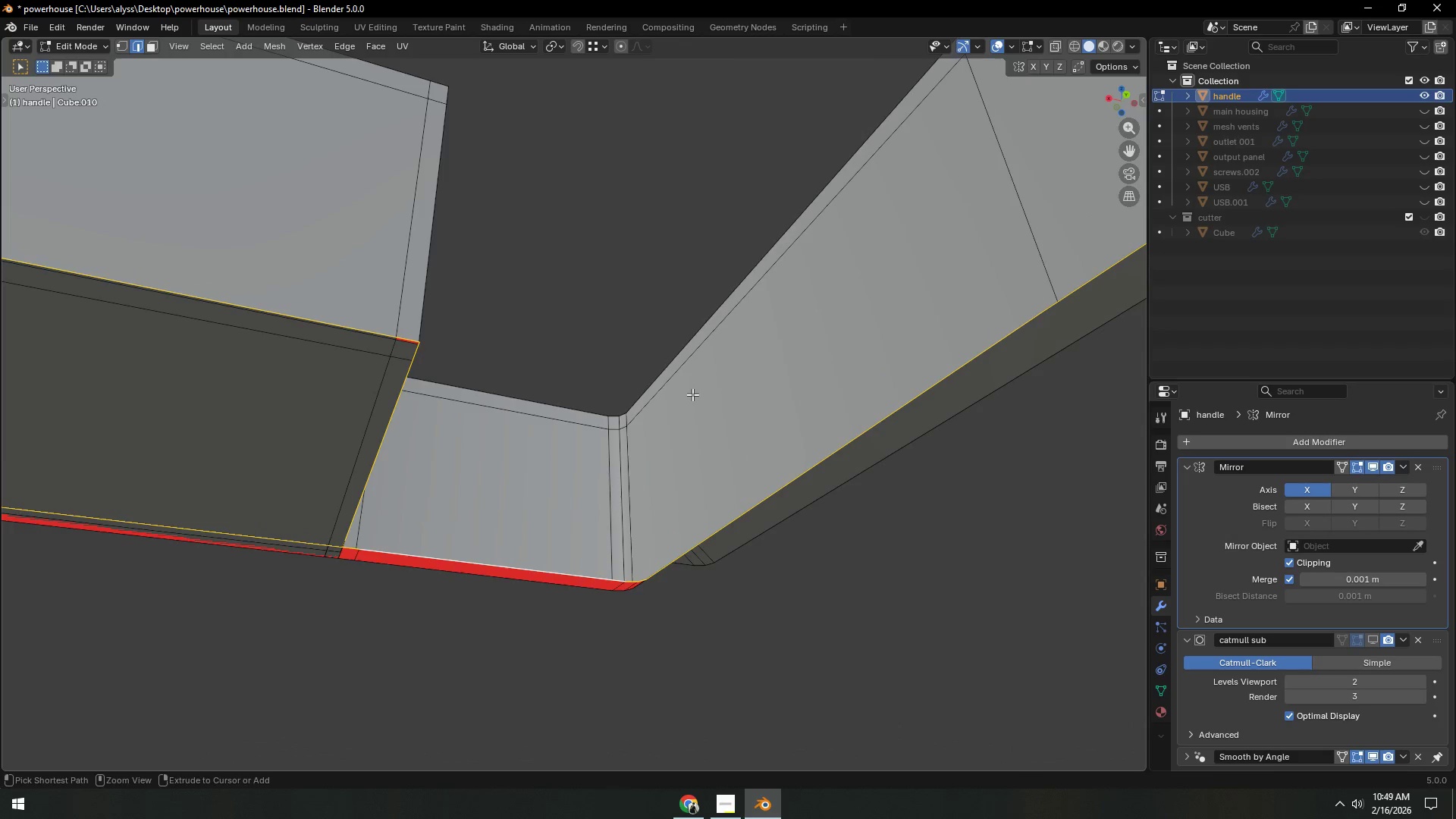 
key(Control+Z)
 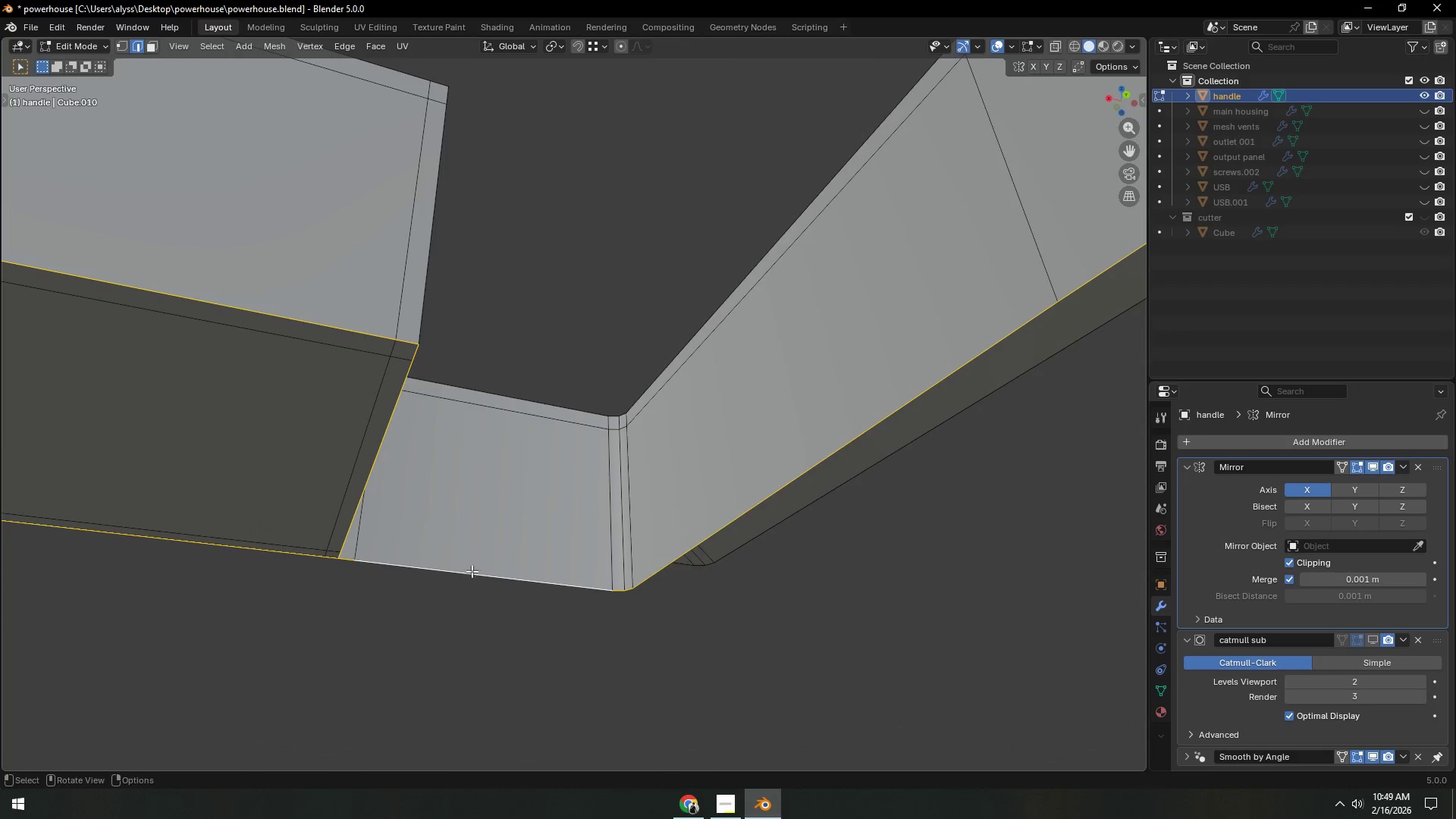 
key(G)
 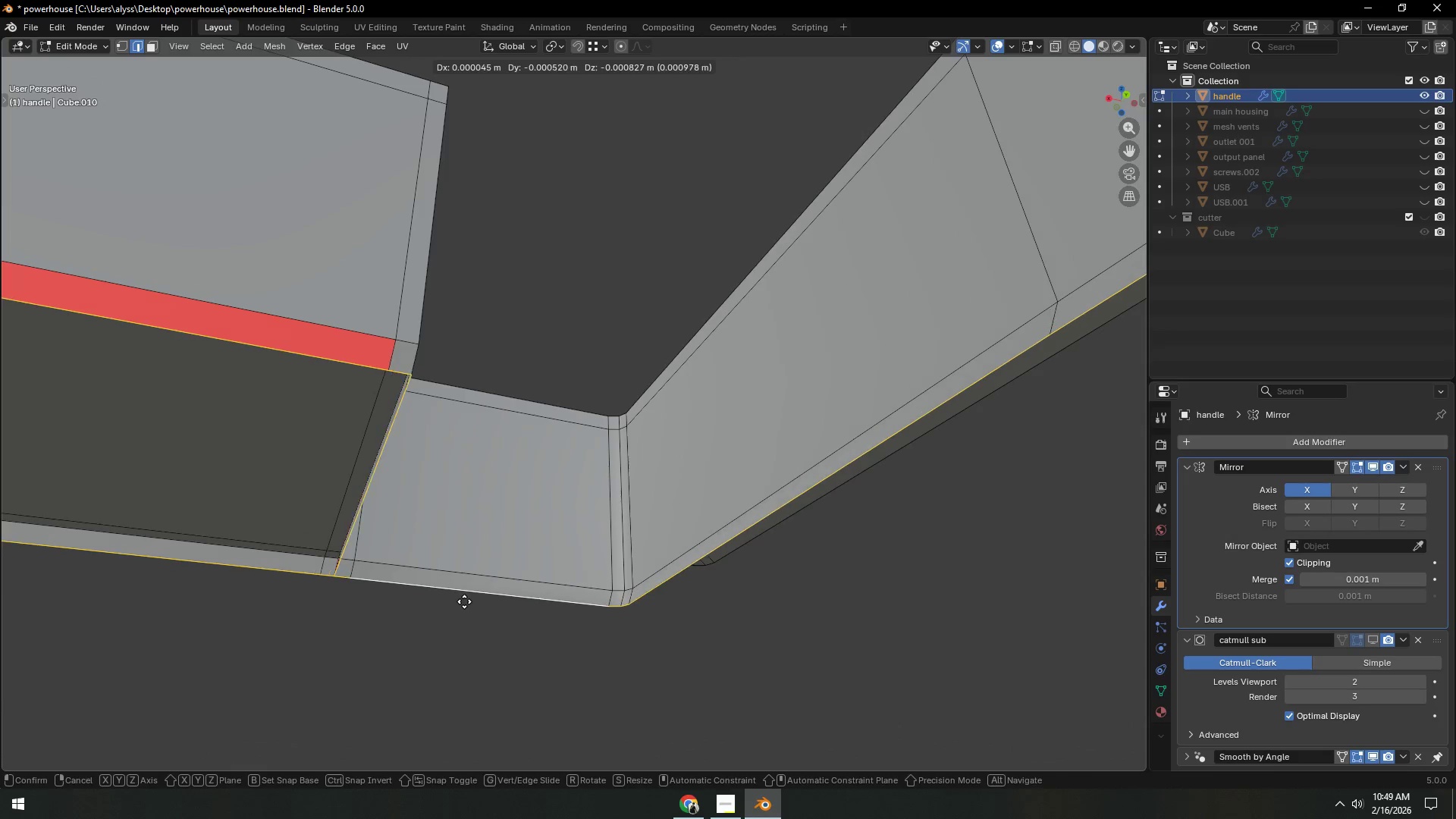 
right_click([467, 597])
 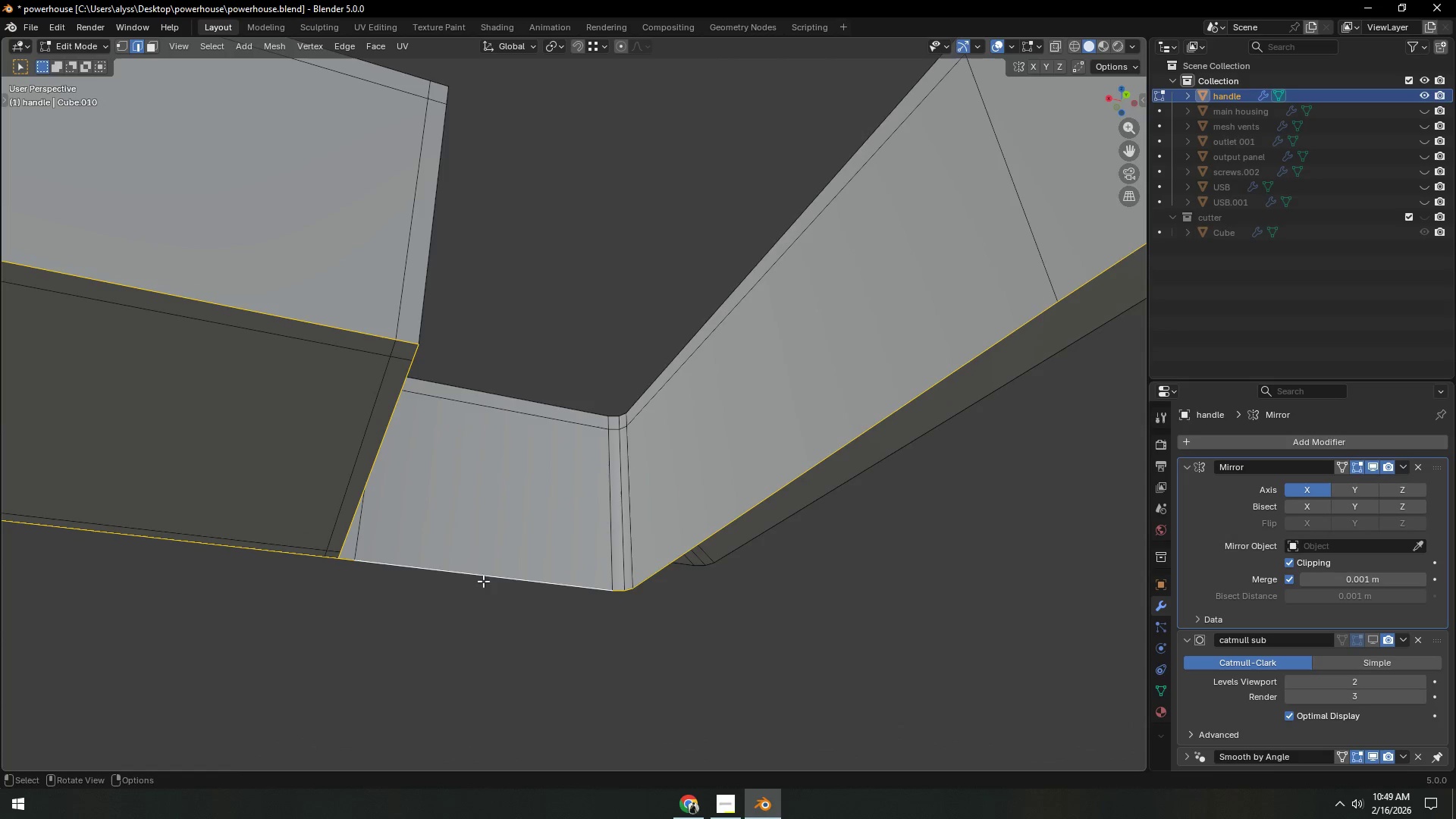 
key(Control+Z)
 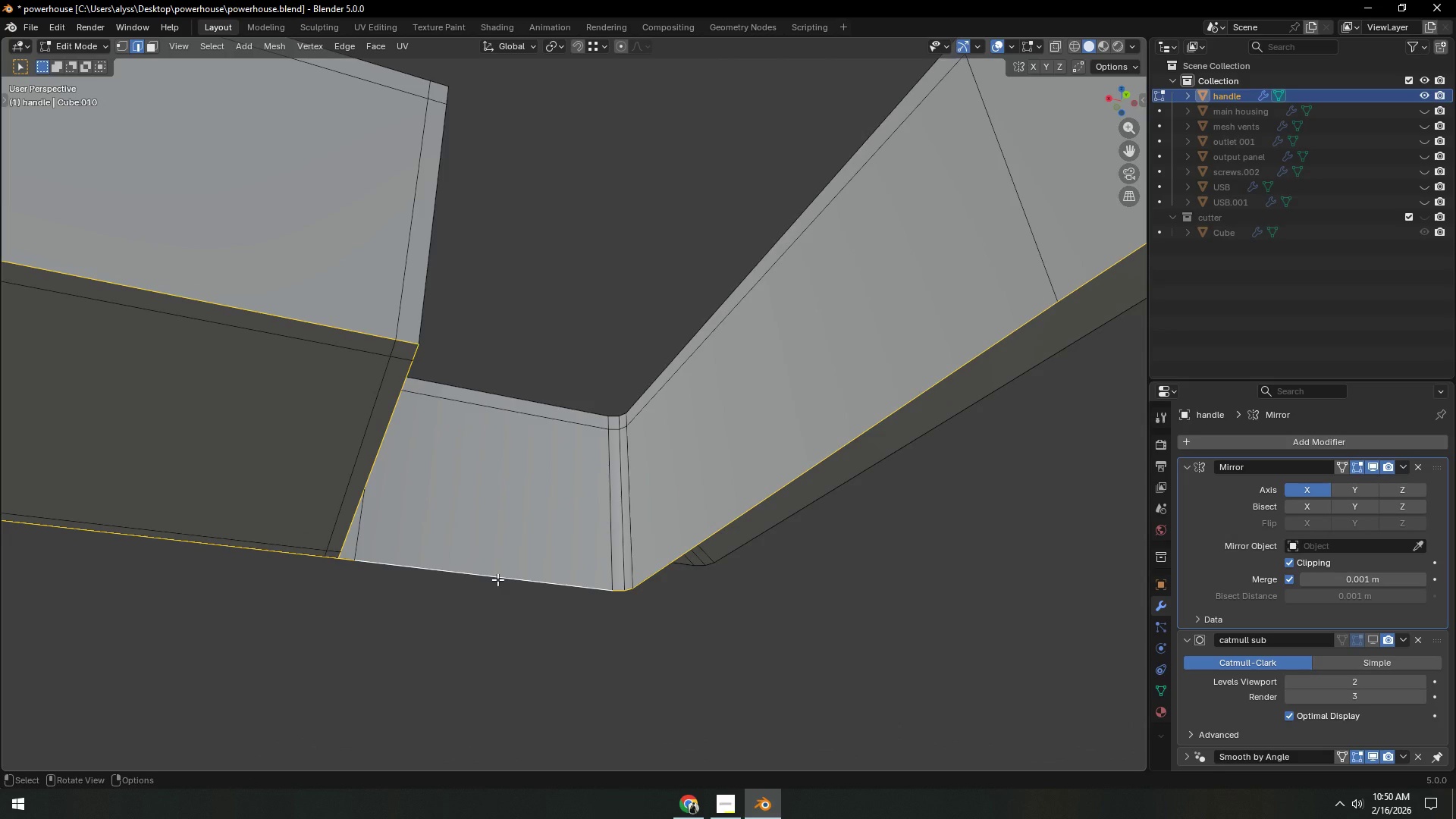 
key(G)
 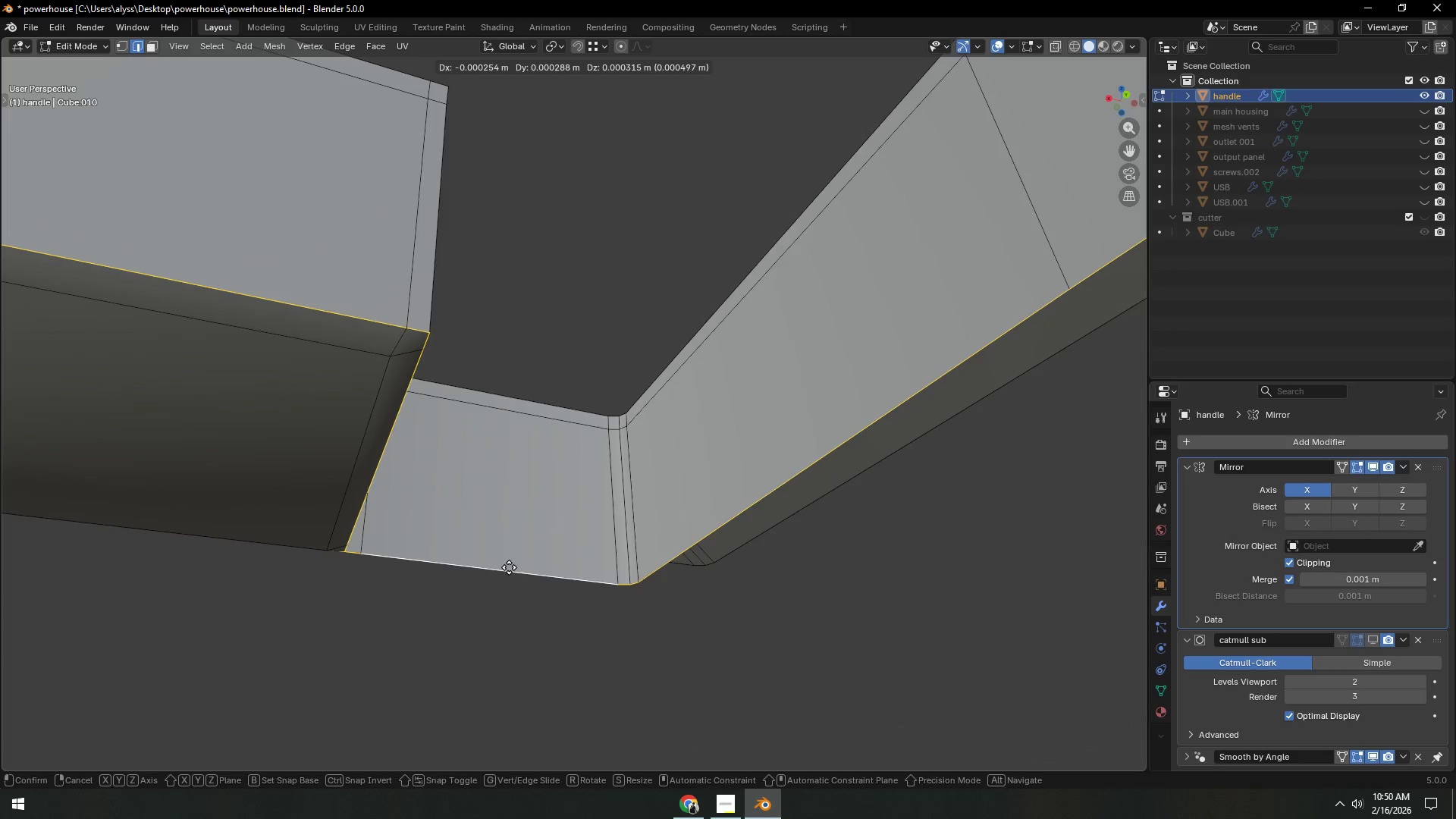 
right_click([508, 567])
 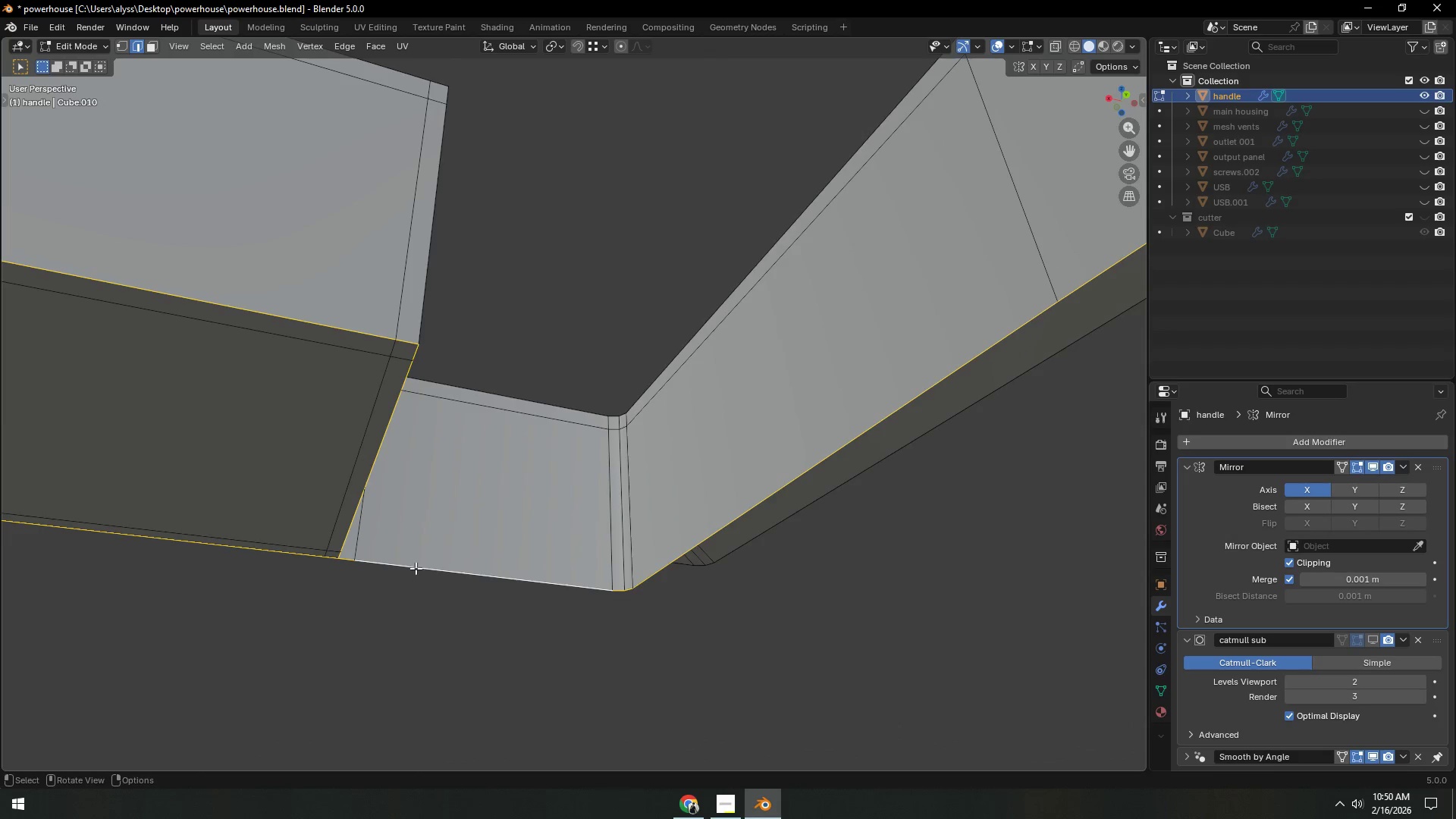 
scroll: coordinate [414, 568], scroll_direction: down, amount: 2.0
 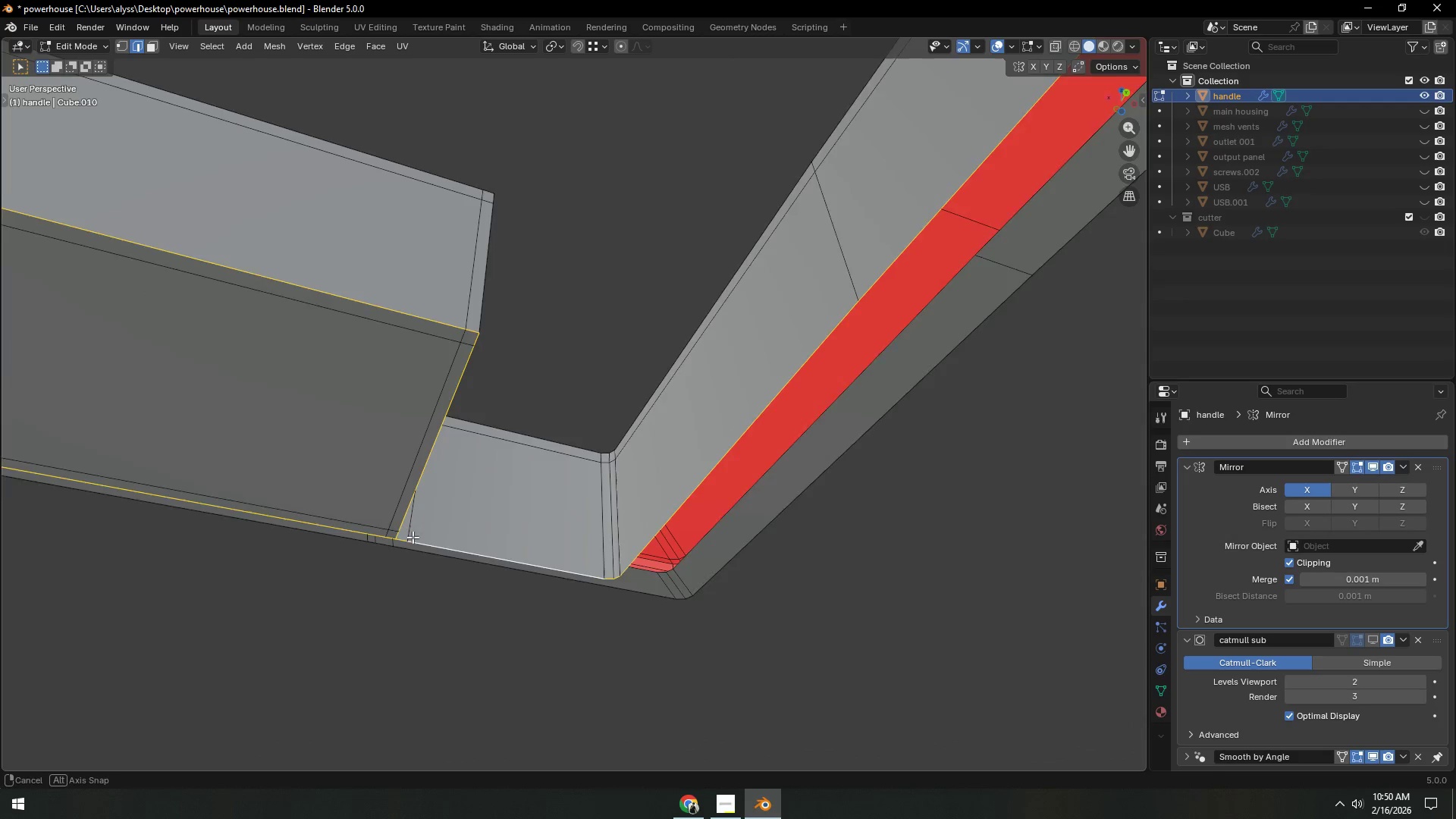 
key(Shift+ShiftLeft)
 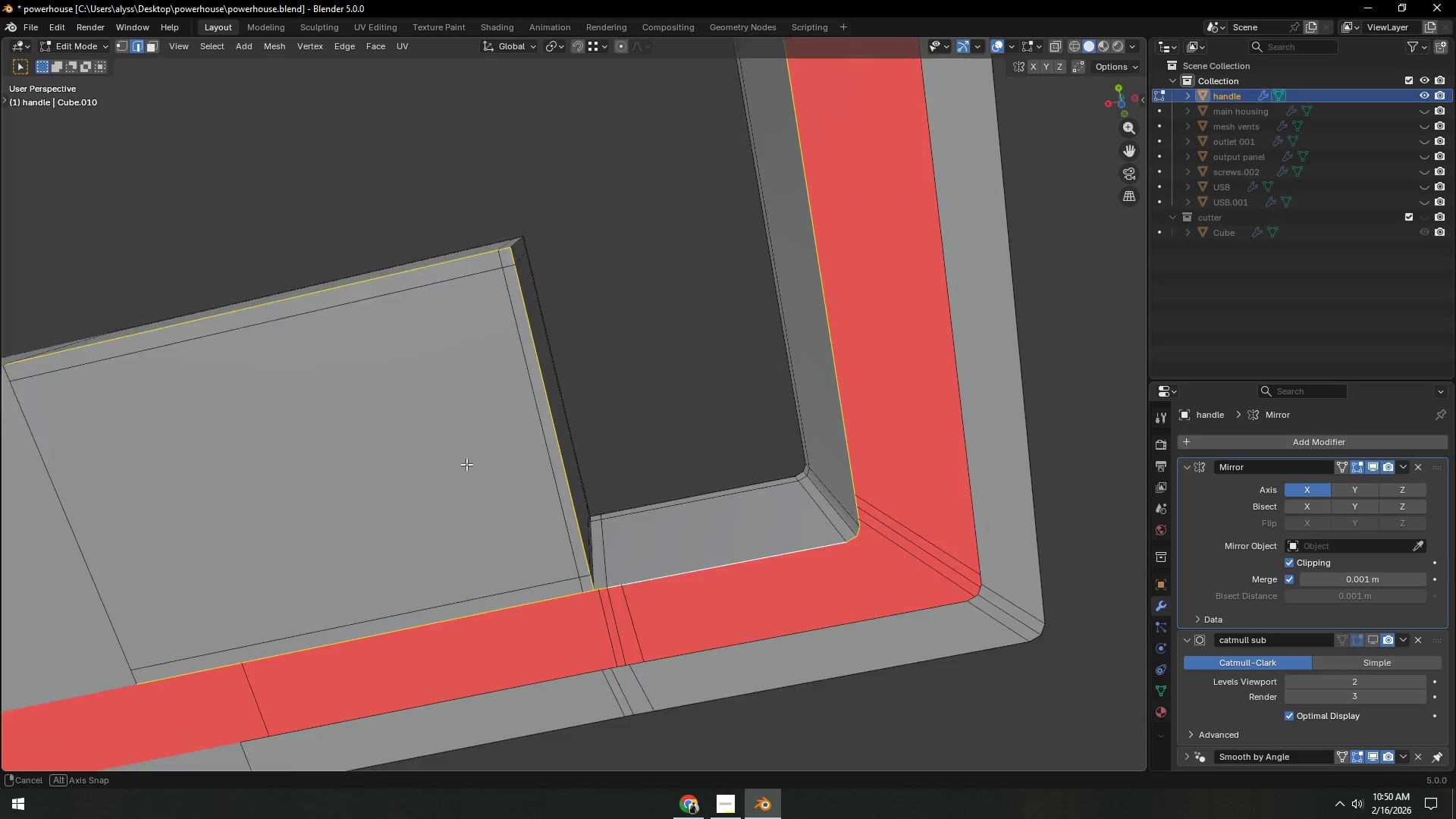 
key(1)
 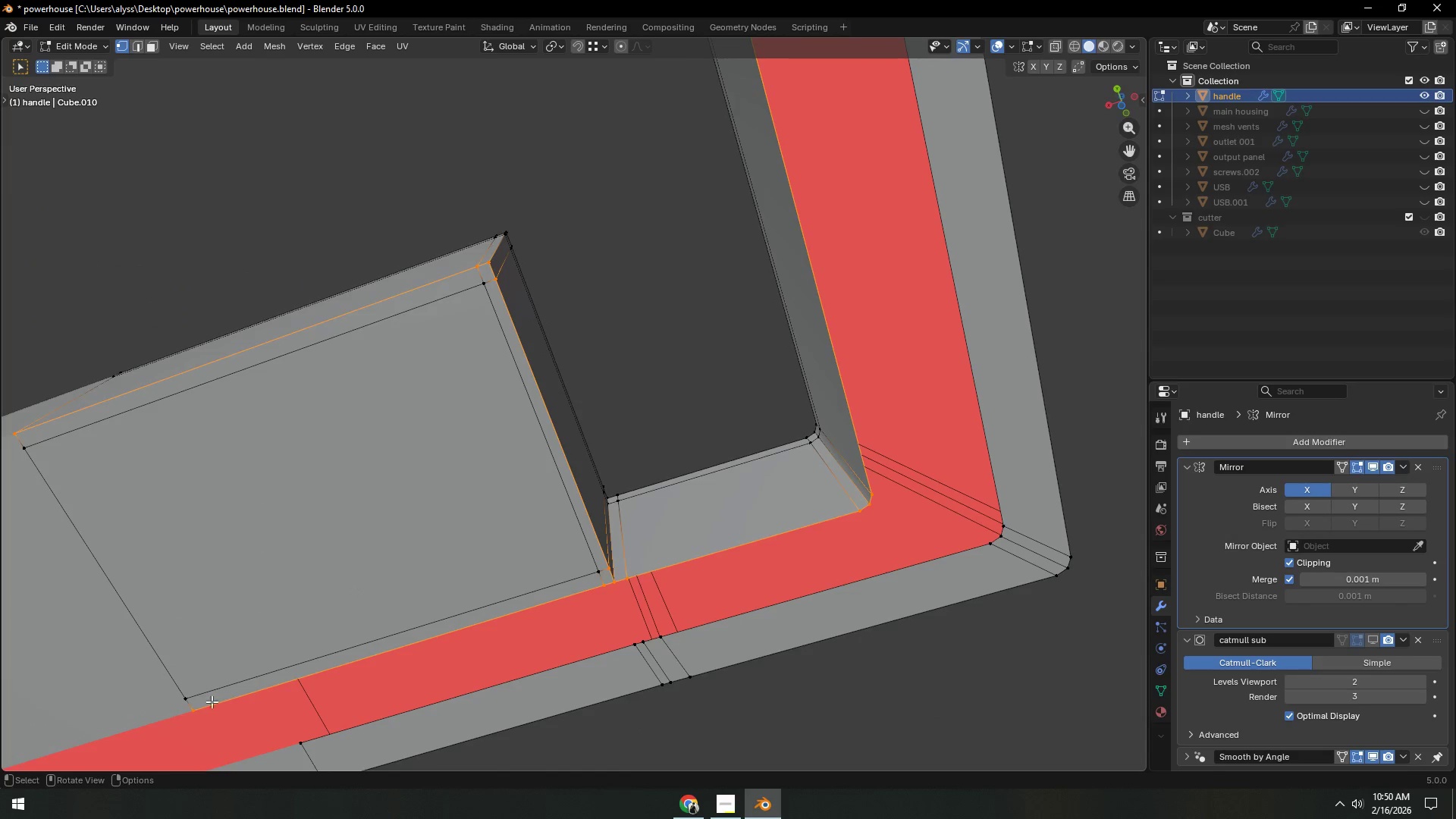 
left_click([190, 702])
 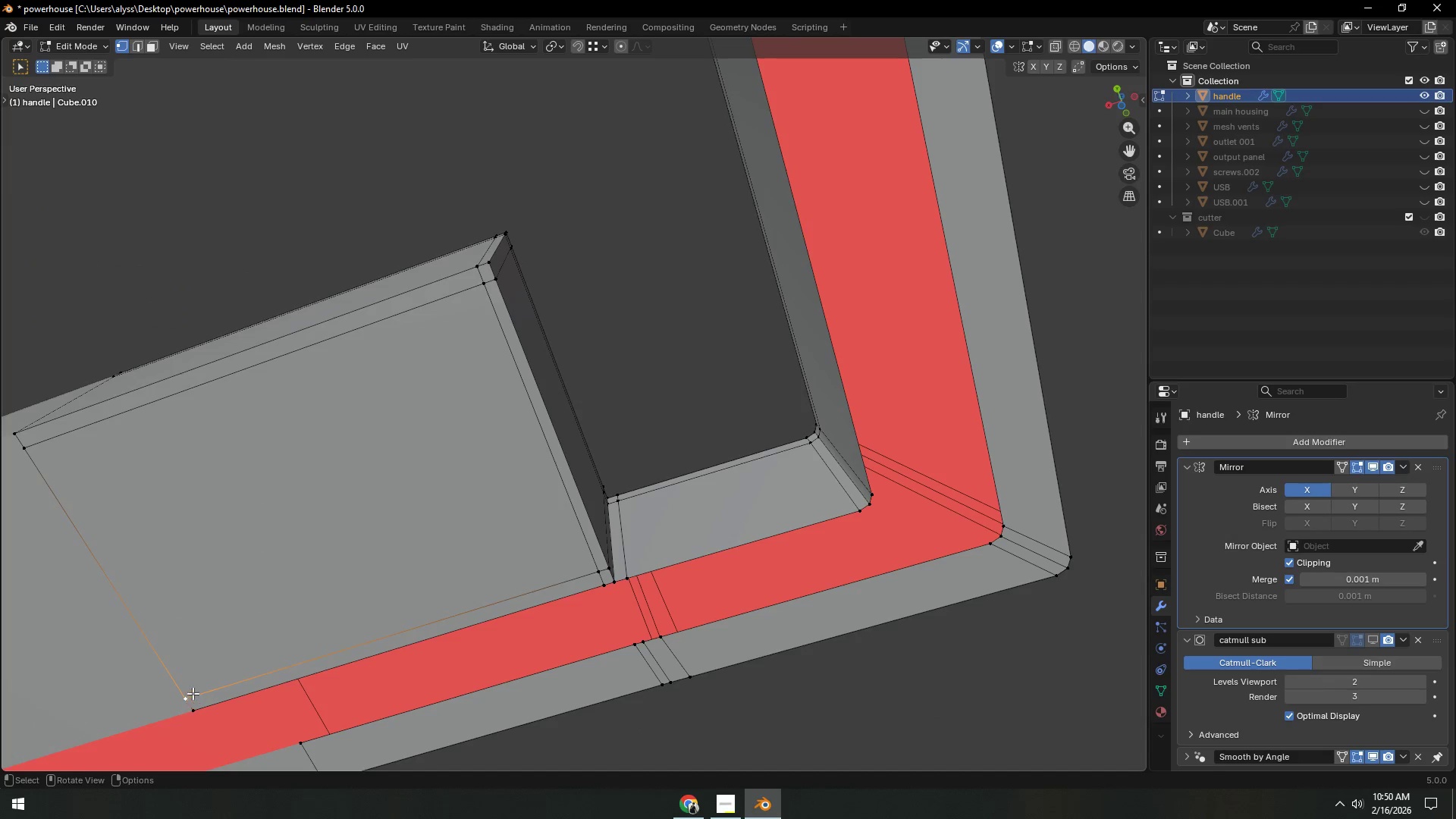 
hold_key(key=ShiftLeft, duration=1.31)
double_click([186, 689])
 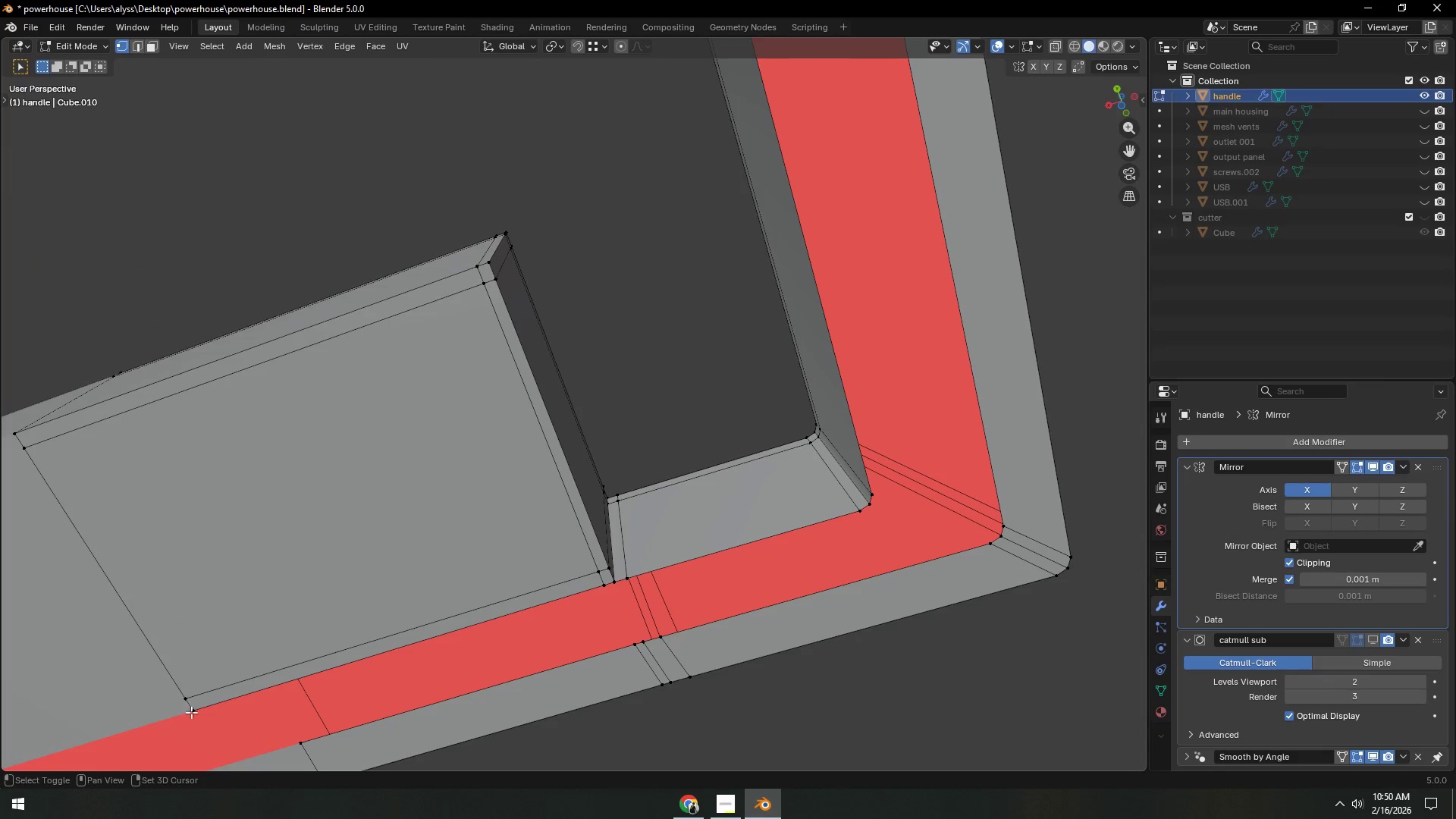 
left_click([193, 714])
 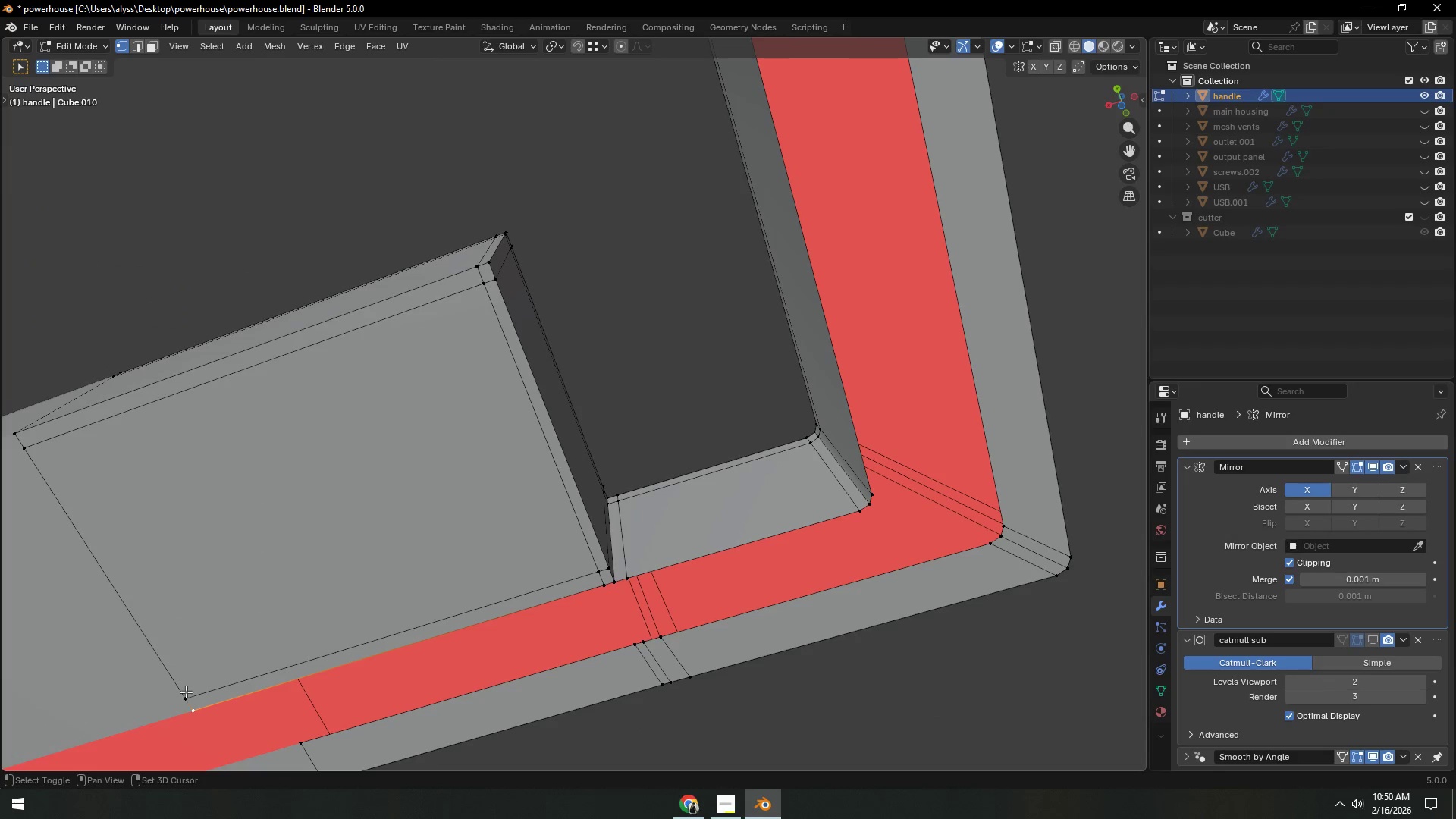 
double_click([185, 692])
 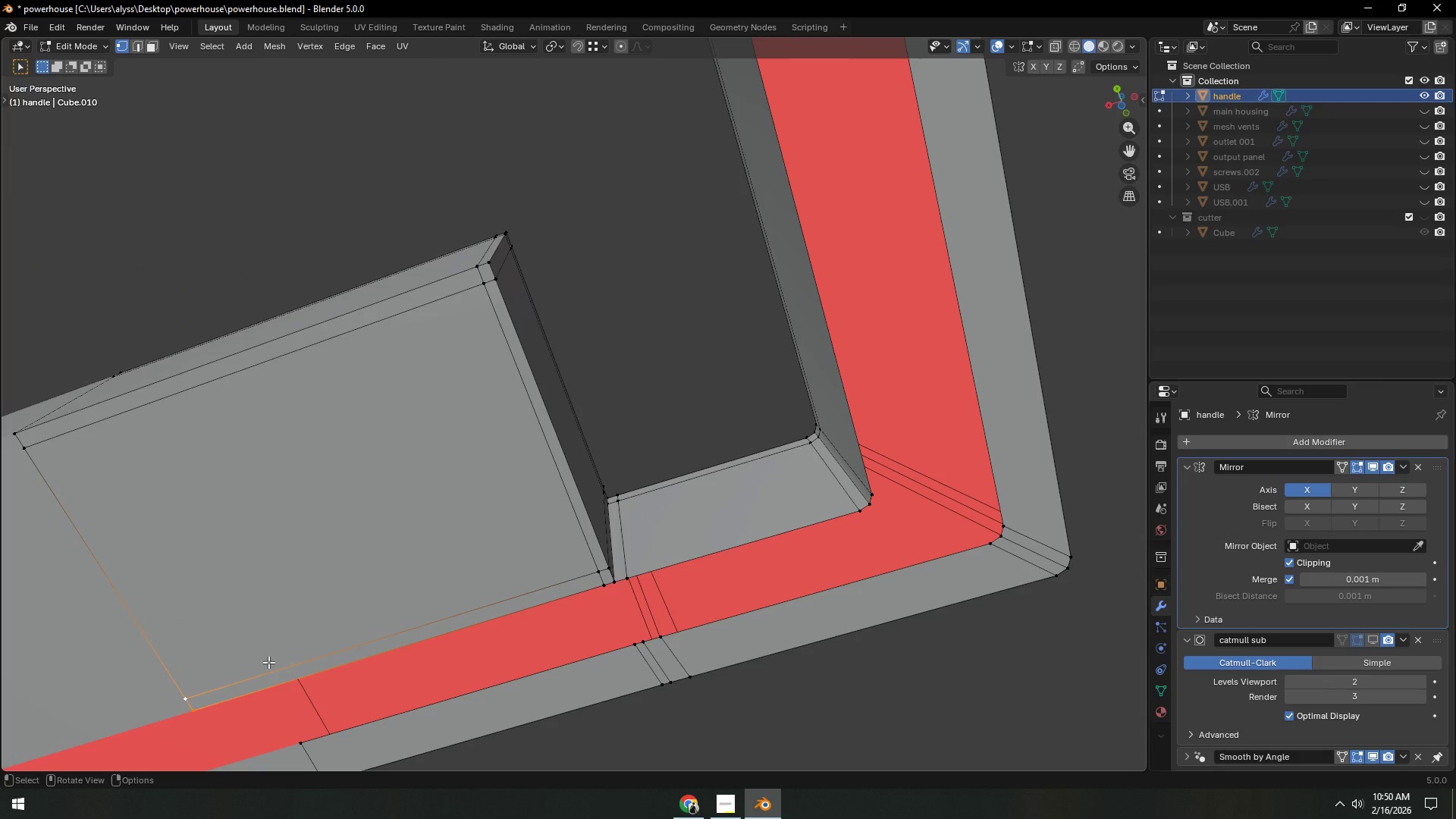 
 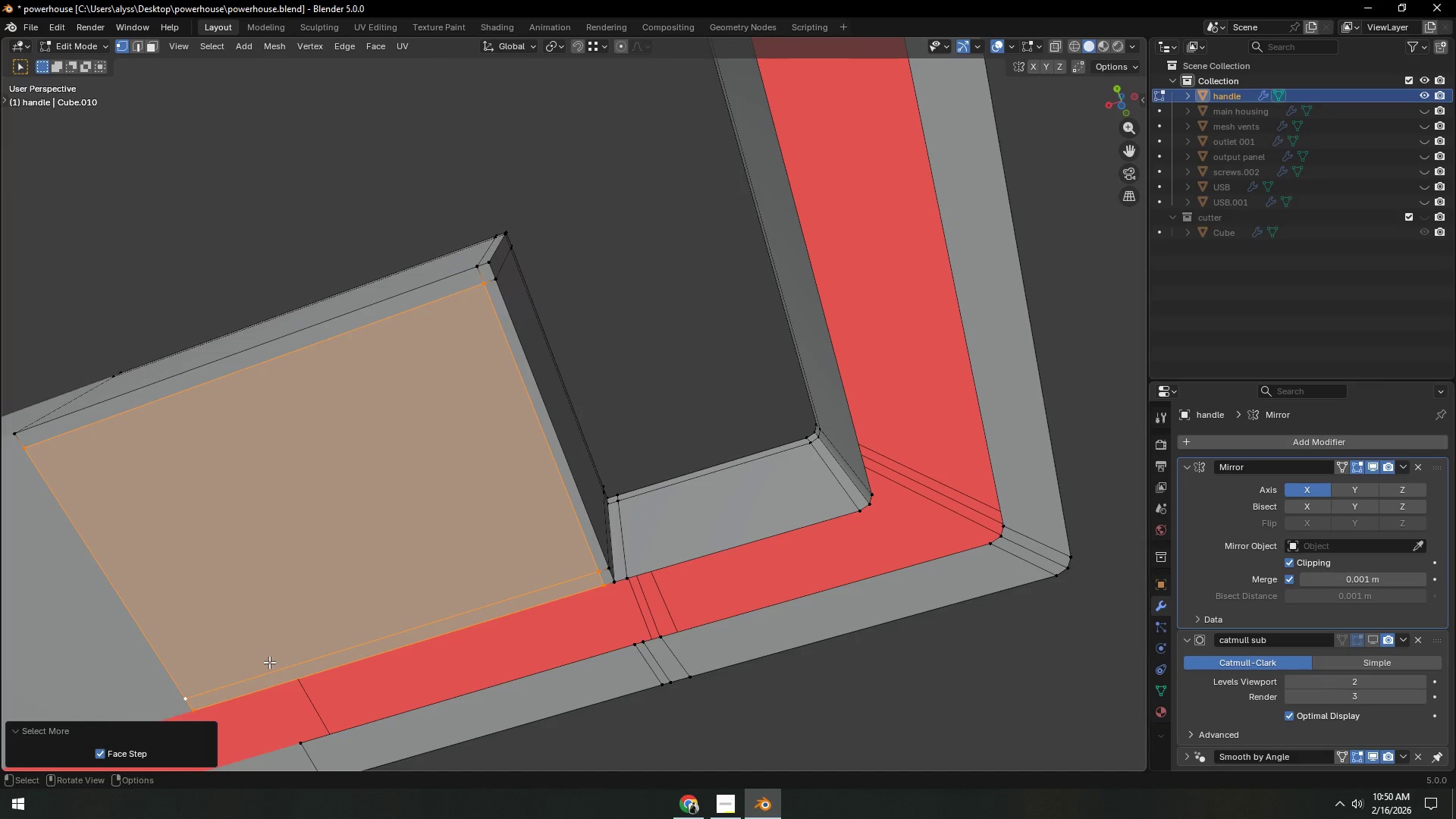 
key(X)
 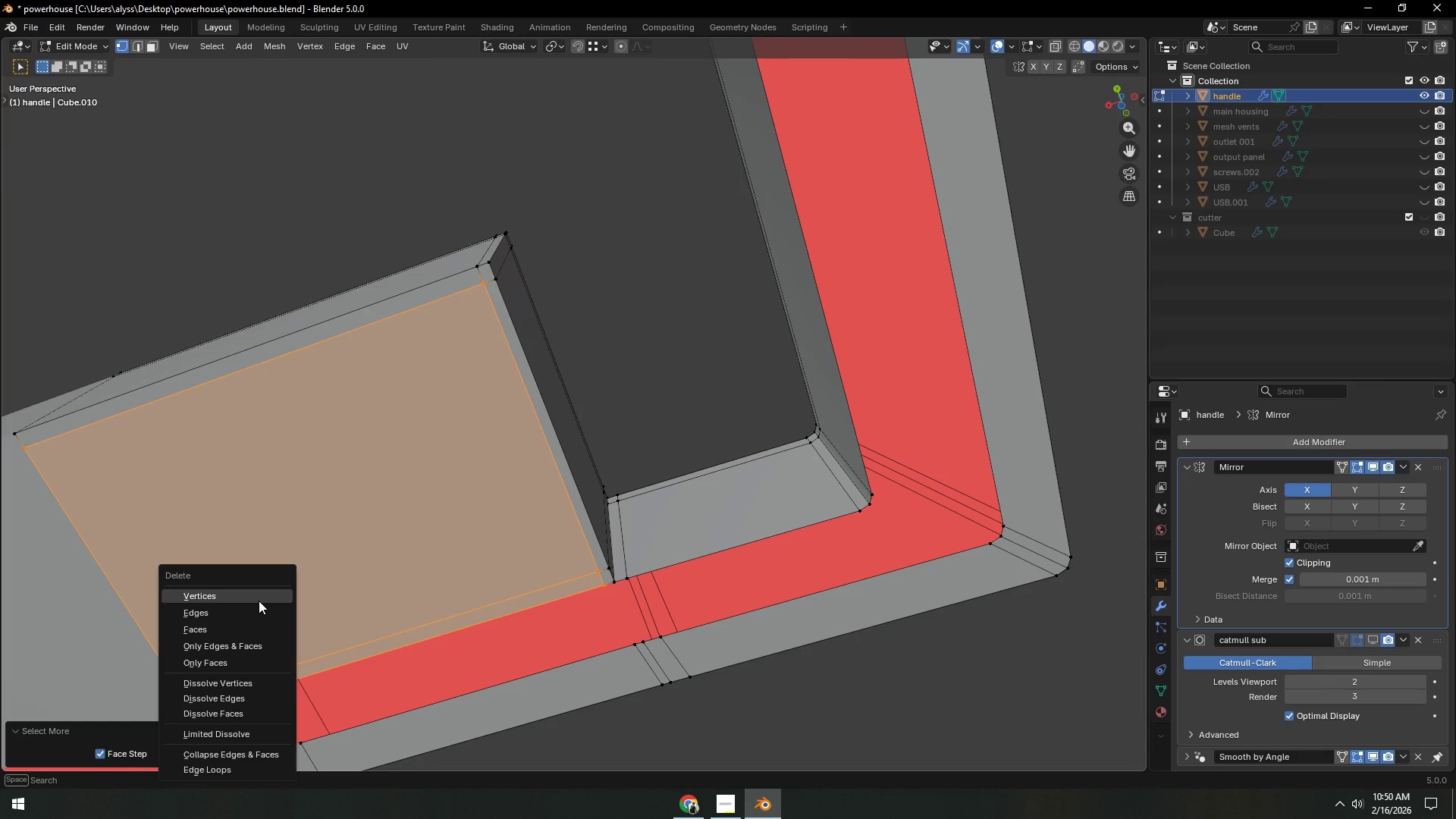 
left_click([259, 601])
 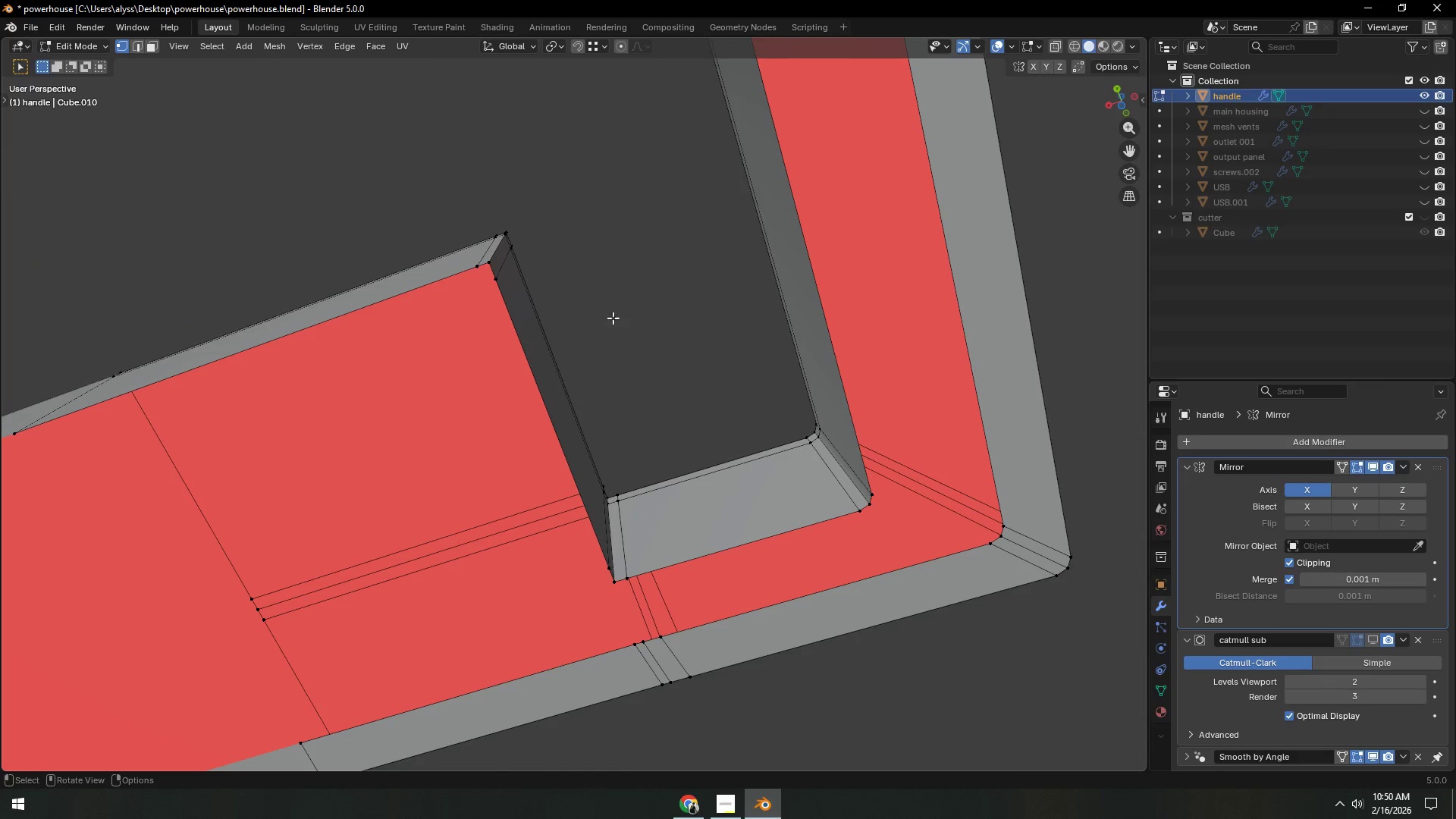 
left_click([624, 310])
 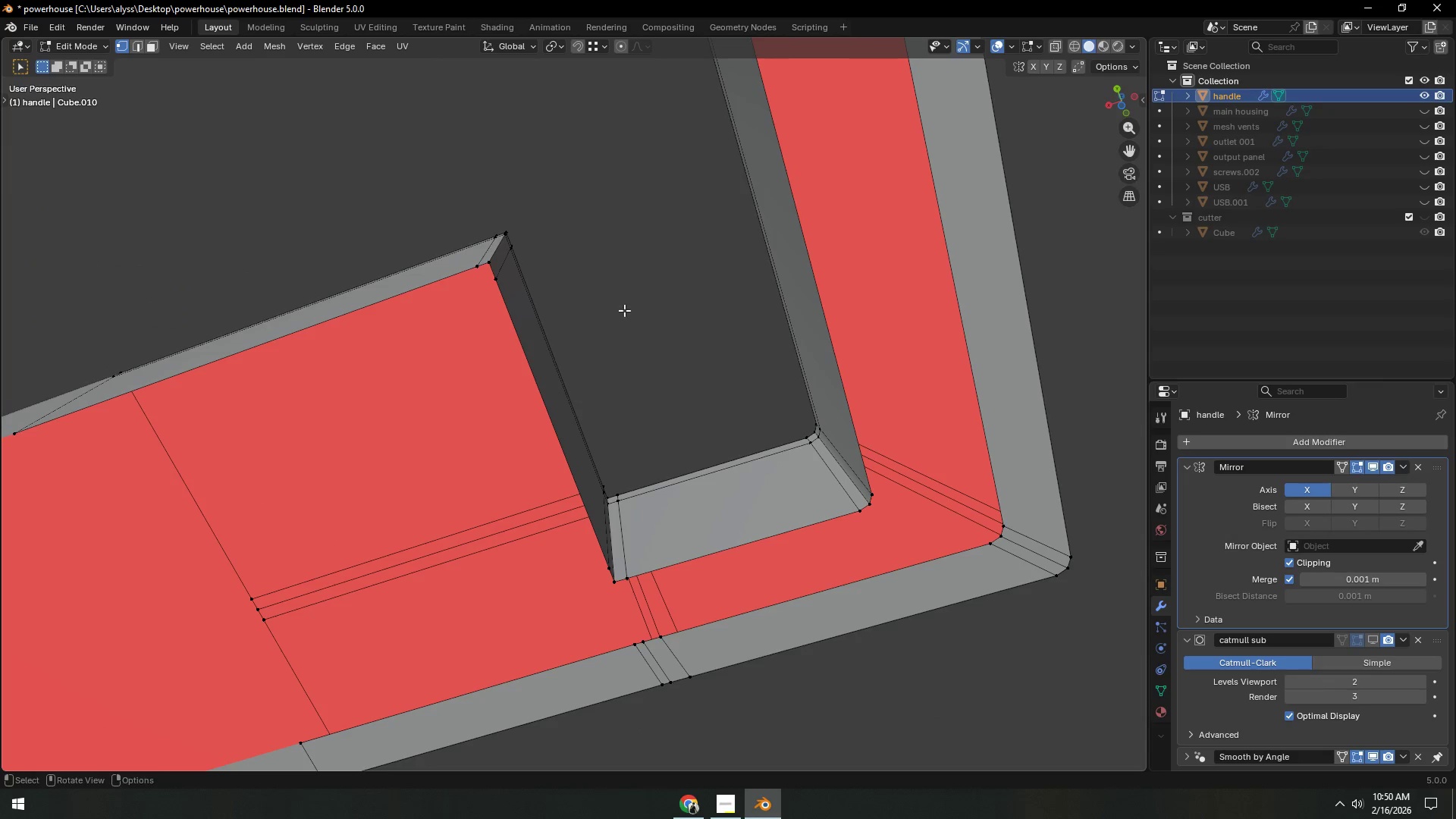 
key(Control+S)
 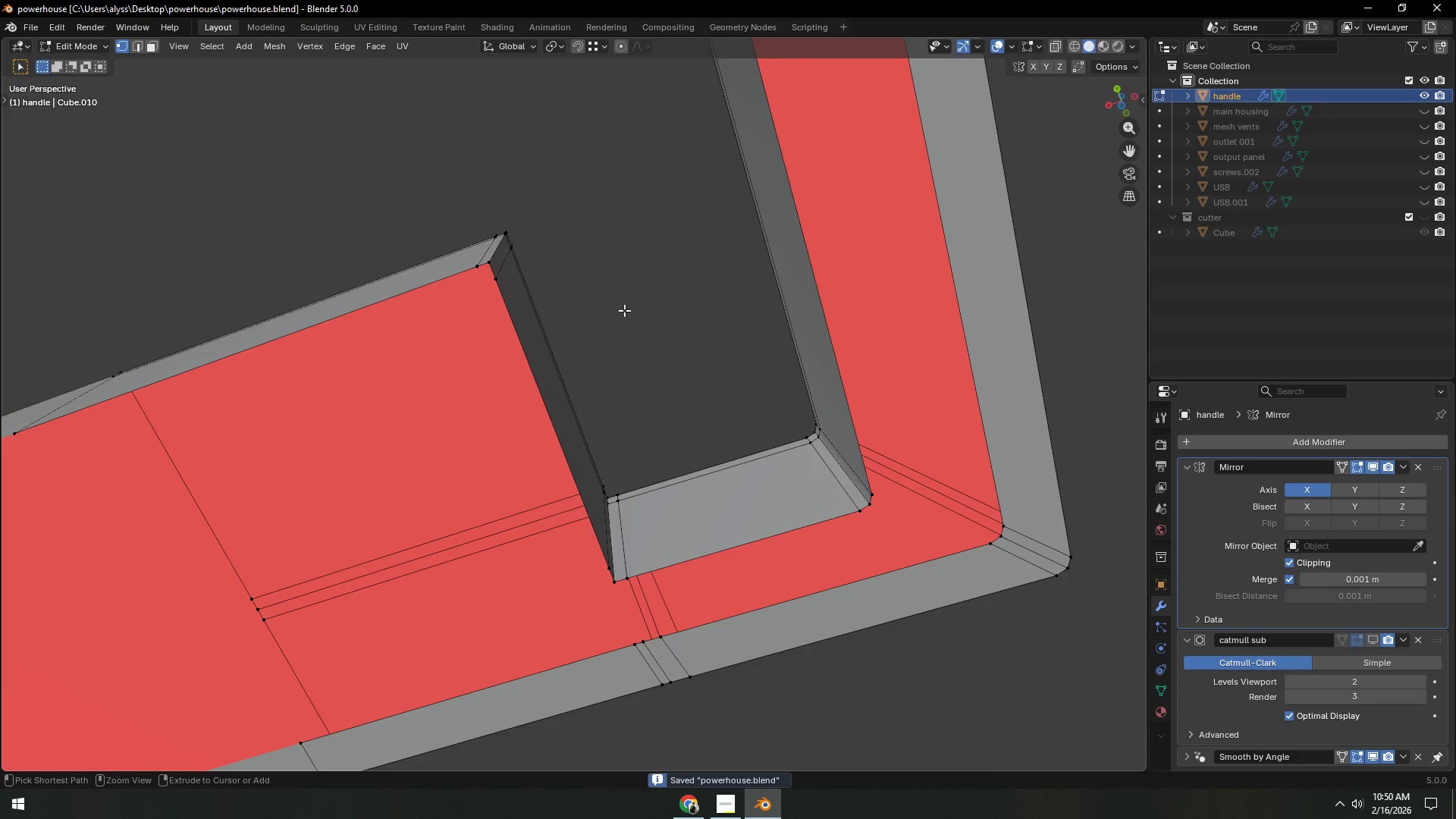 
scroll: coordinate [624, 310], scroll_direction: down, amount: 2.0
 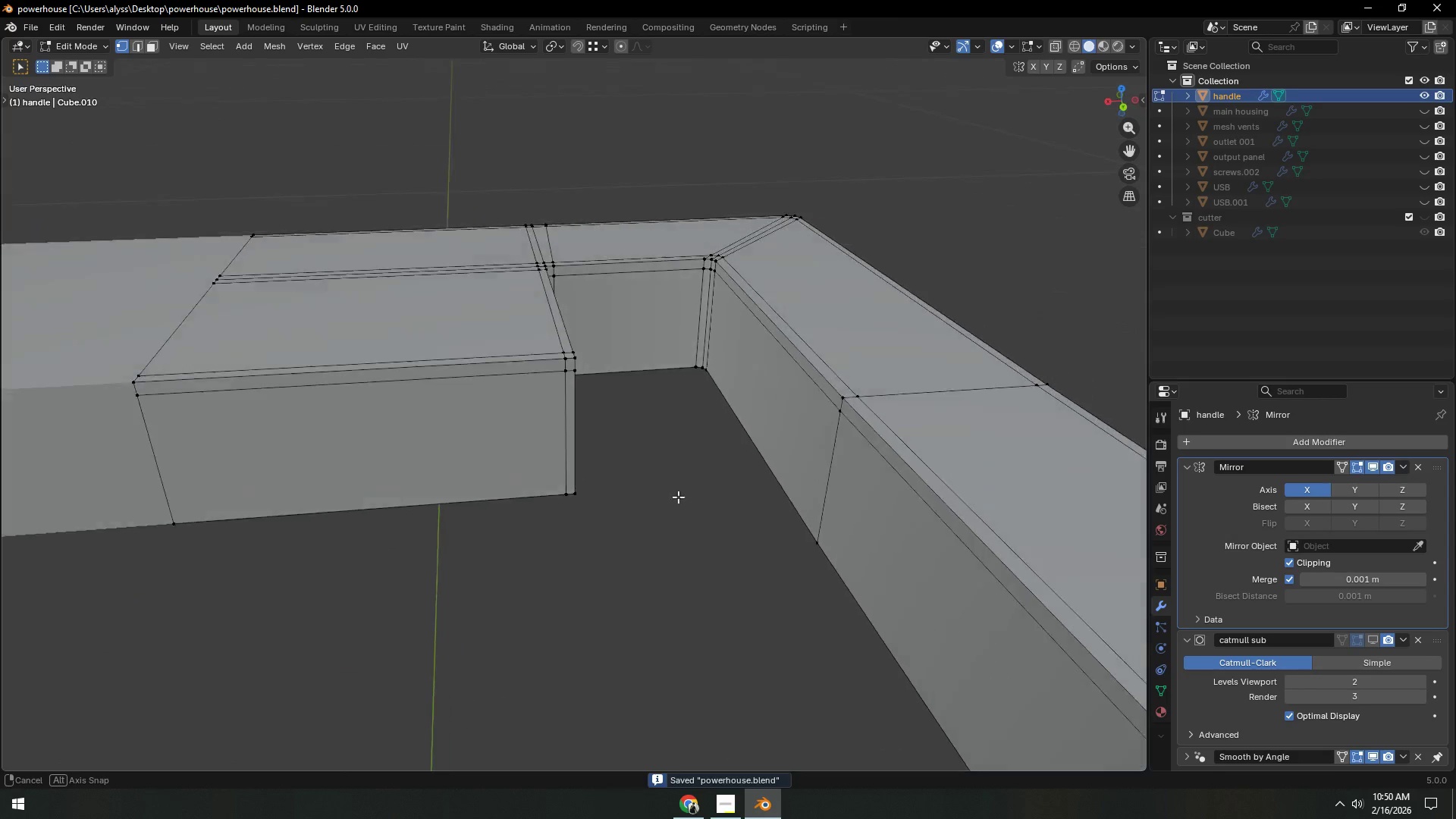 
hold_key(key=AltLeft, duration=0.64)
left_click([517, 504])
 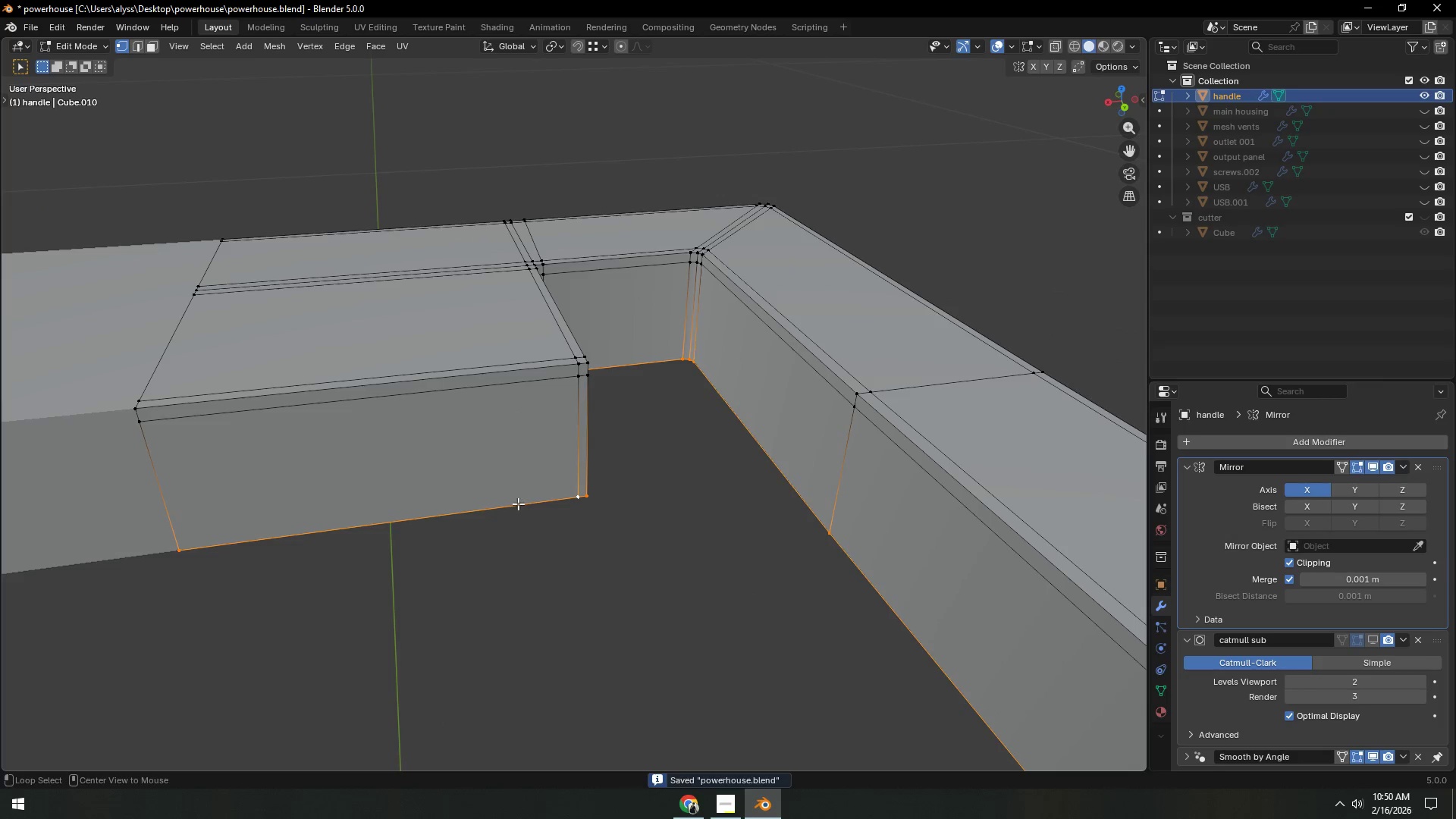 
hold_key(key=AltLeft, duration=13.44)
scroll: coordinate [575, 498], scroll_direction: down, amount: 2.0
 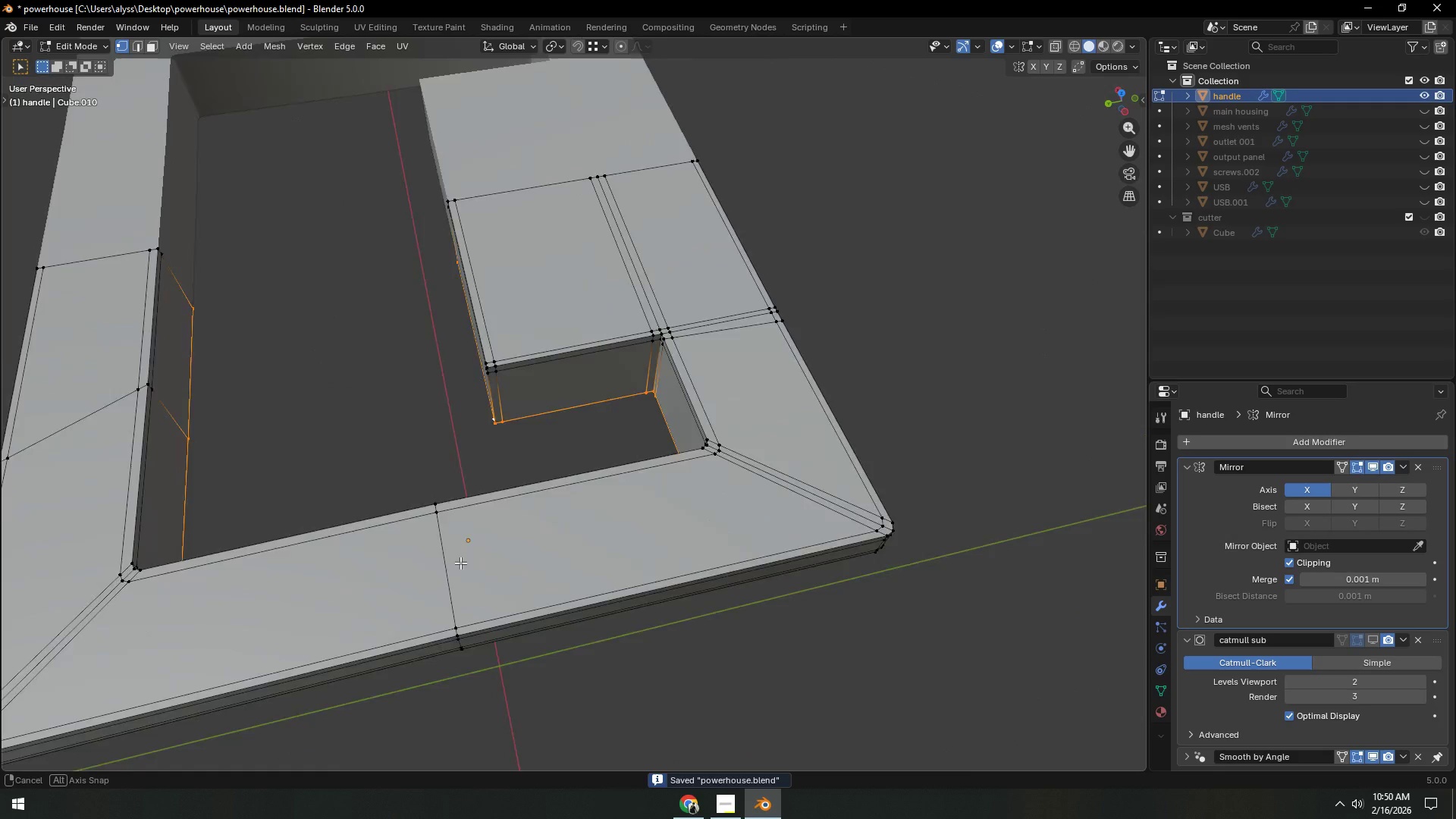 
key(Shift+ShiftLeft)
 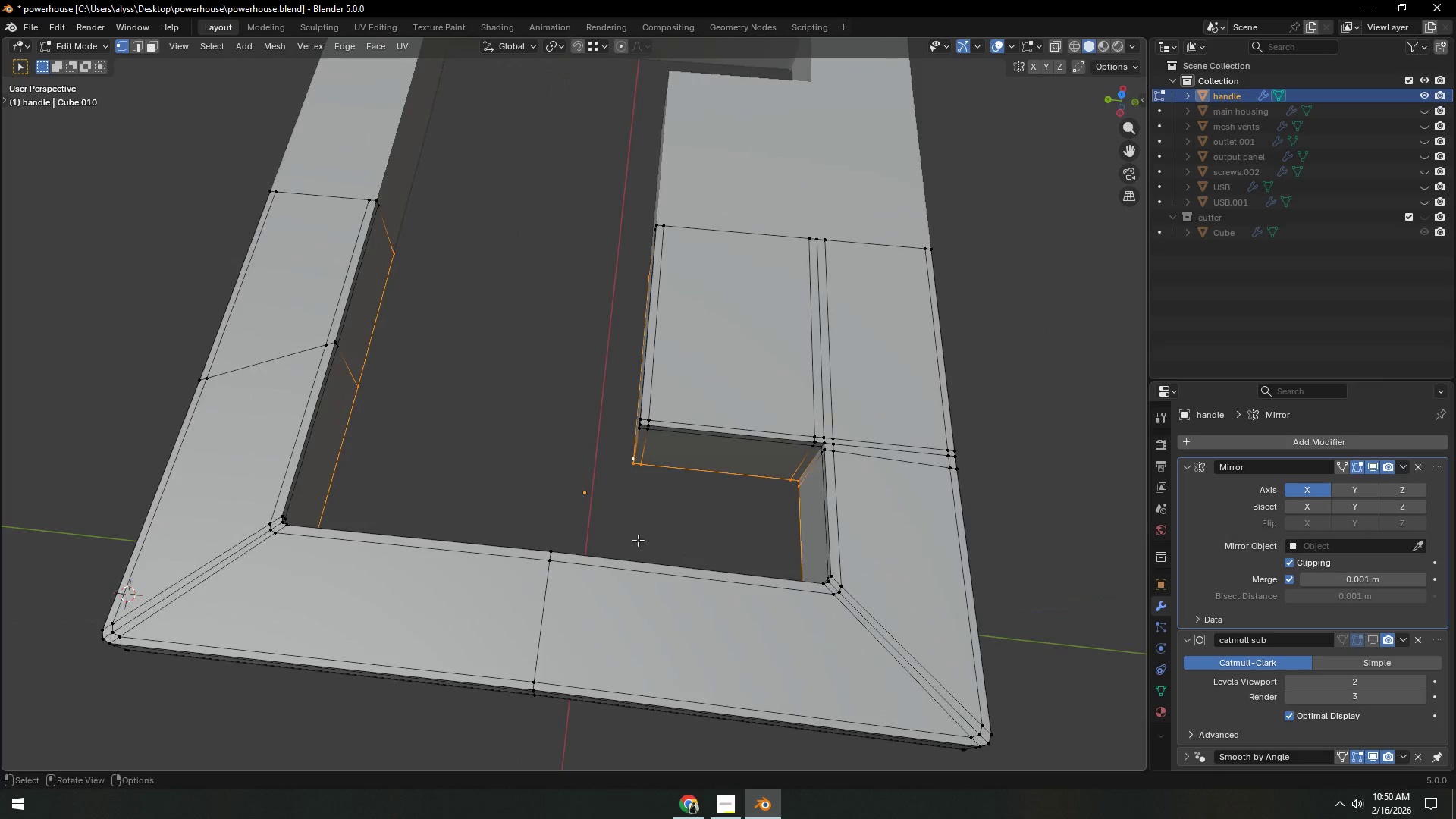 
key(E)
 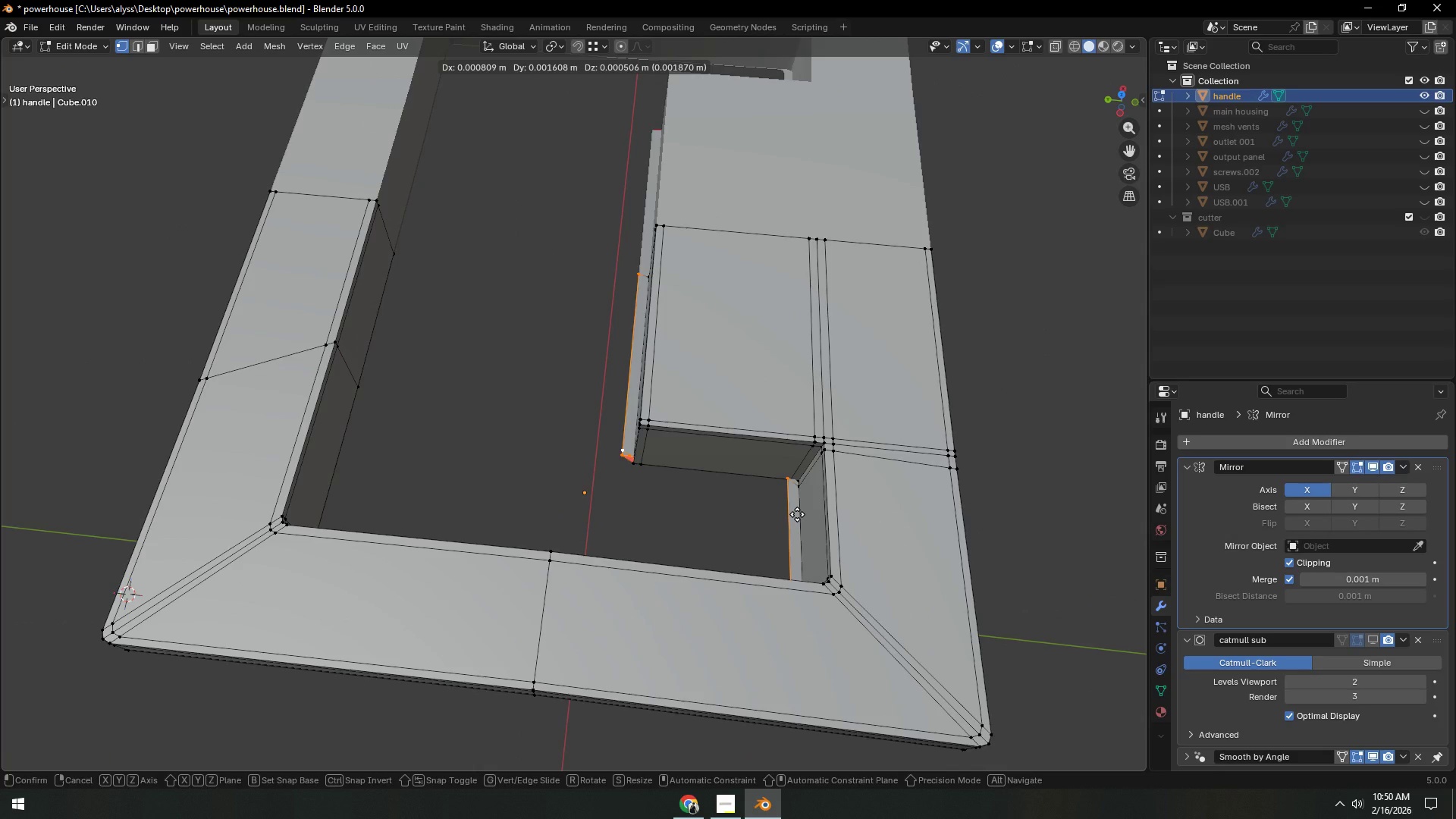 
right_click([797, 514])
 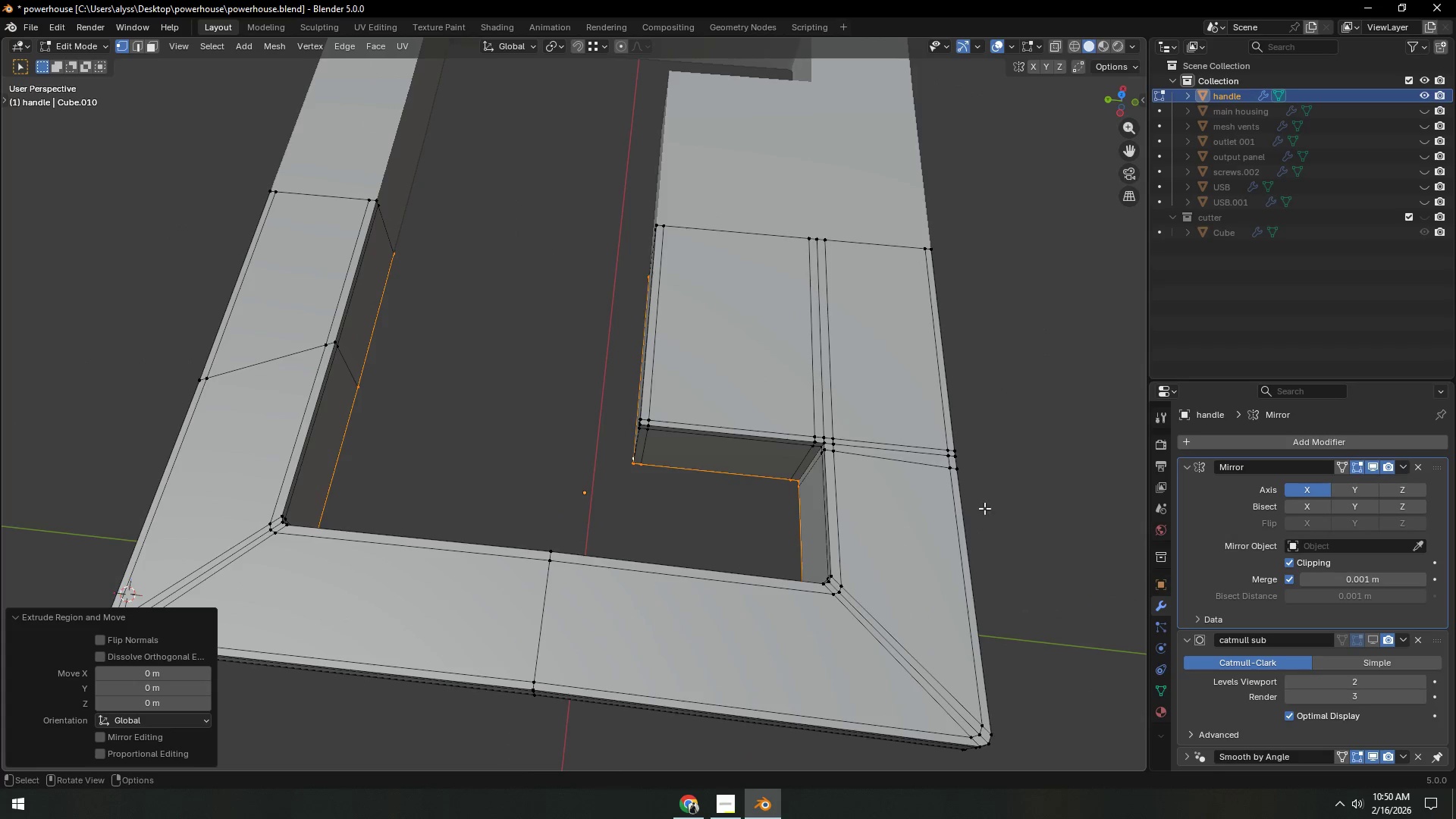 
key(Y)
 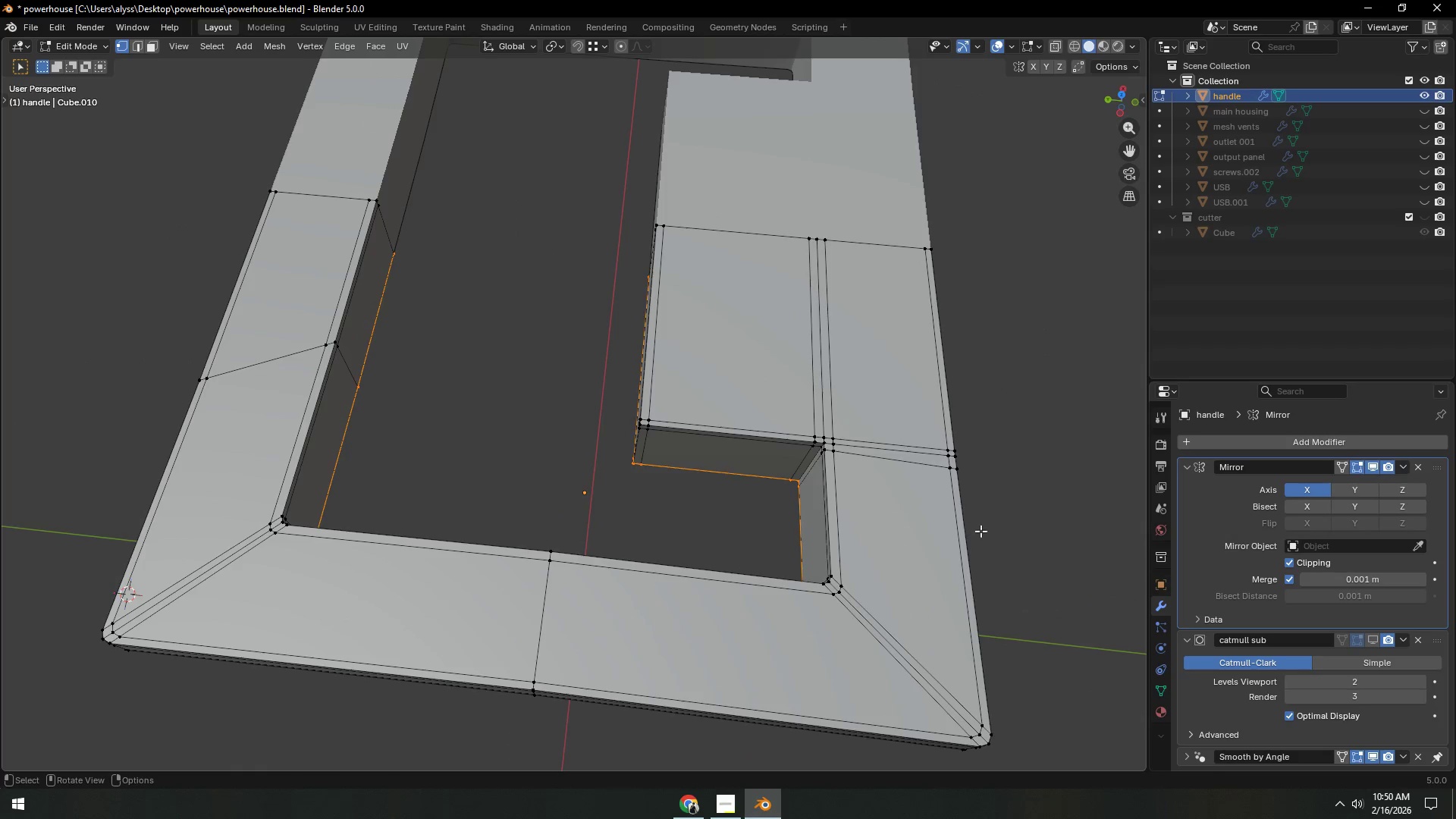 
right_click([996, 532])
 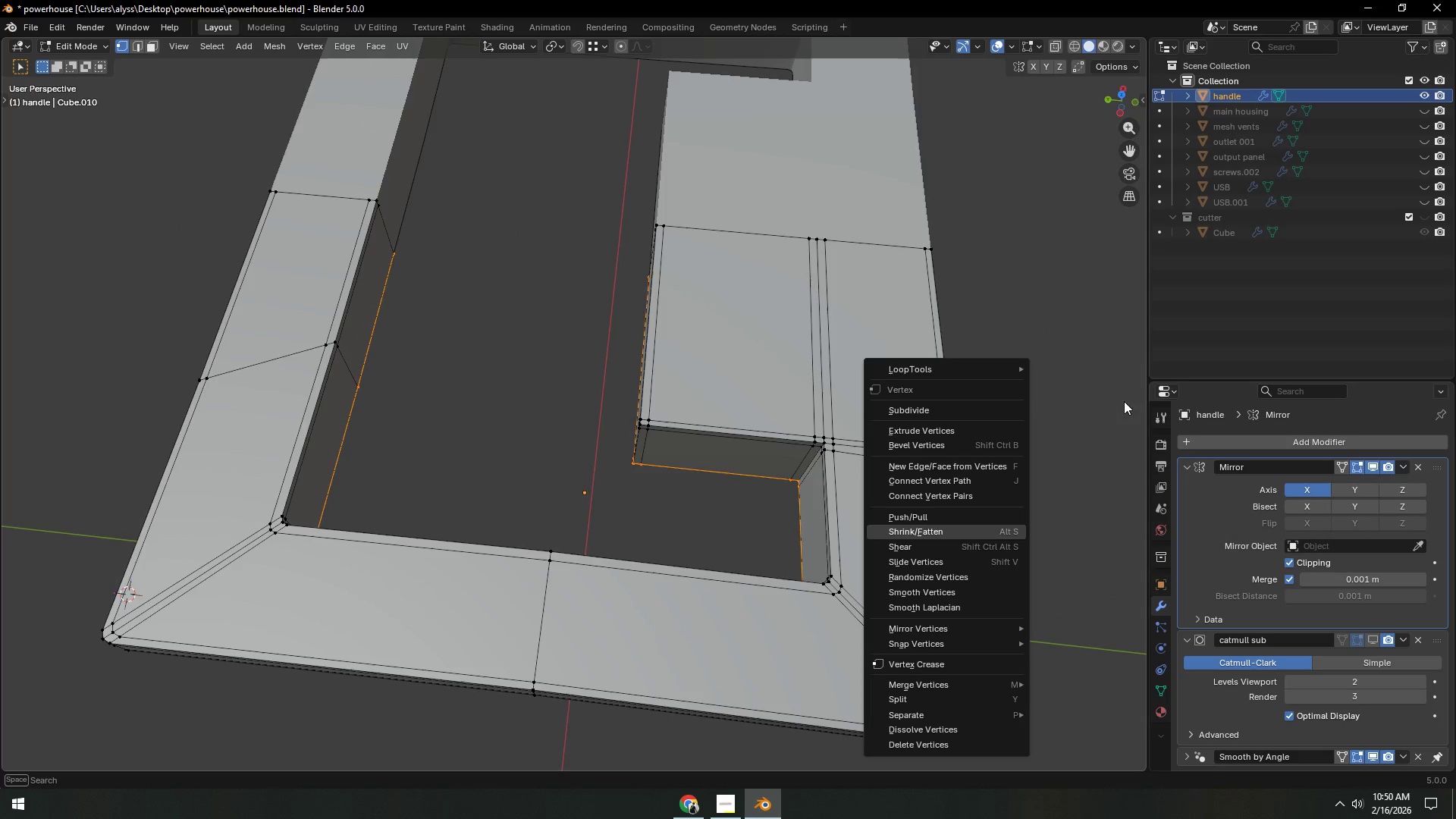 
left_click([1083, 389])
 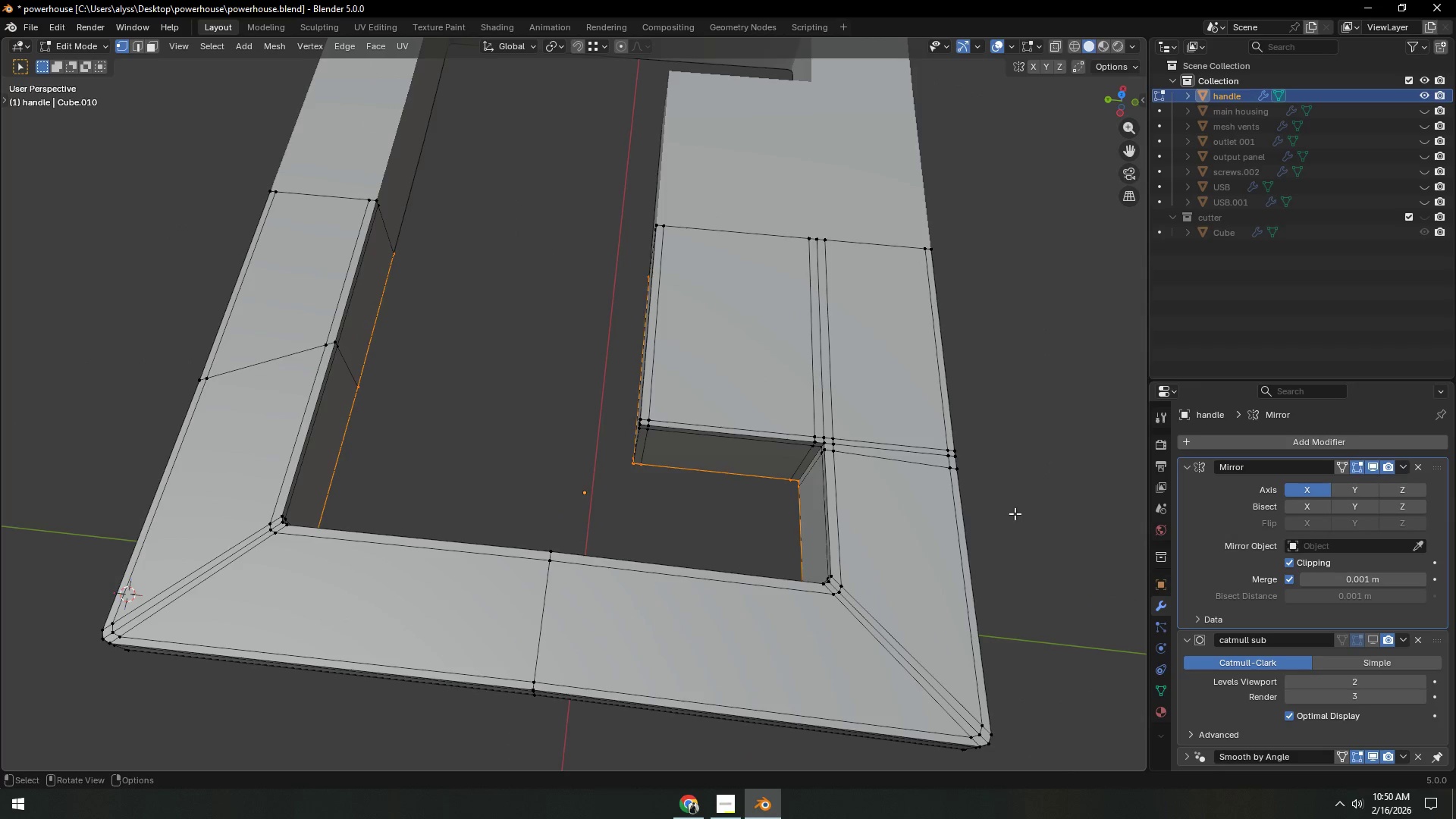 
type(sy)
 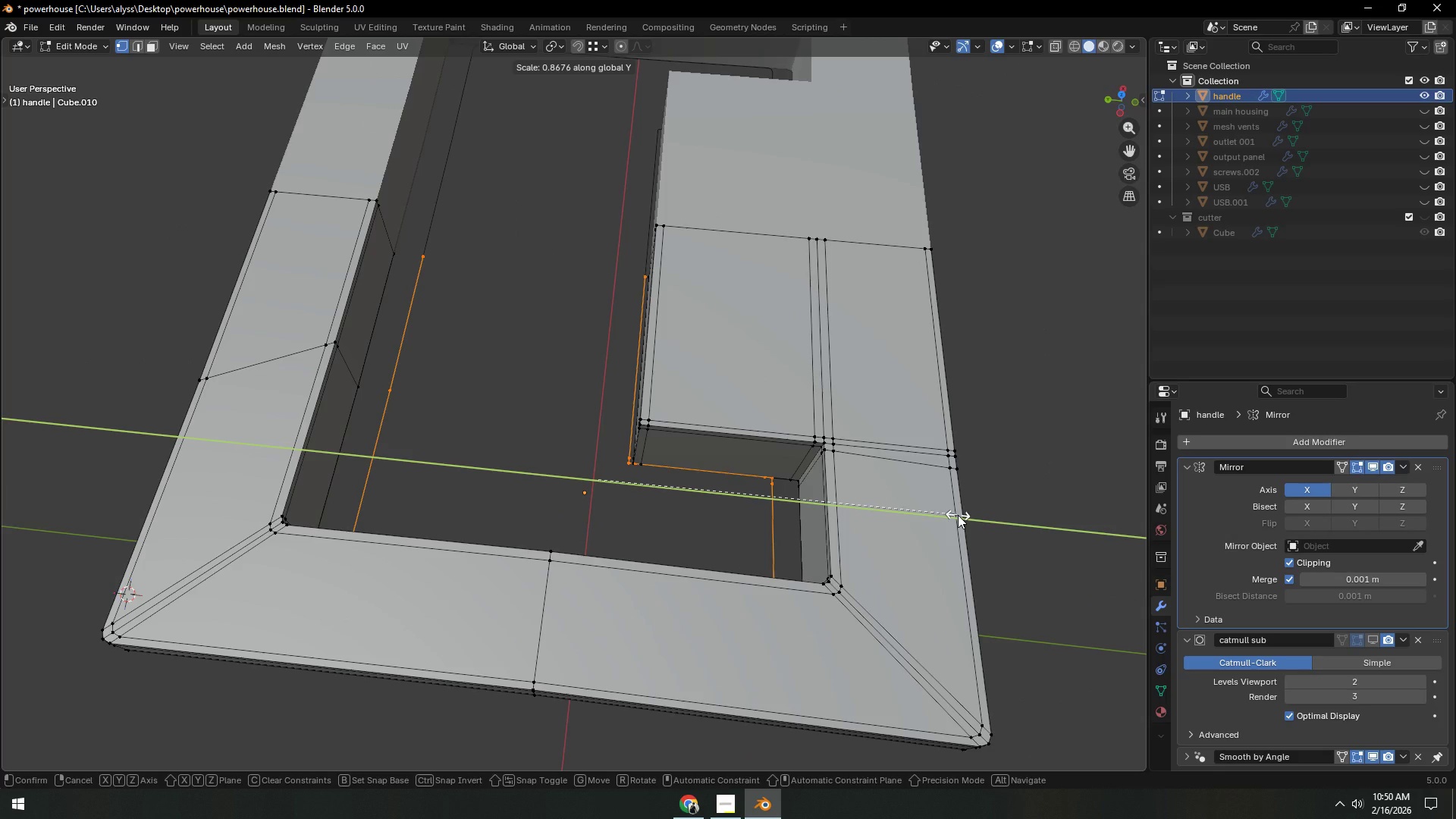 
right_click([958, 515])
 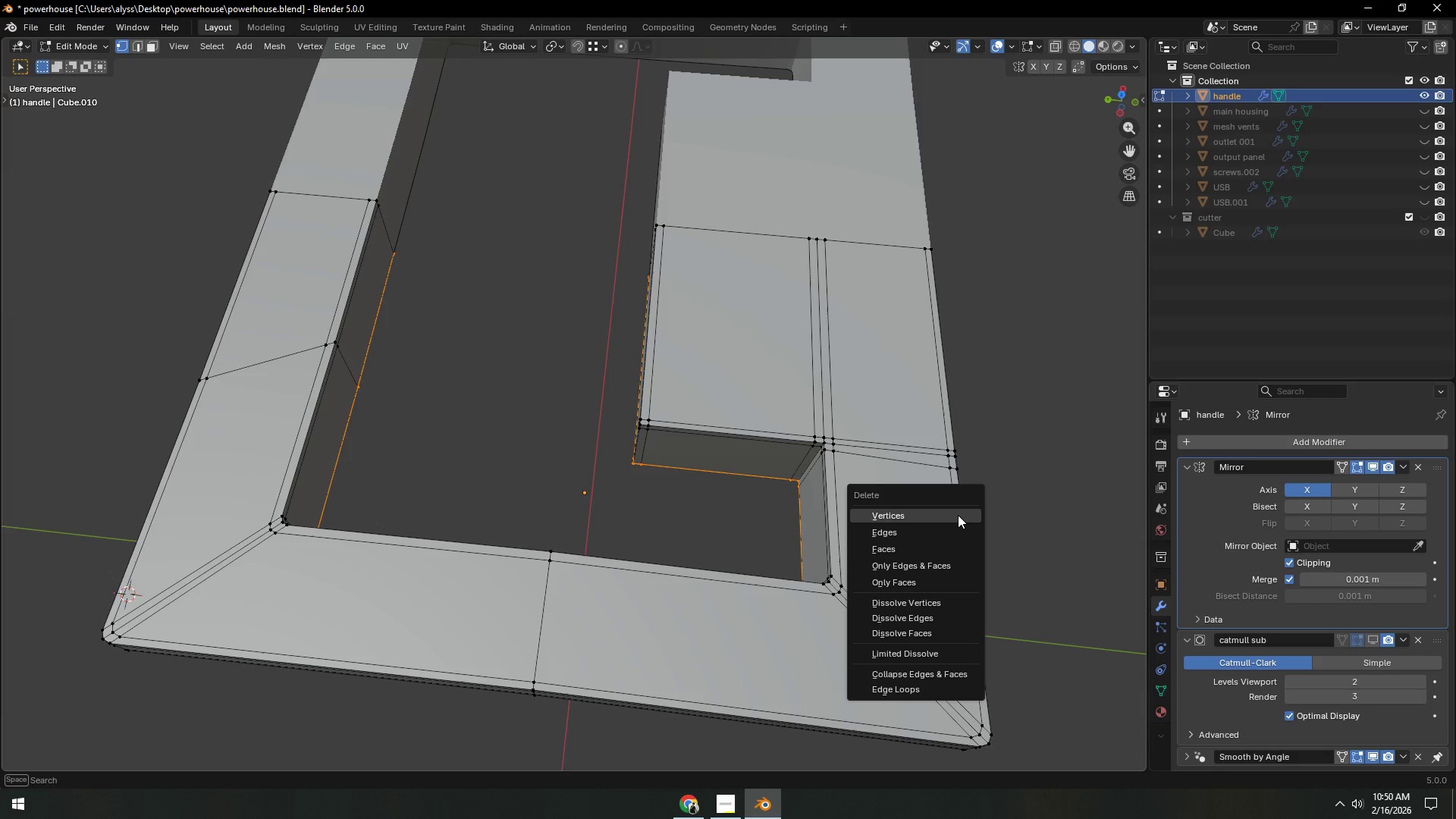 
key(X)
 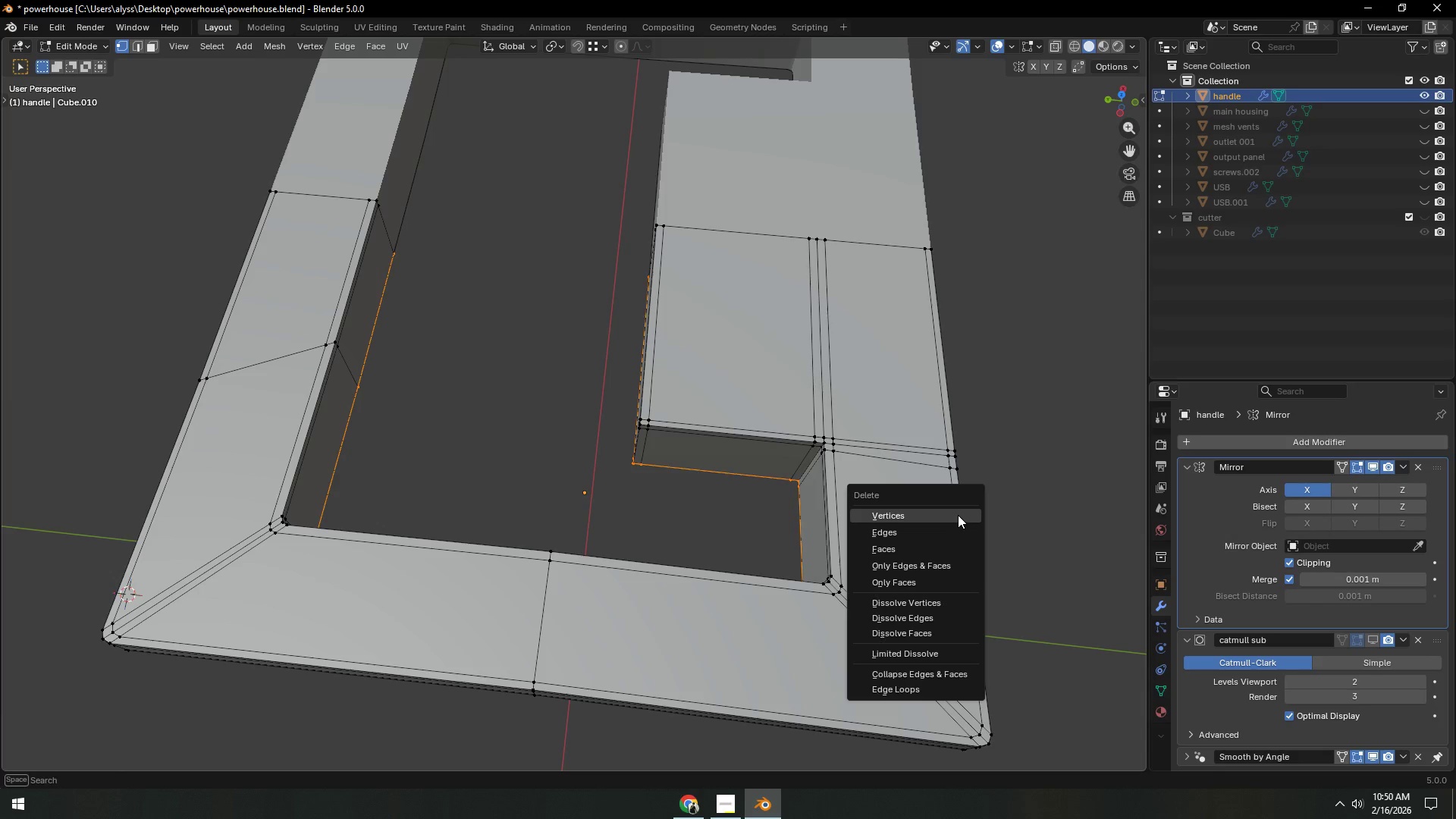 
left_click([958, 515])
 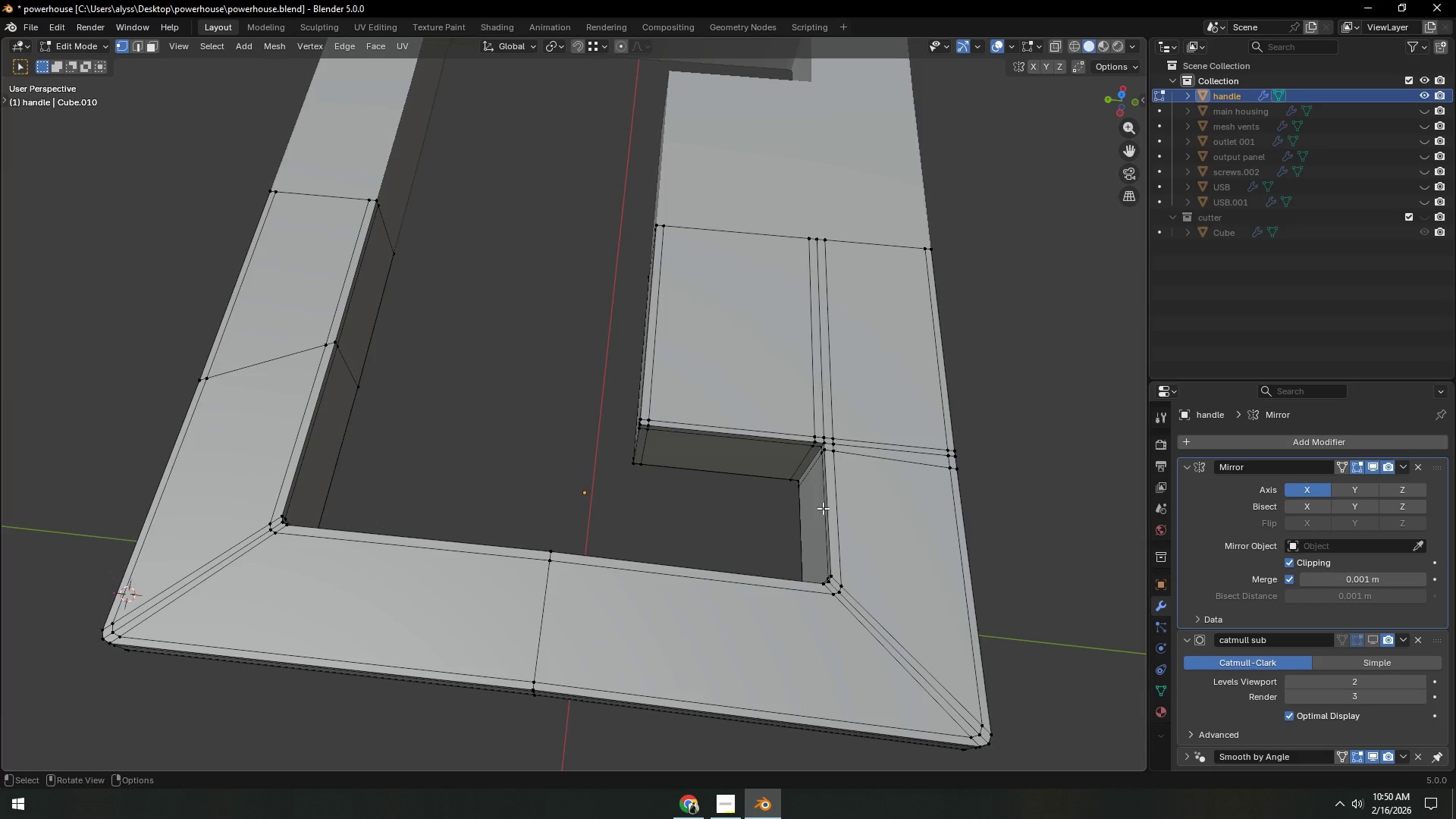 
hold_key(key=AltLeft, duration=0.39)
left_click([720, 476])
 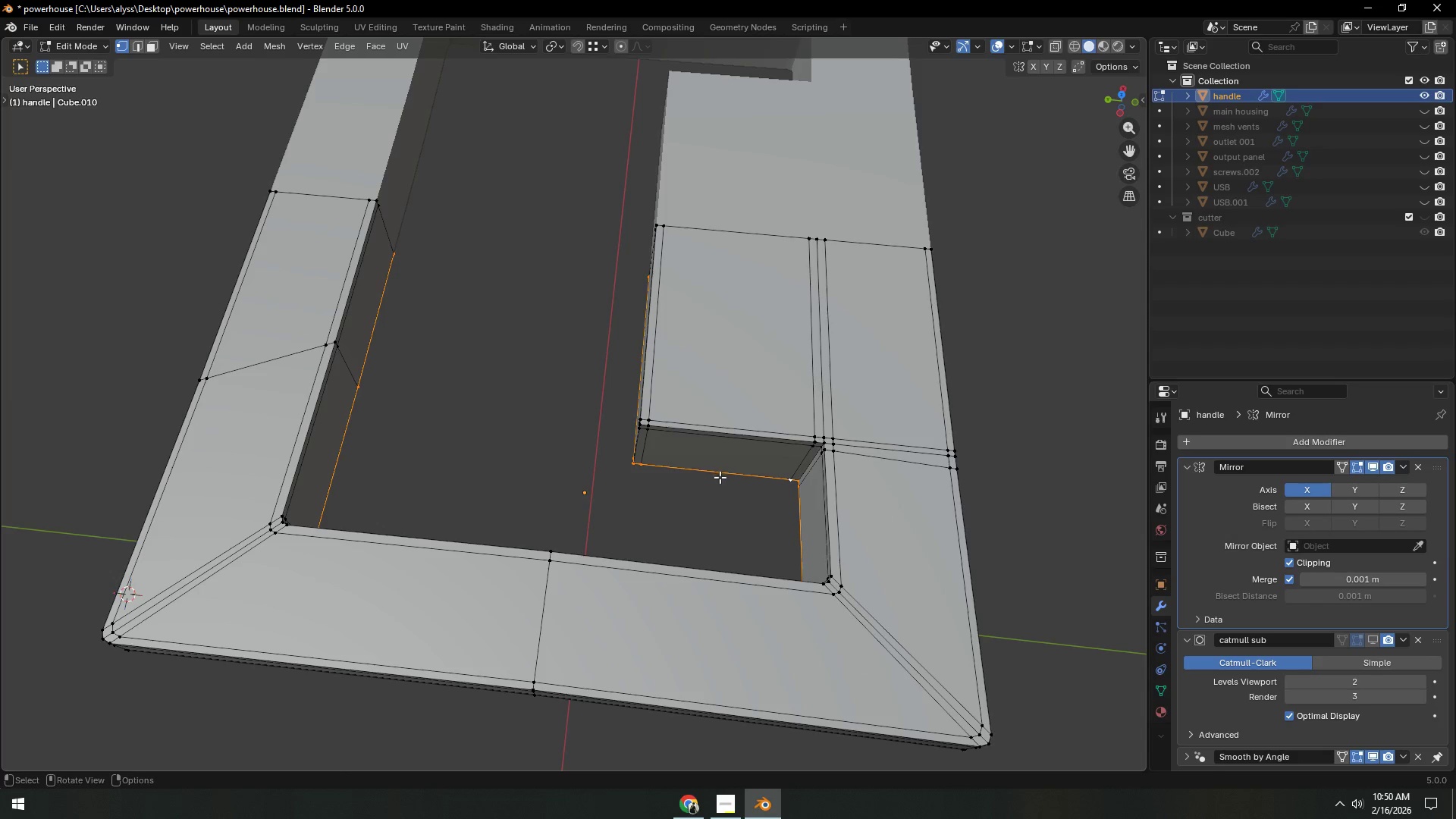 
key(G)
 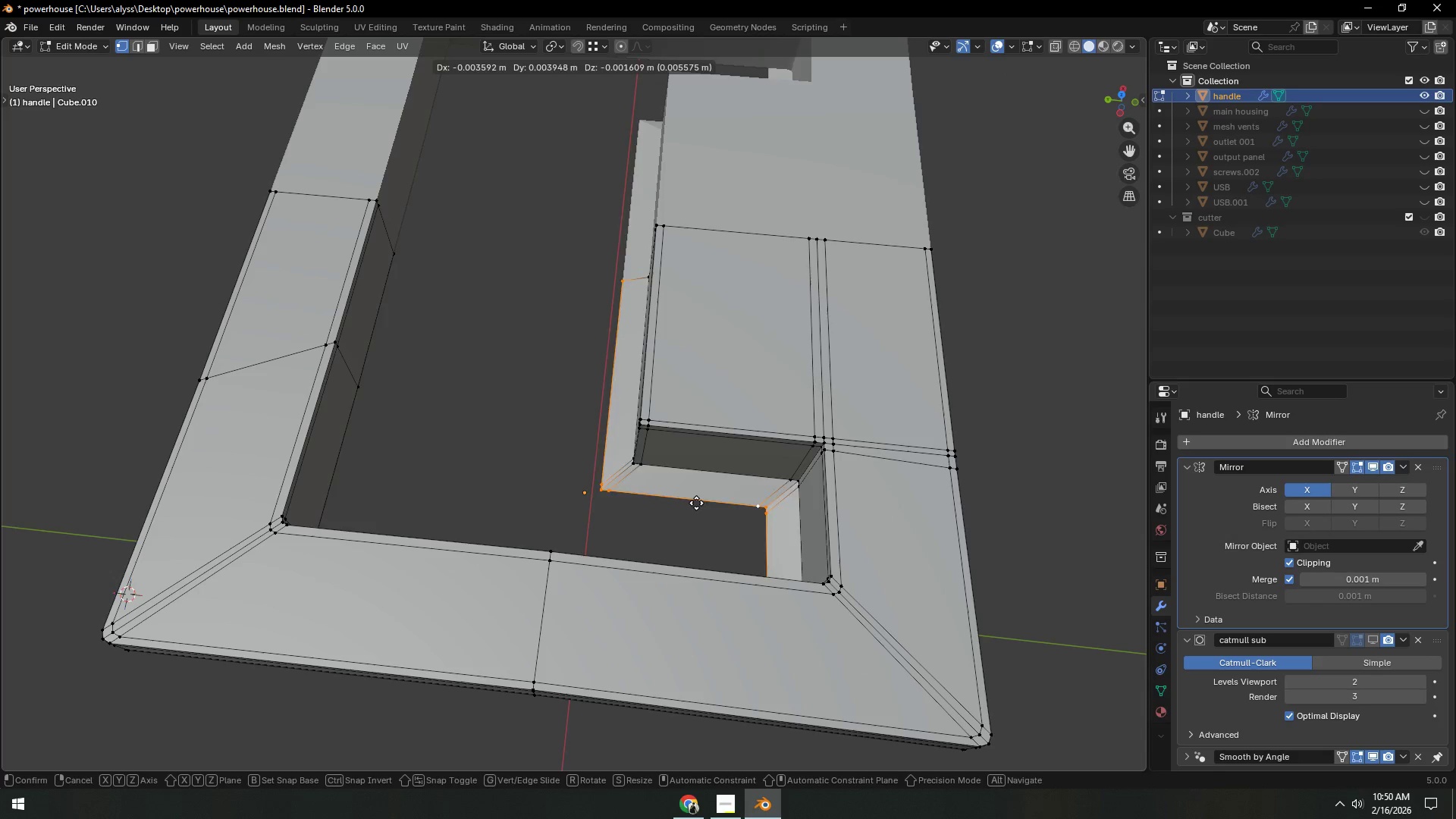 
right_click([730, 503])
 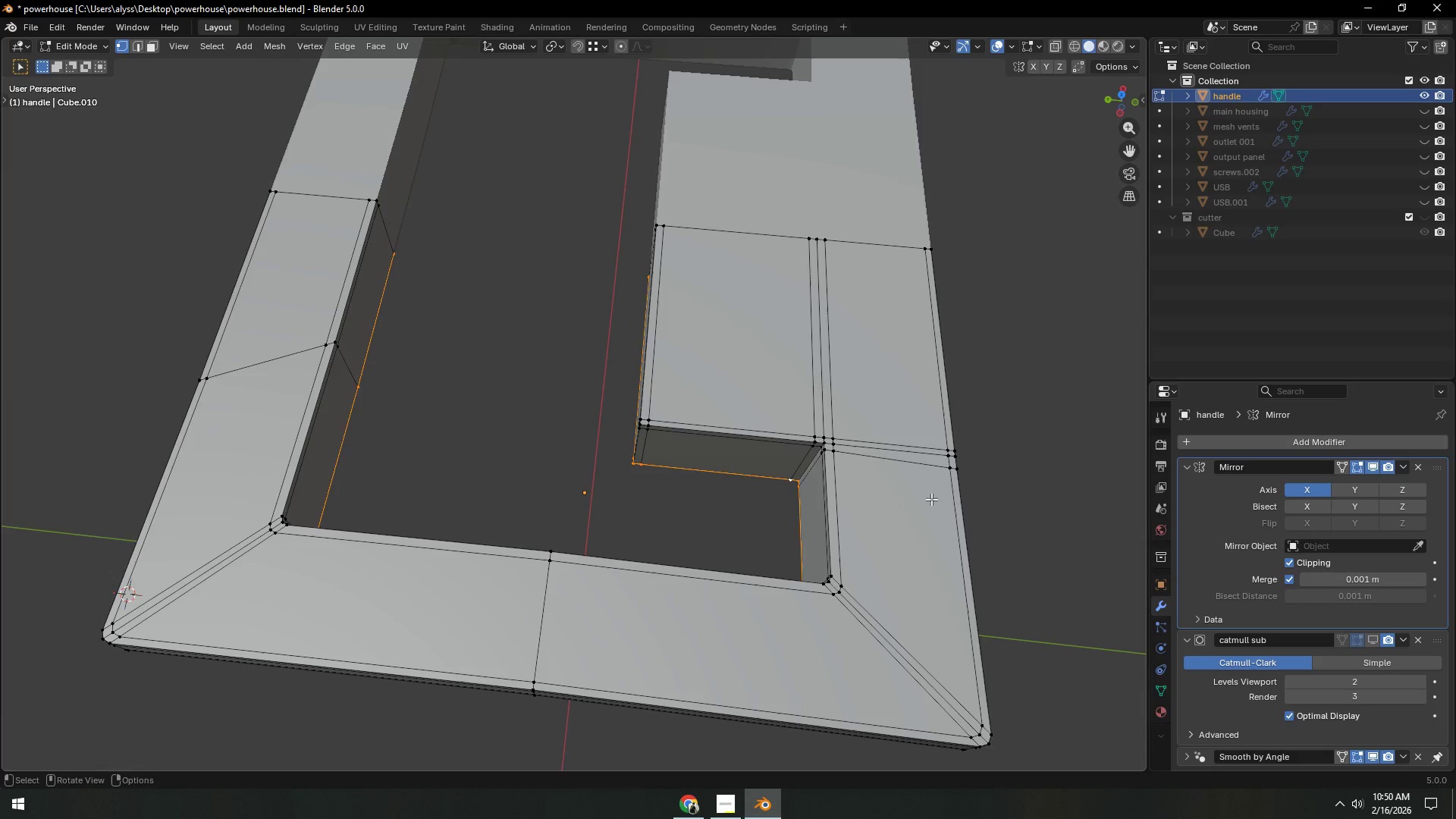 
type(sy)
 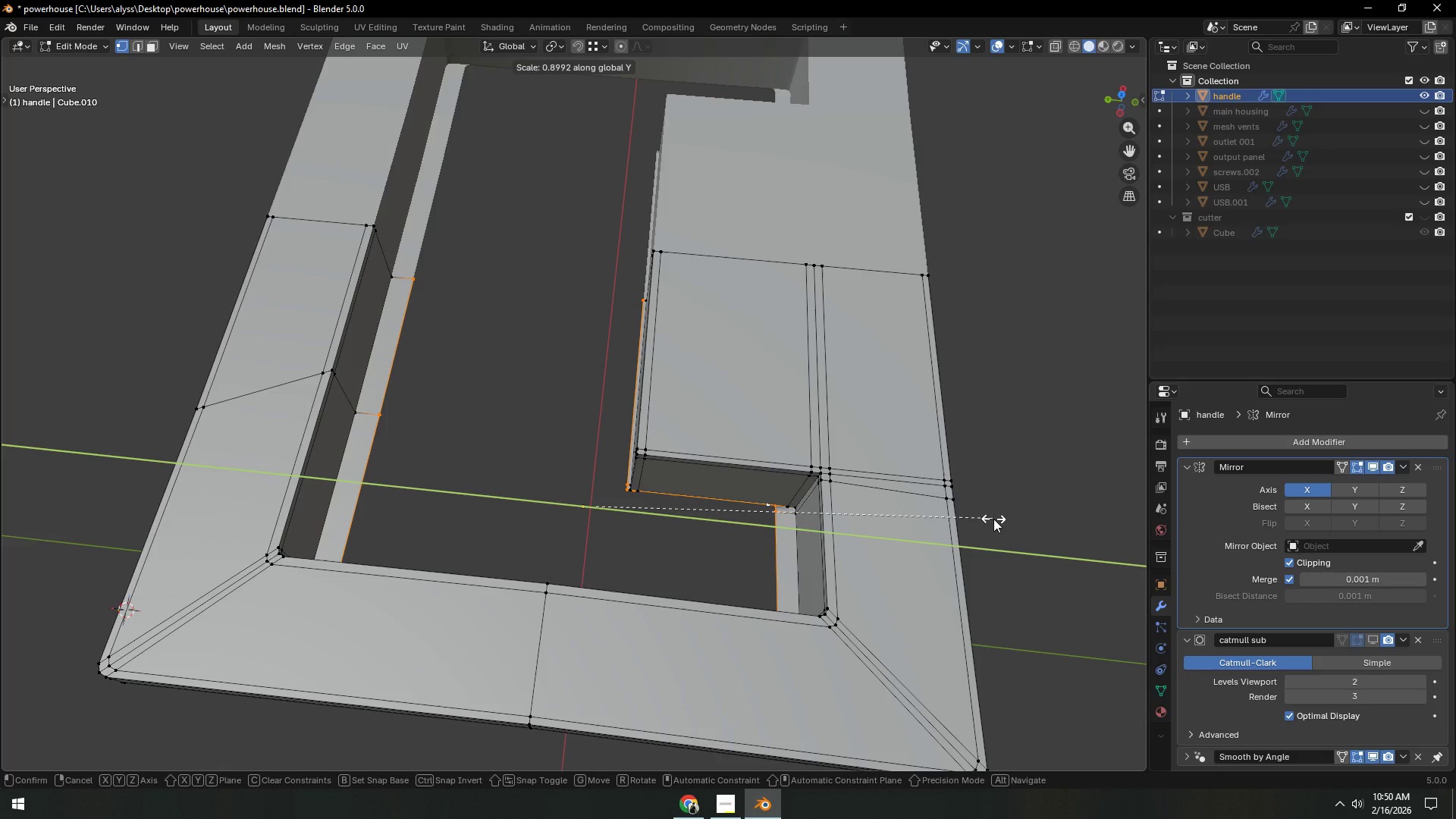 
left_click([993, 519])
 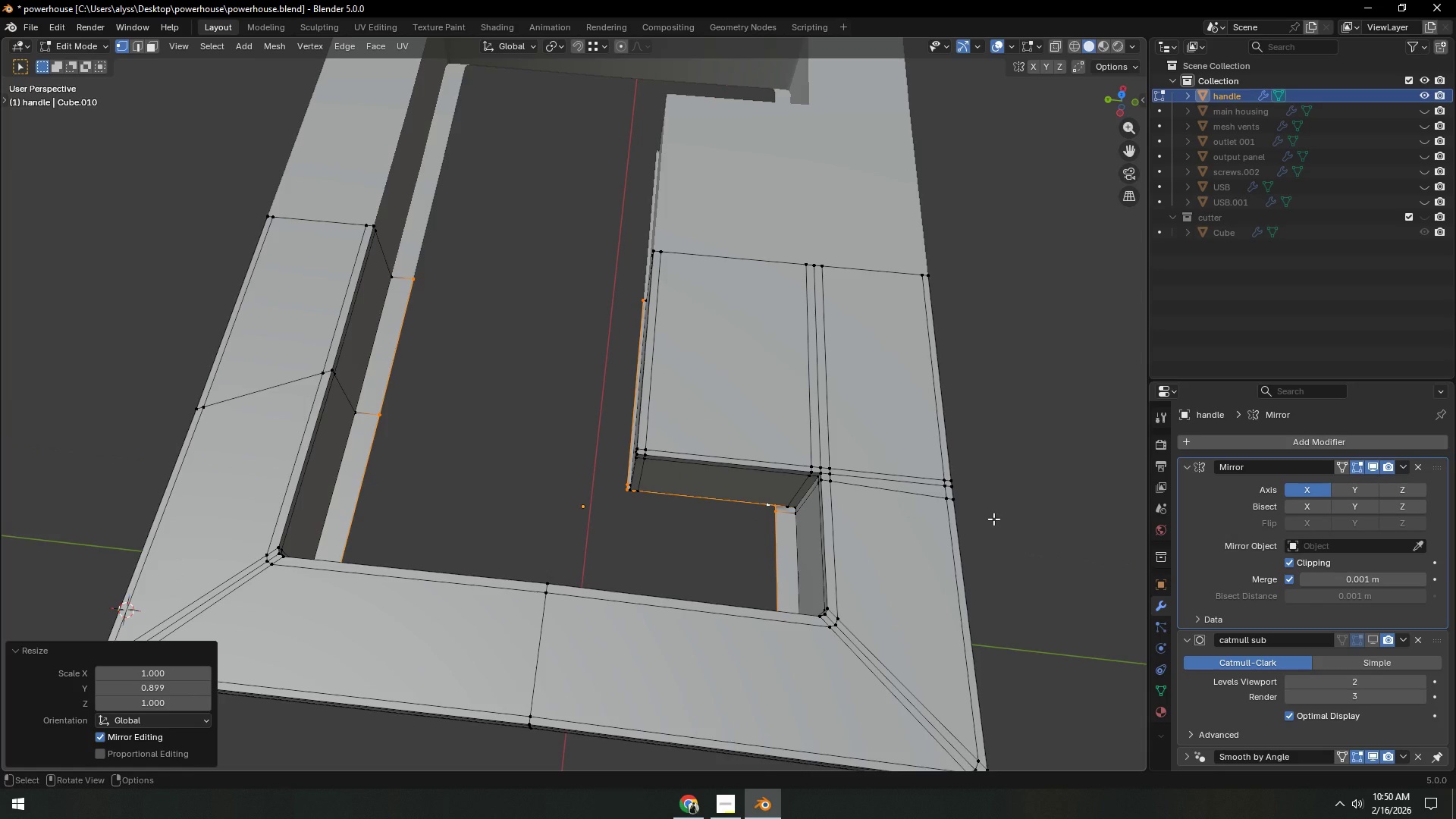 
type(gy)
 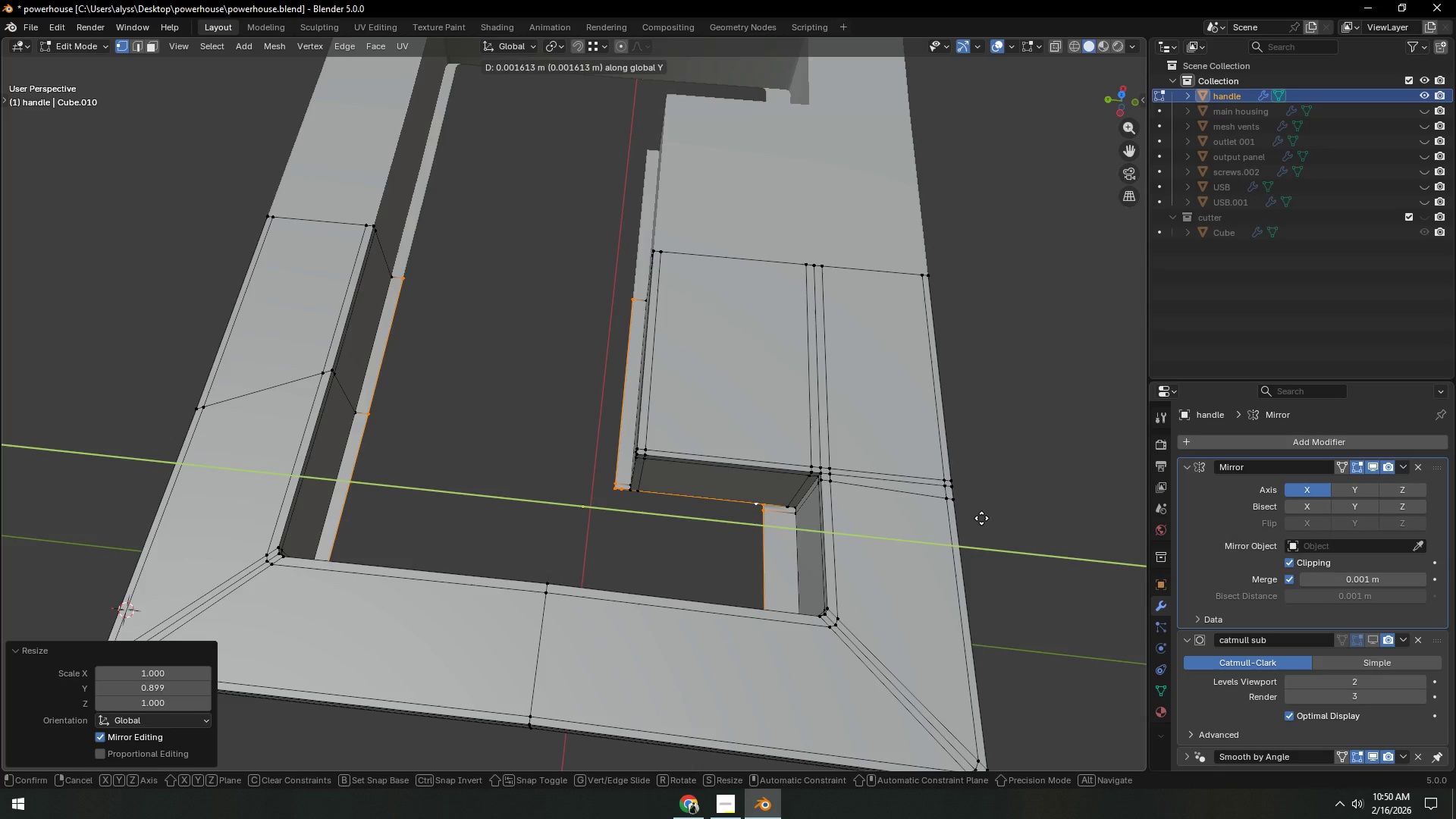 
left_click([981, 518])
 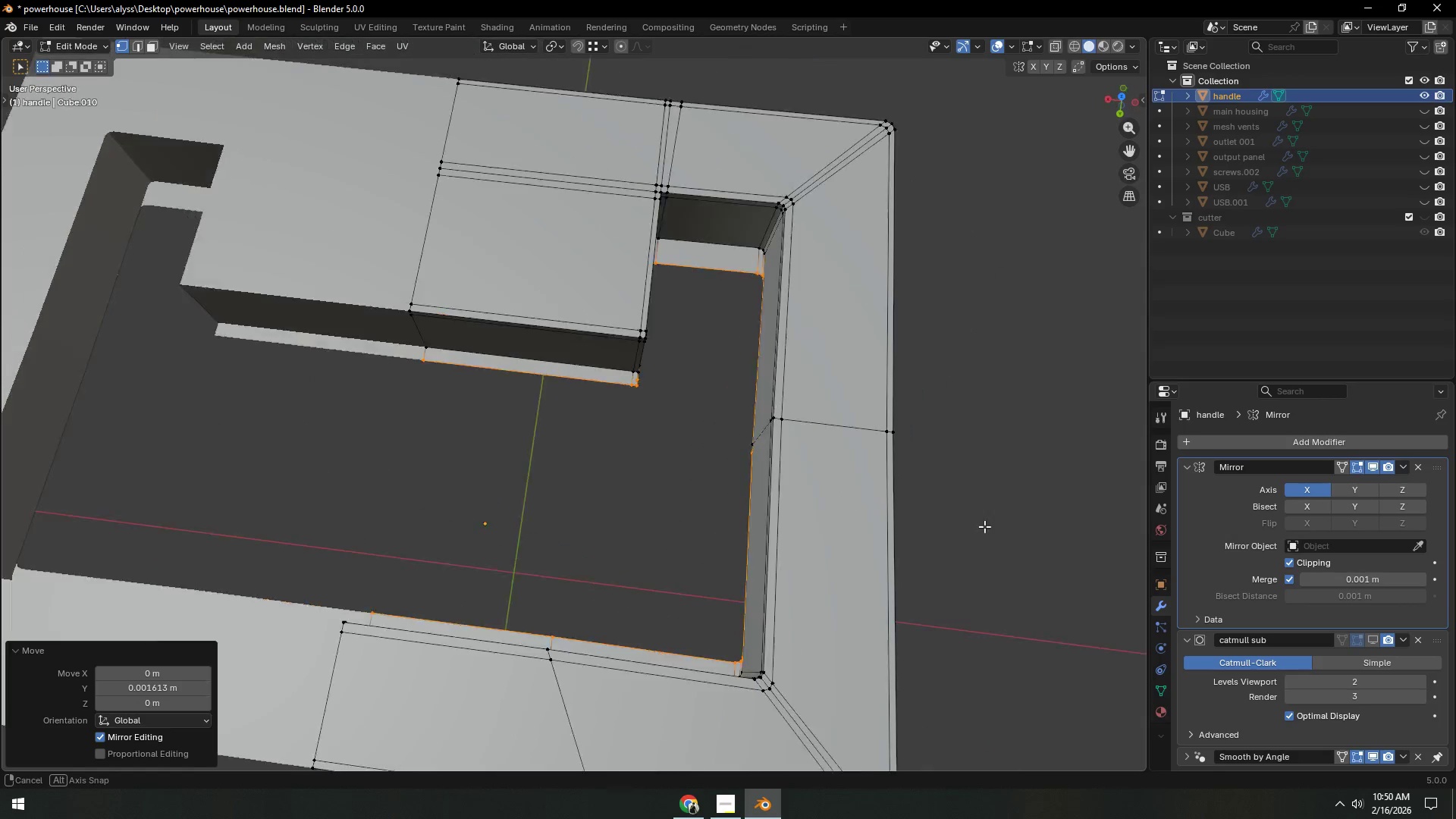 
type(sx)
 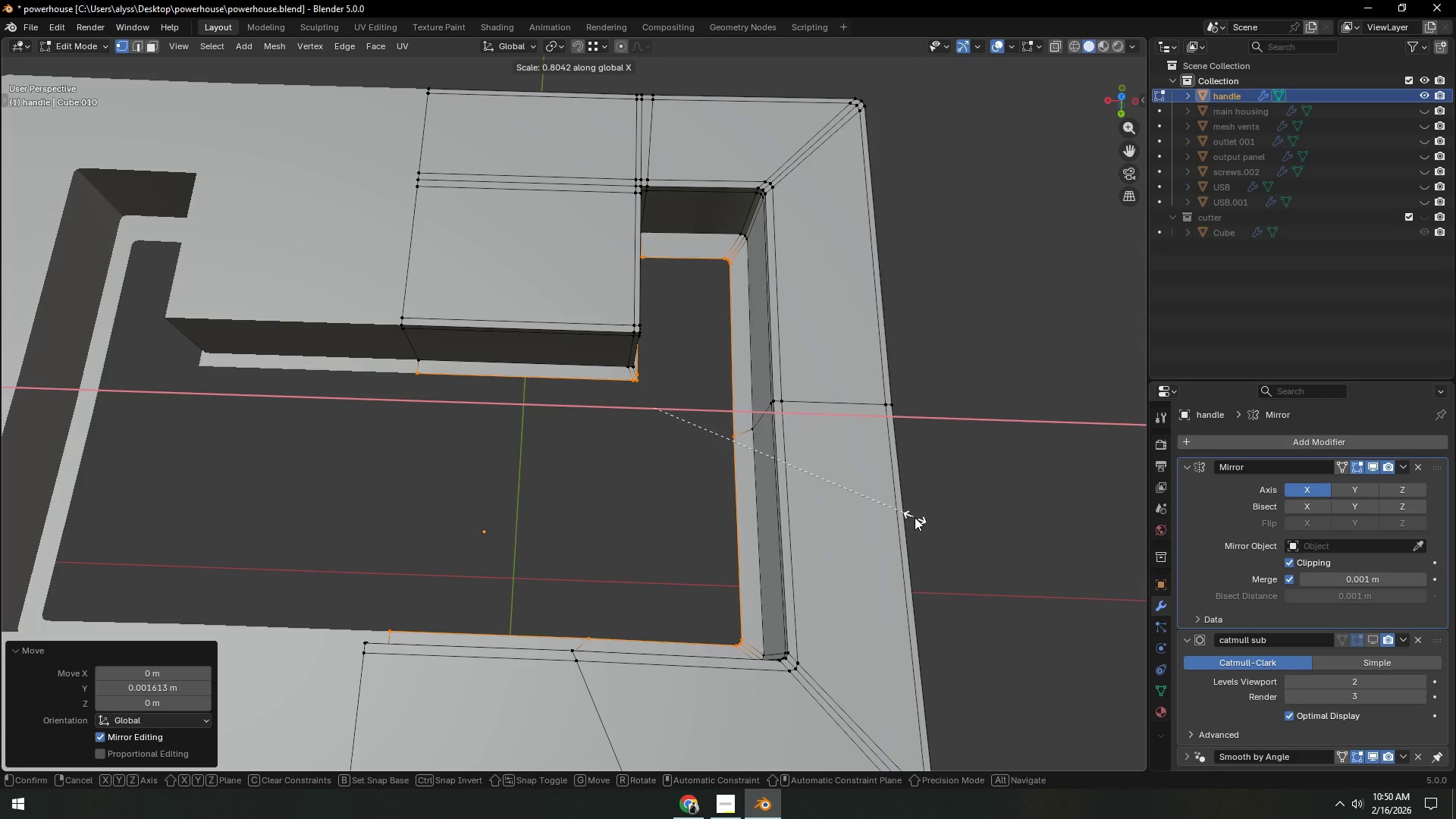 
left_click([915, 517])
 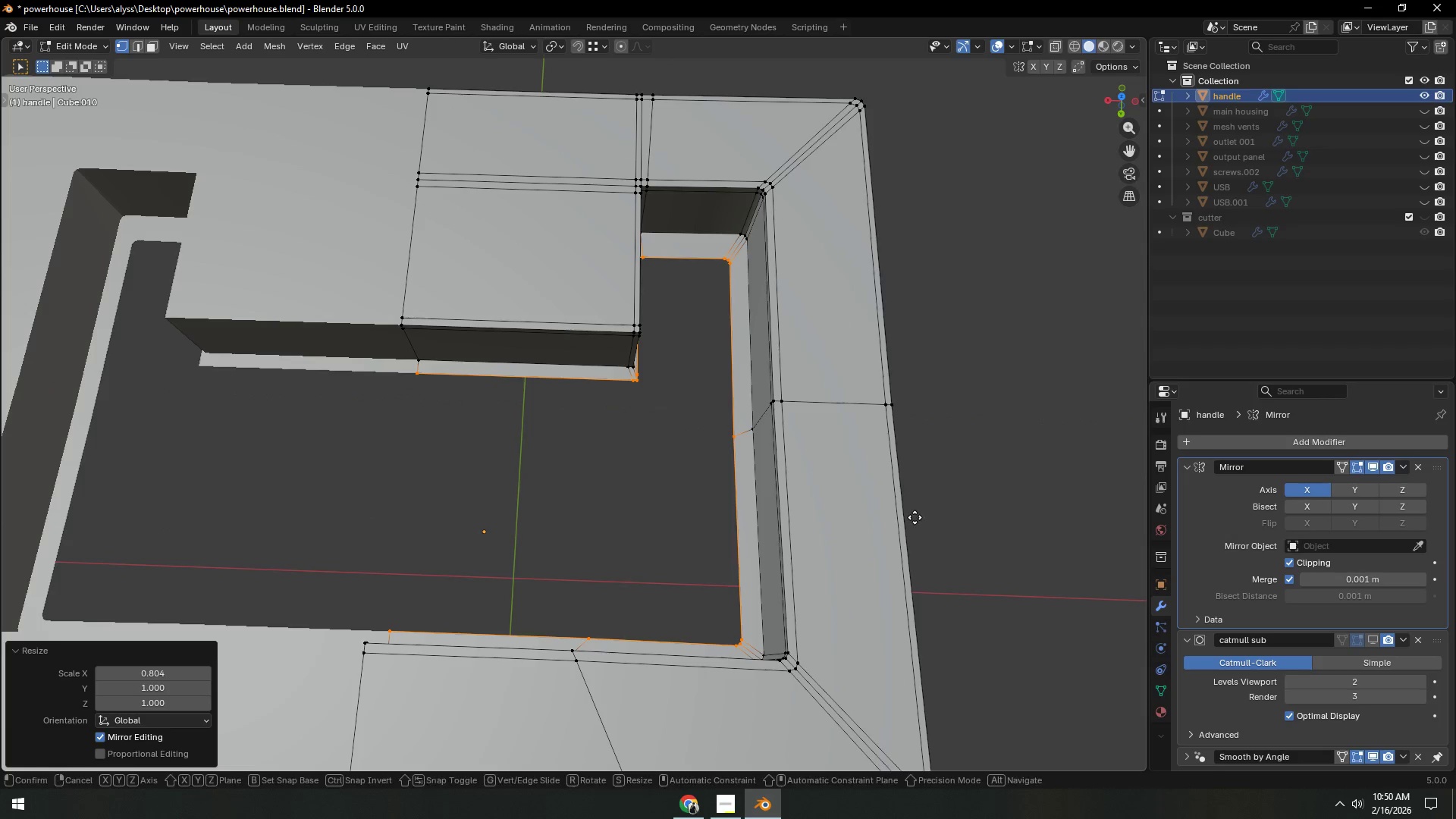 
type(gx)
 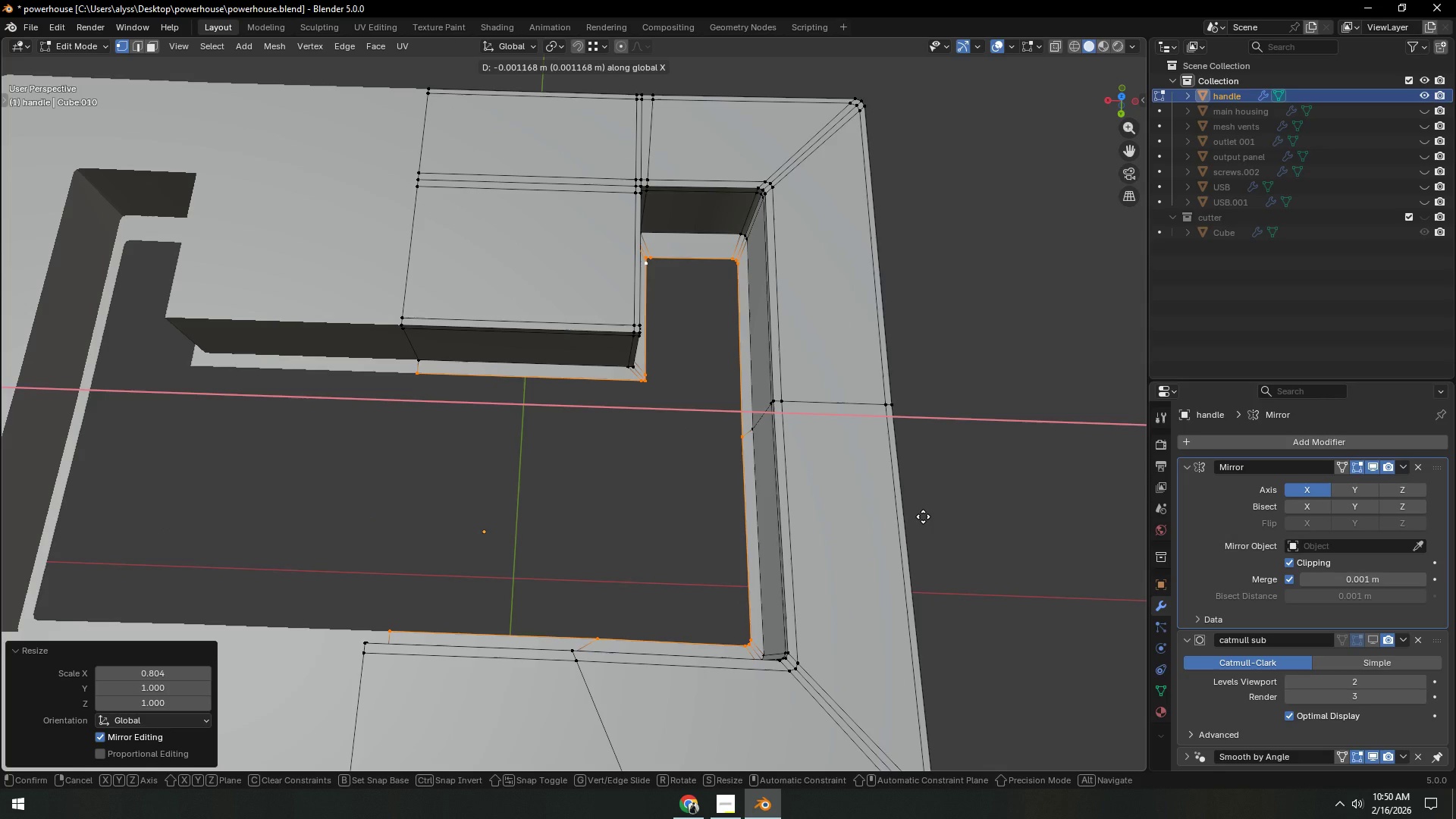 
left_click([923, 516])
 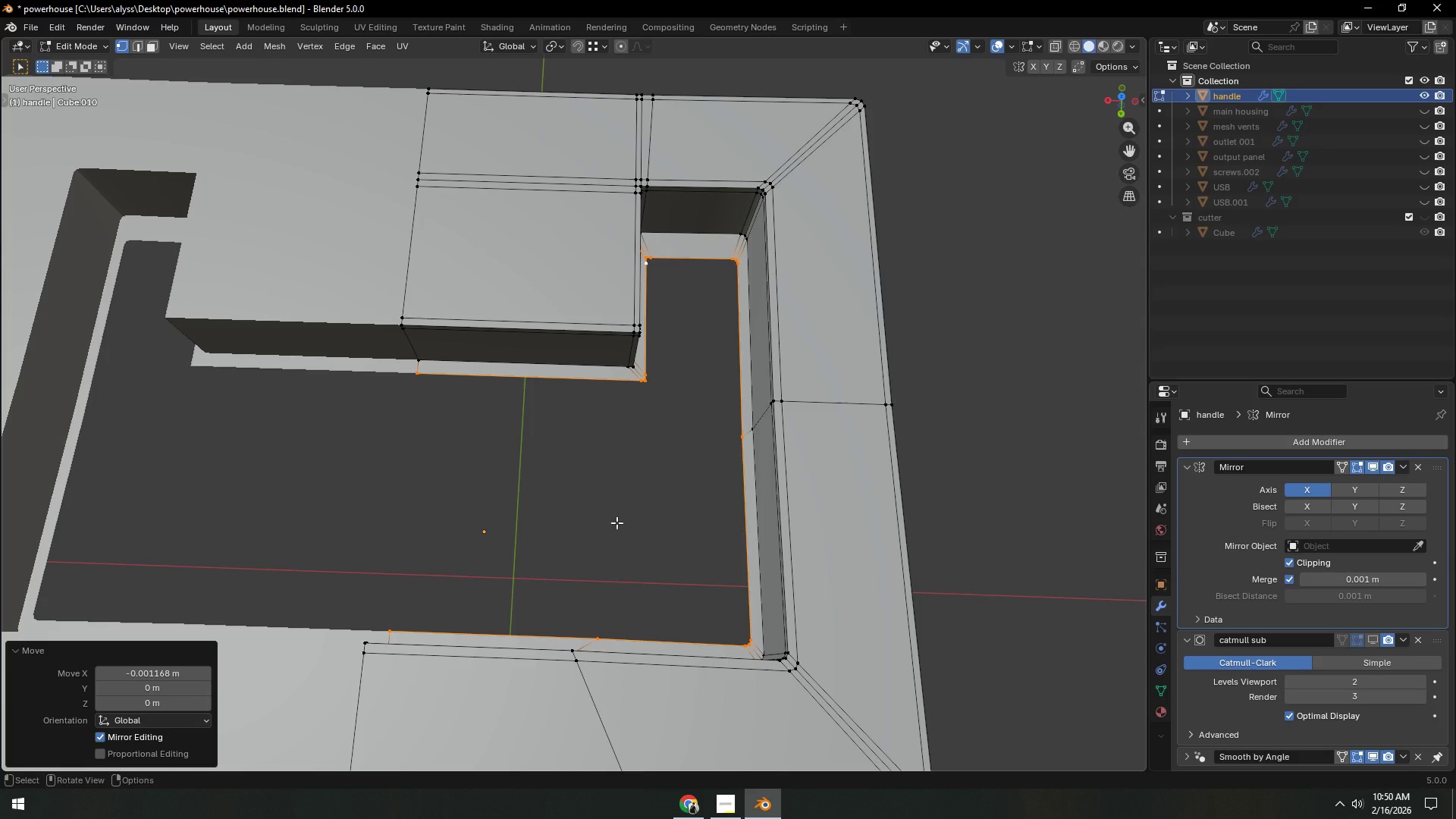 
left_click([601, 522])
 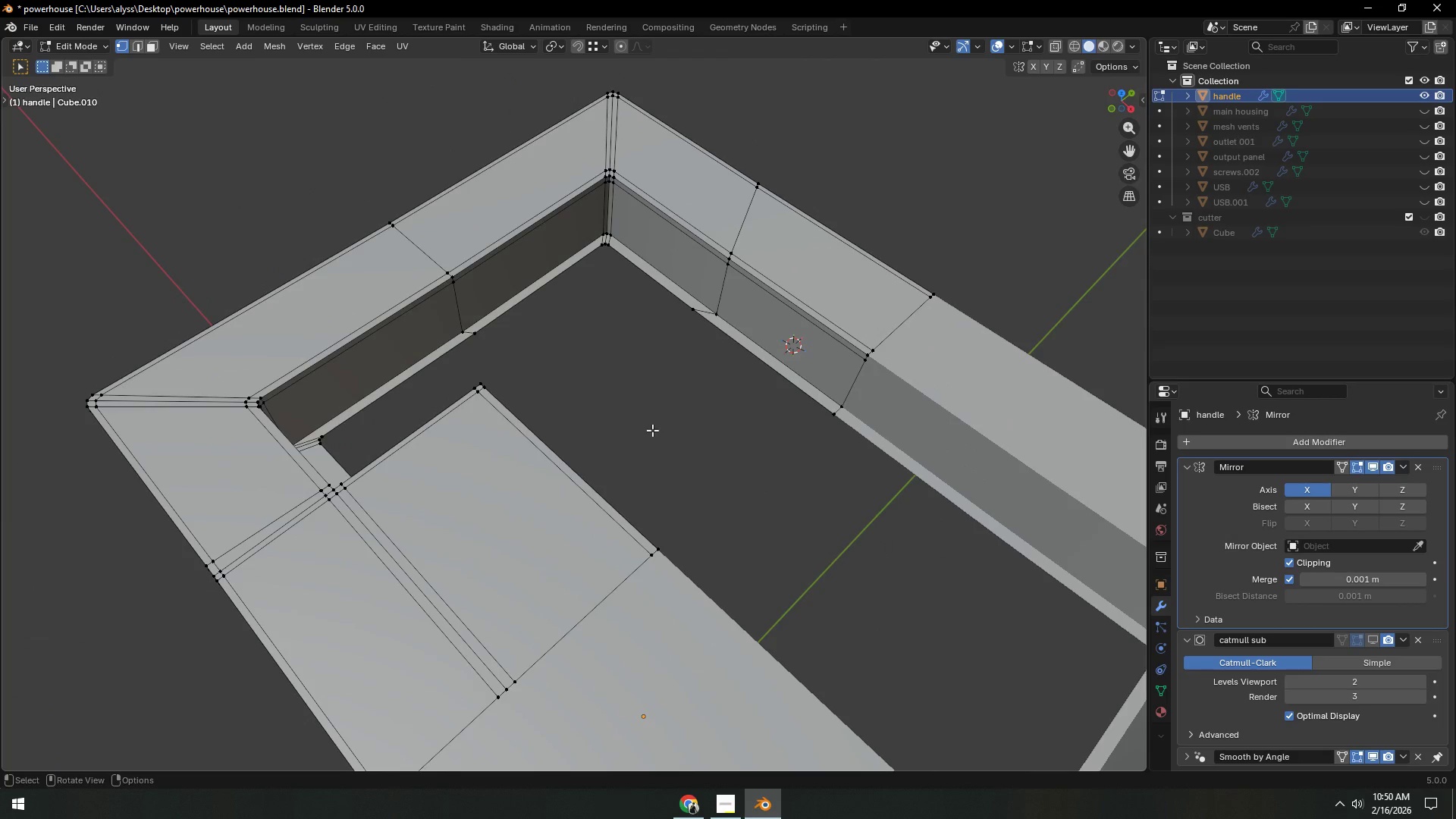 
scroll: coordinate [750, 466], scroll_direction: up, amount: 2.0
 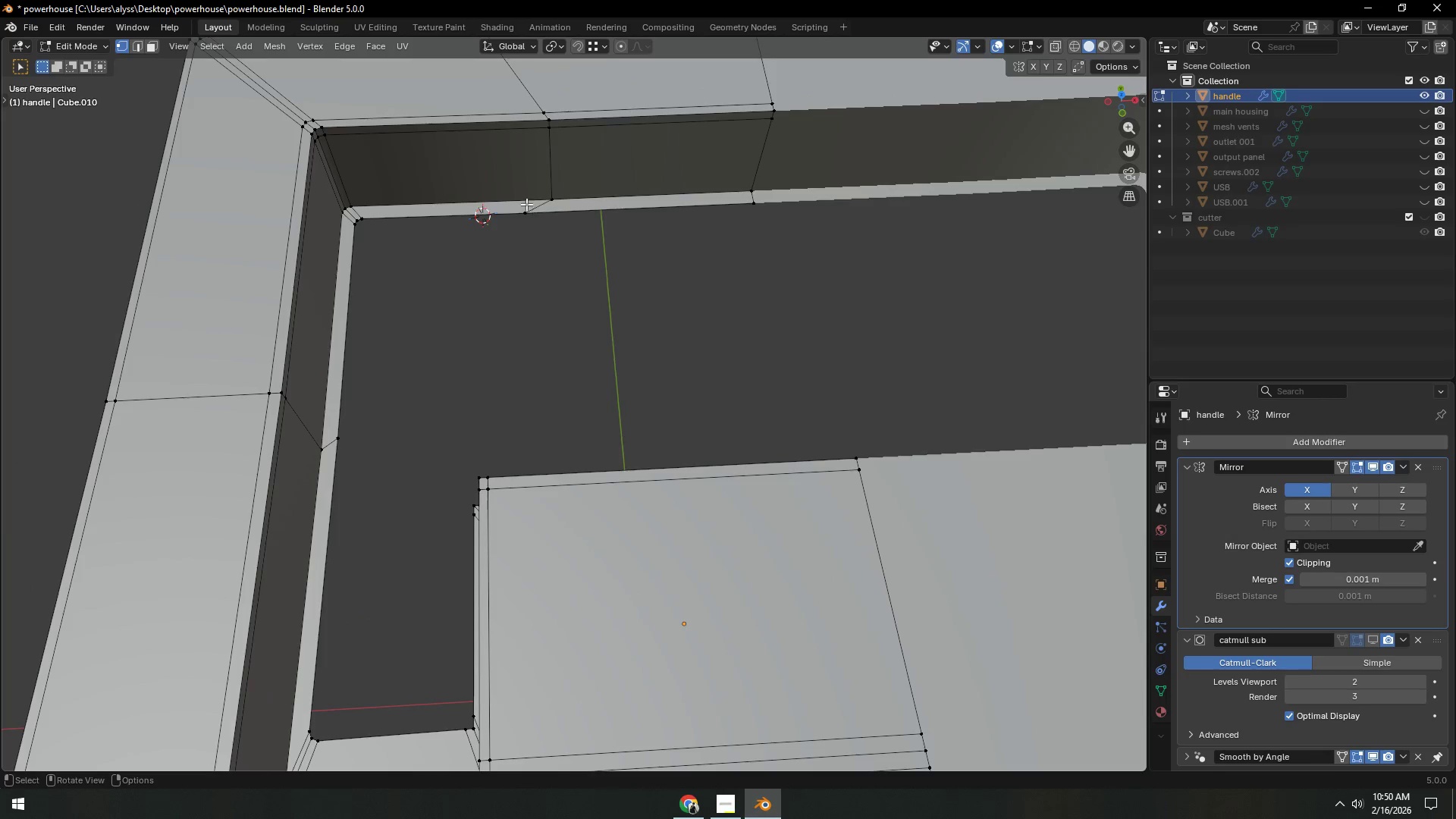 
left_click([521, 215])
 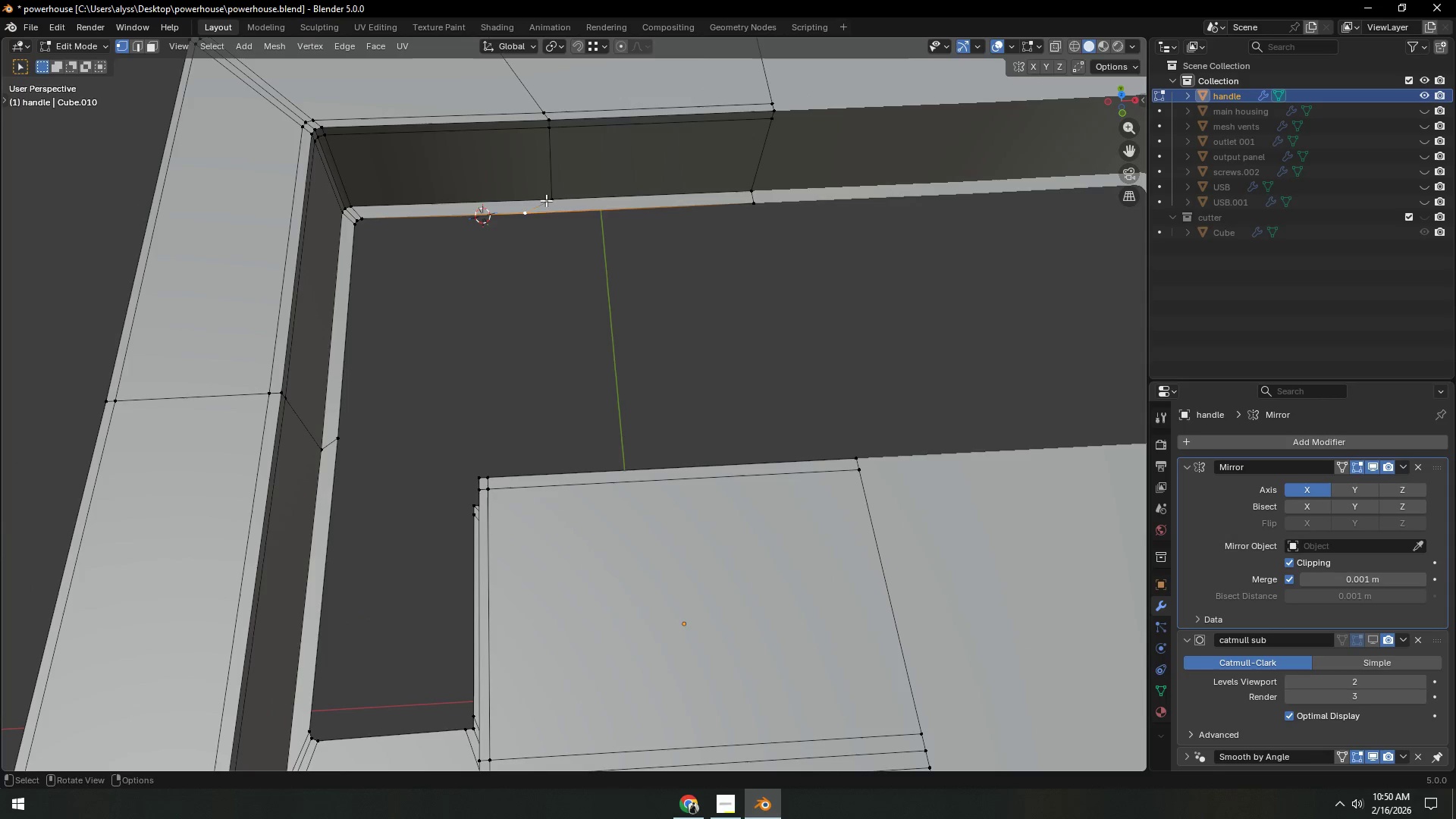 
type(gx)
 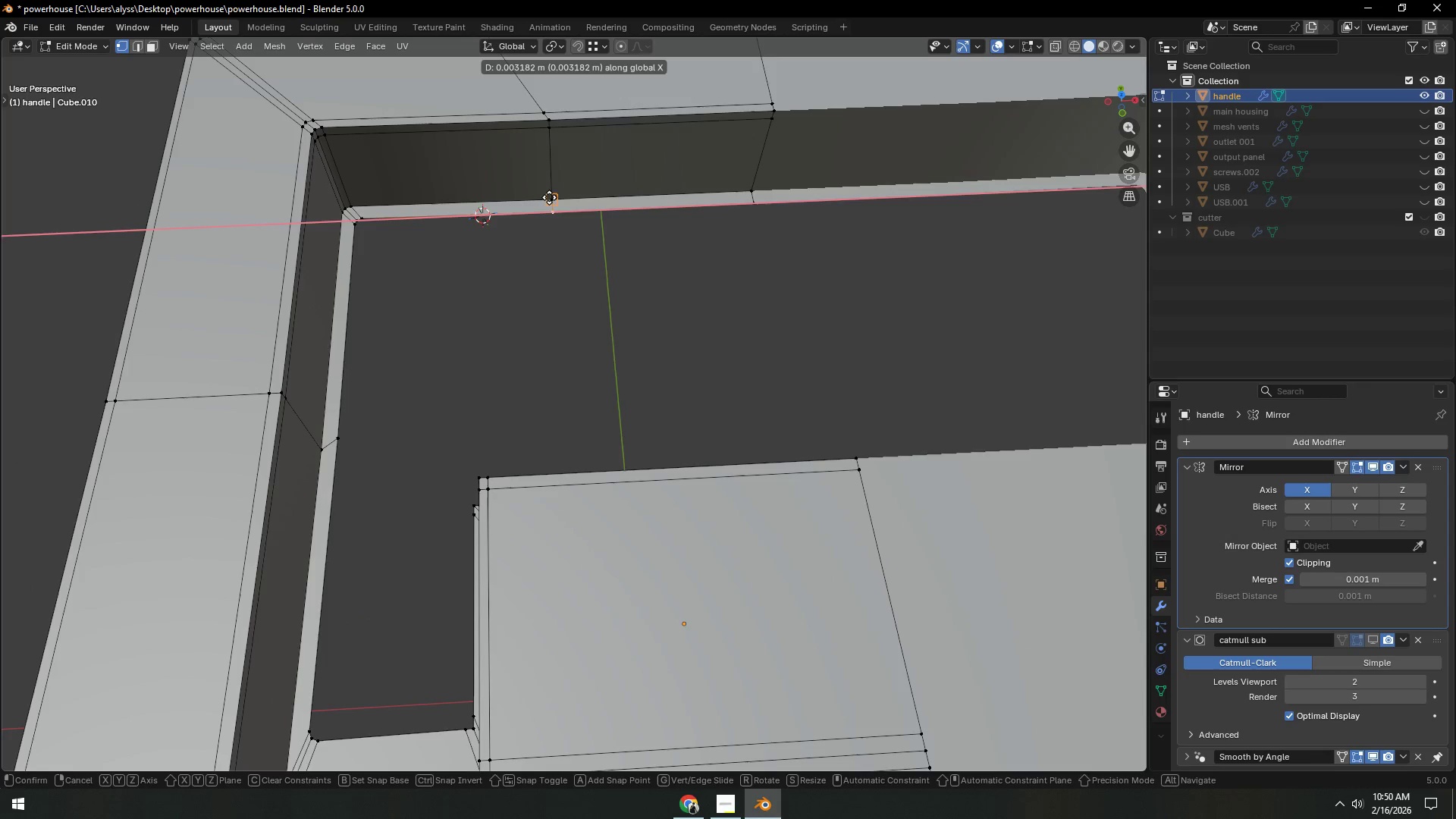 
hold_key(key=ControlLeft, duration=0.36)
left_click([549, 197])
 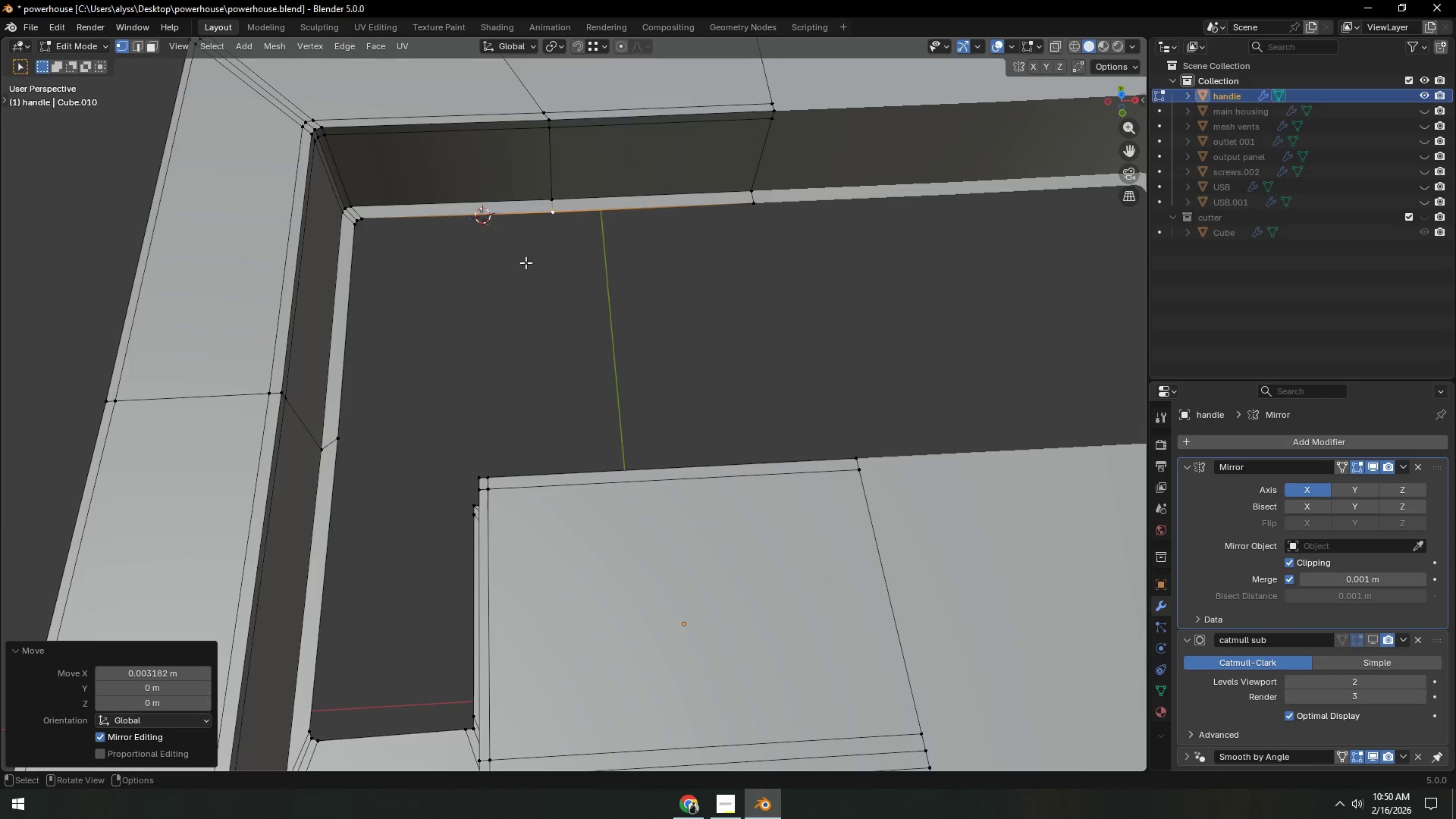 
scroll: coordinate [518, 318], scroll_direction: down, amount: 2.0
 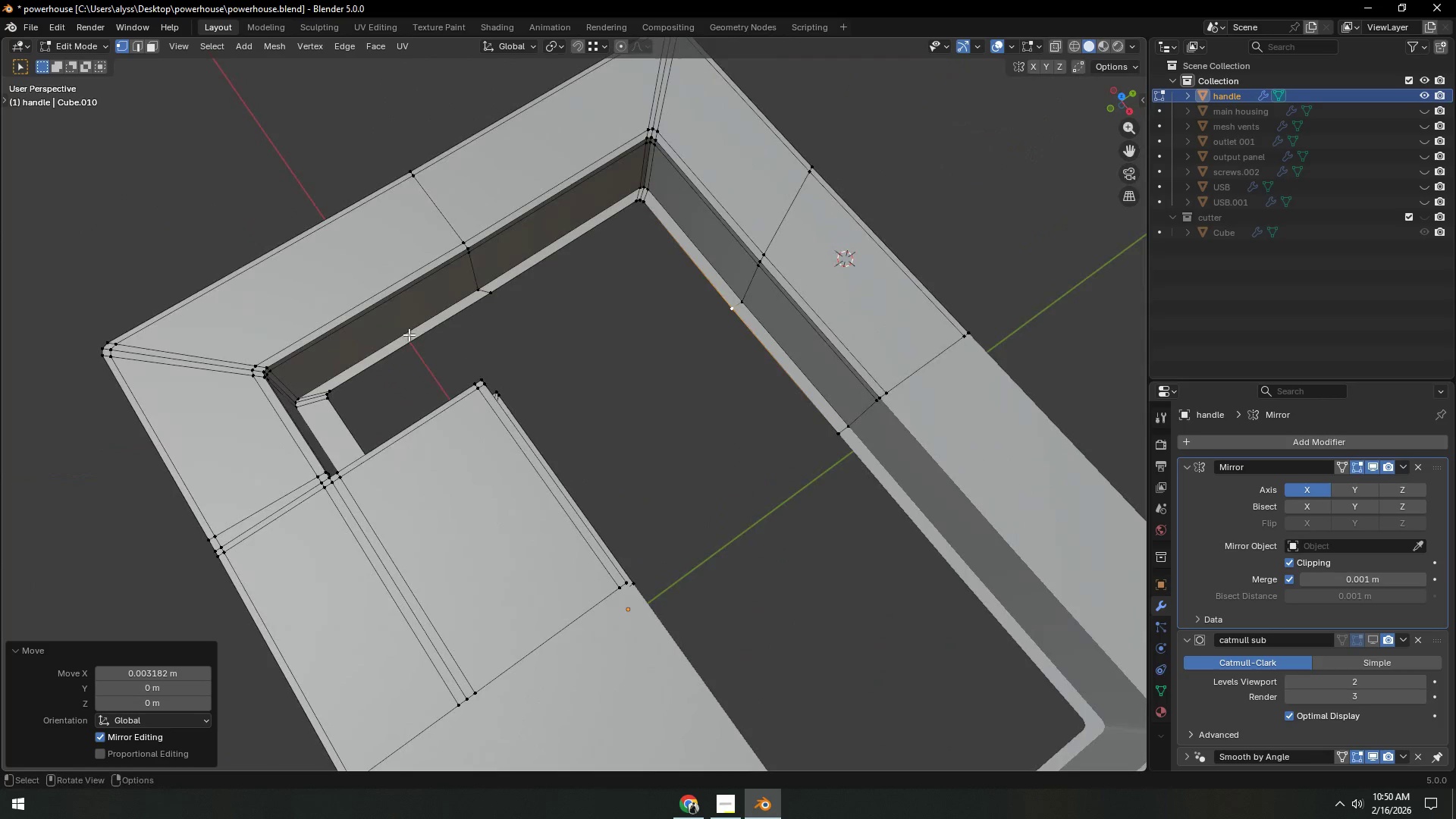 
left_click([498, 299])
 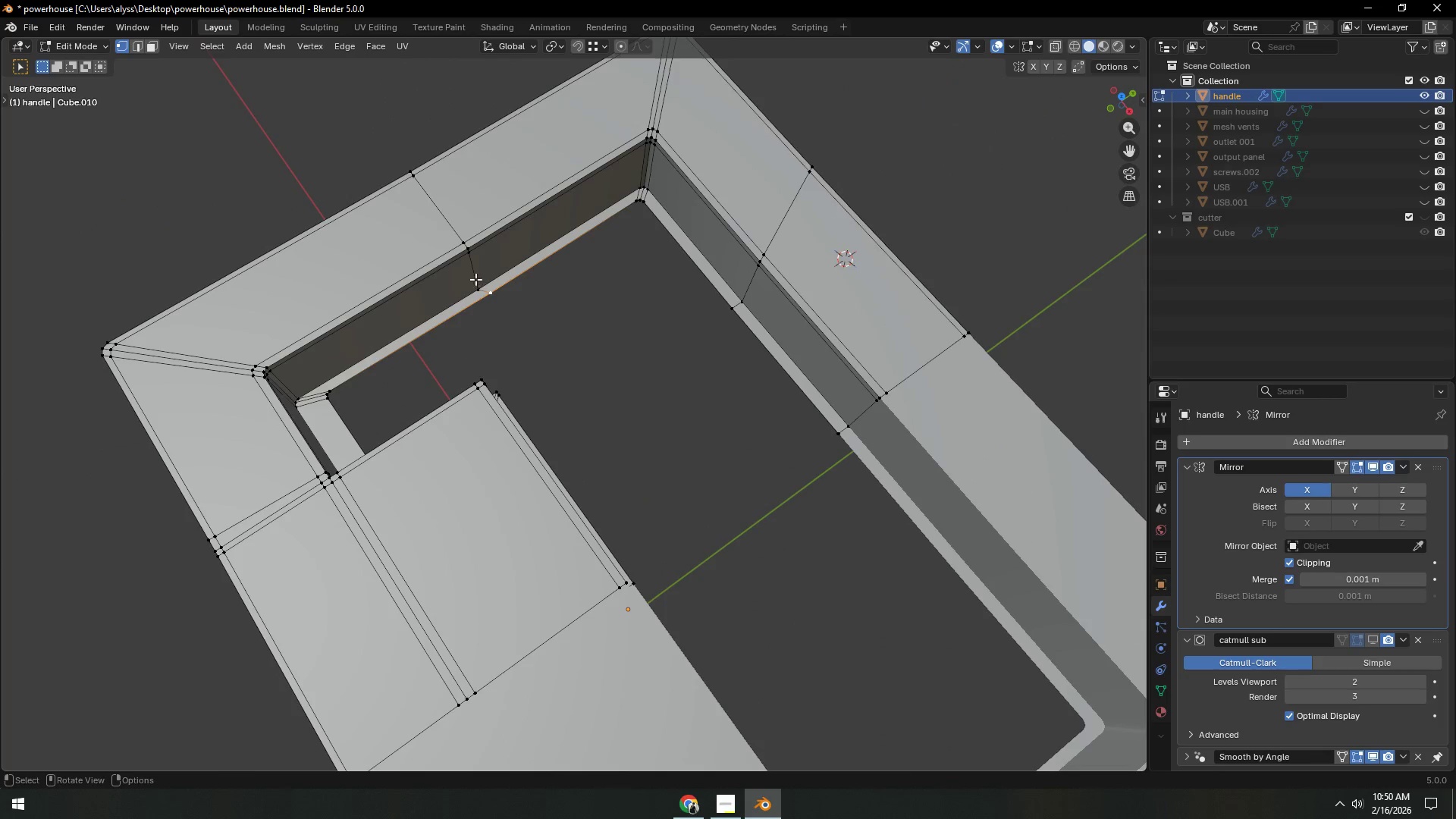 
type(gy)
 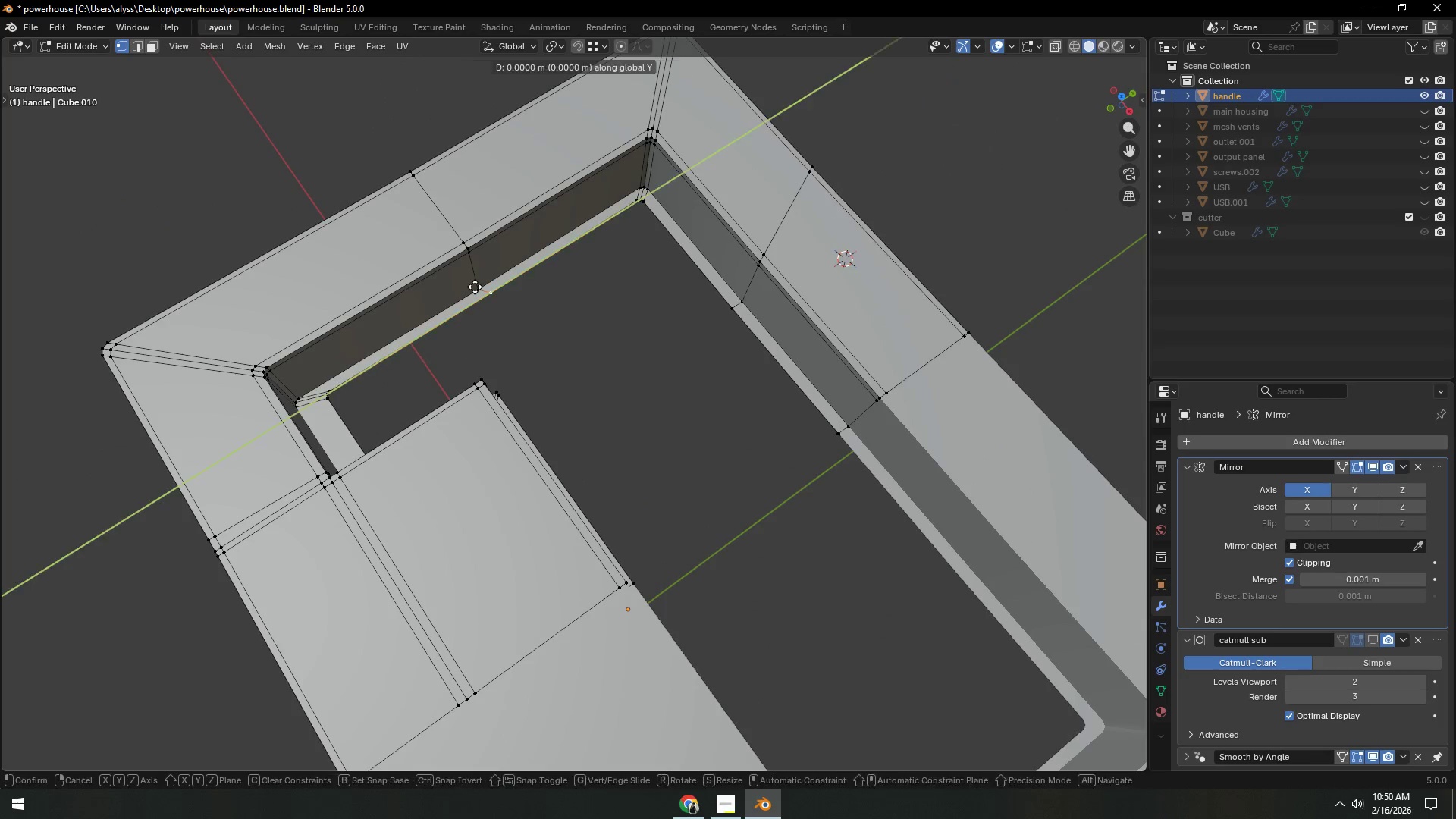 
key(Control+ControlLeft)
 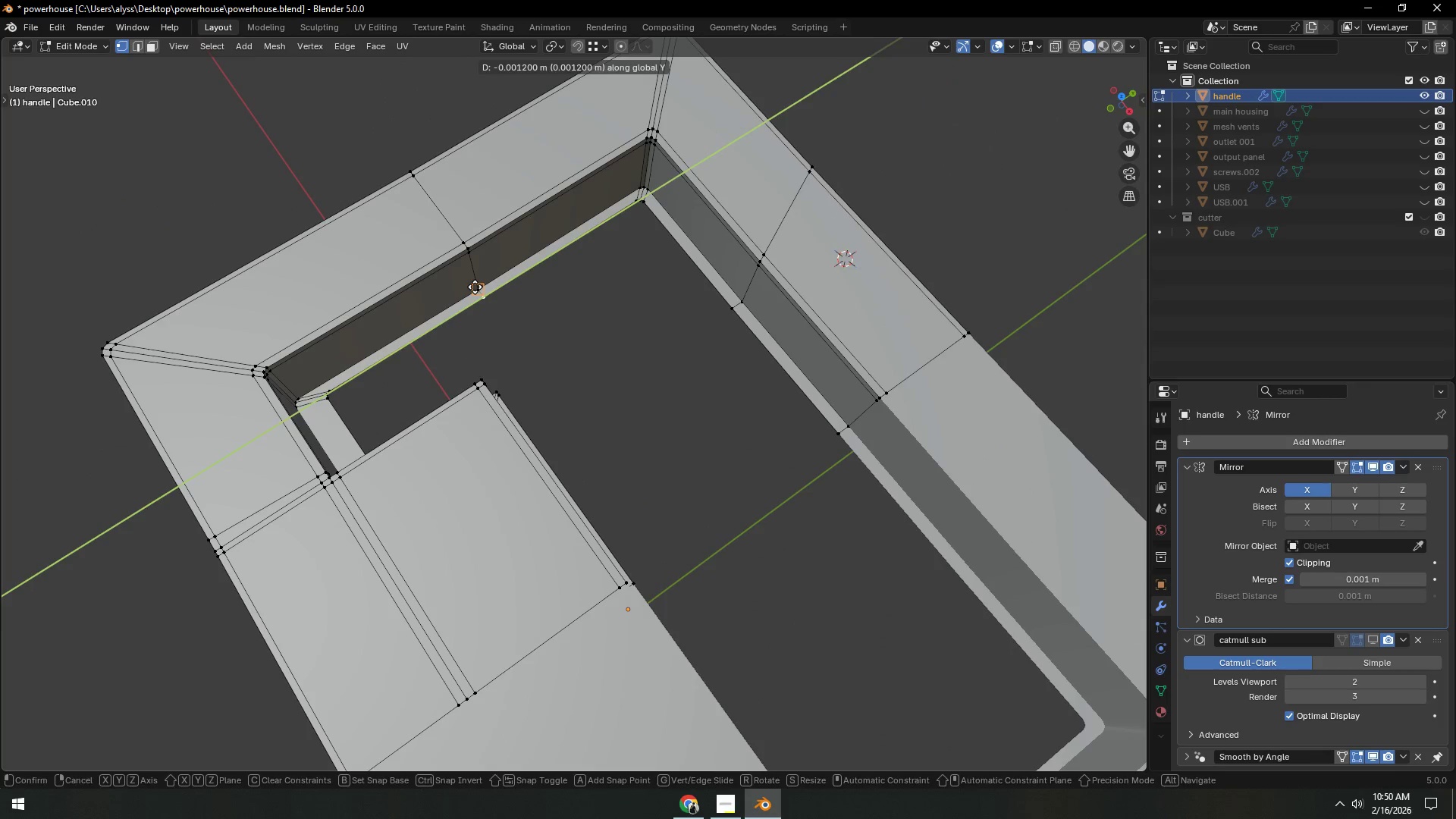 
left_click([475, 287])
 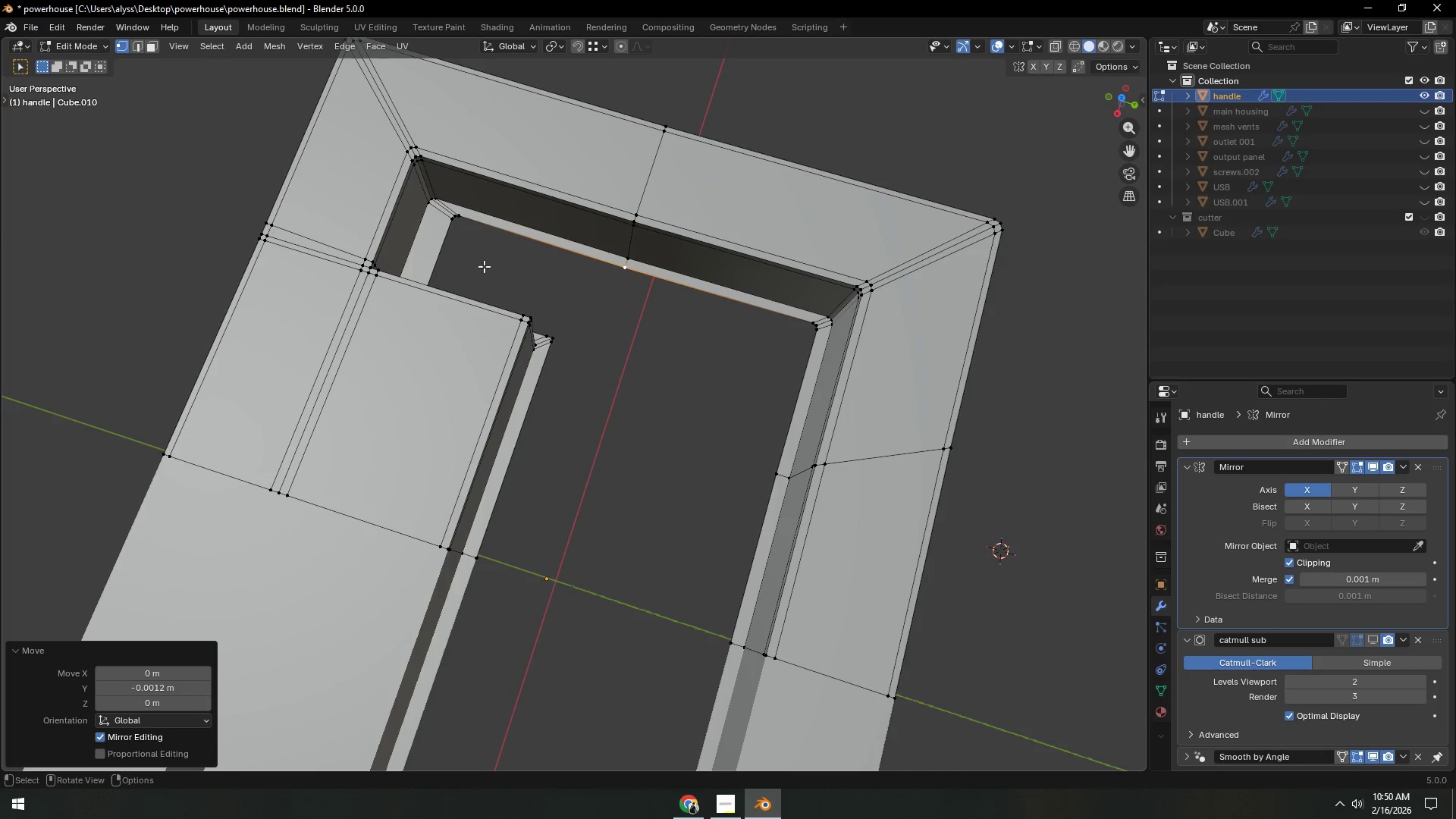 
left_click([450, 226])
 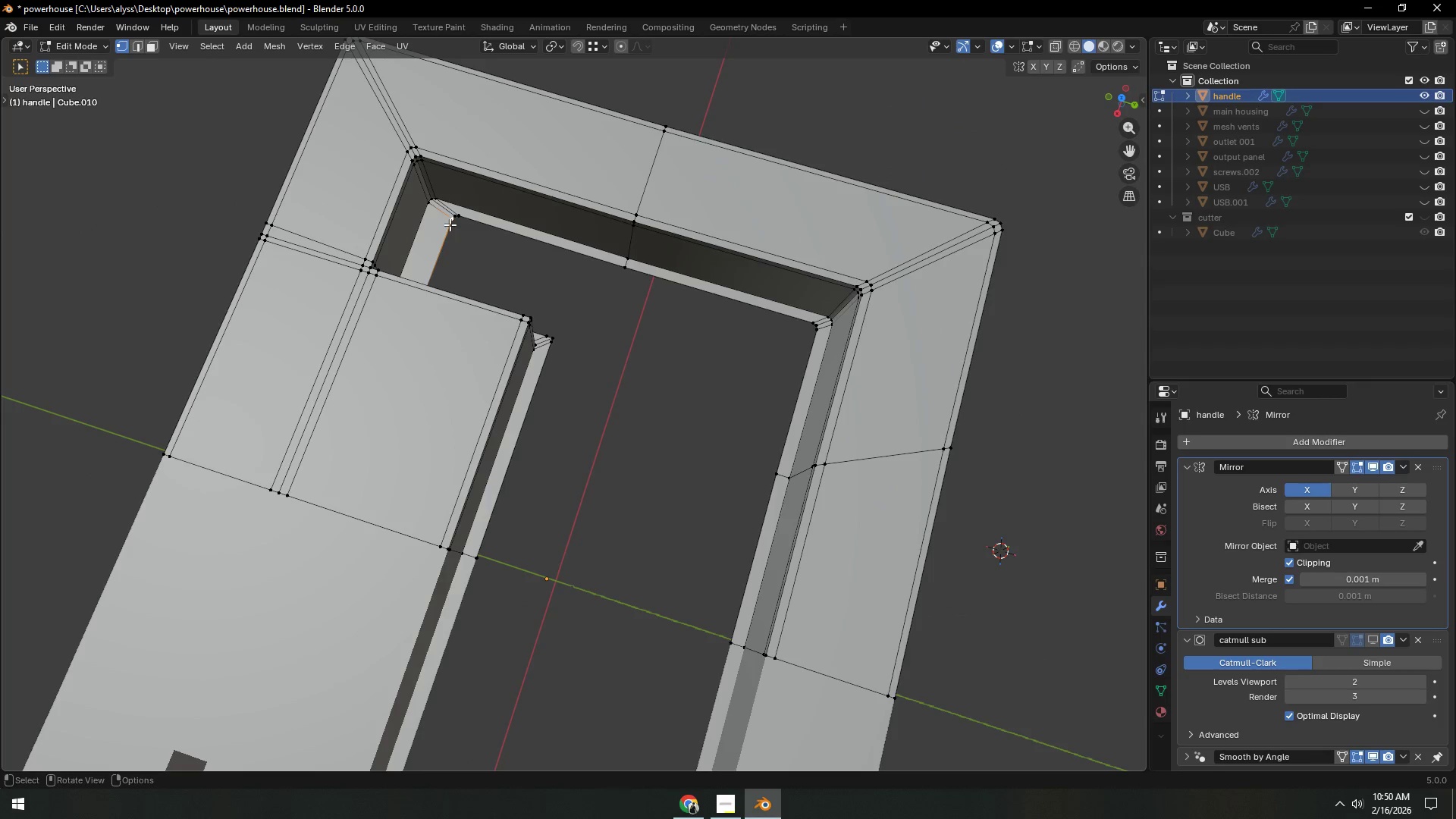 
key(Backquote)
 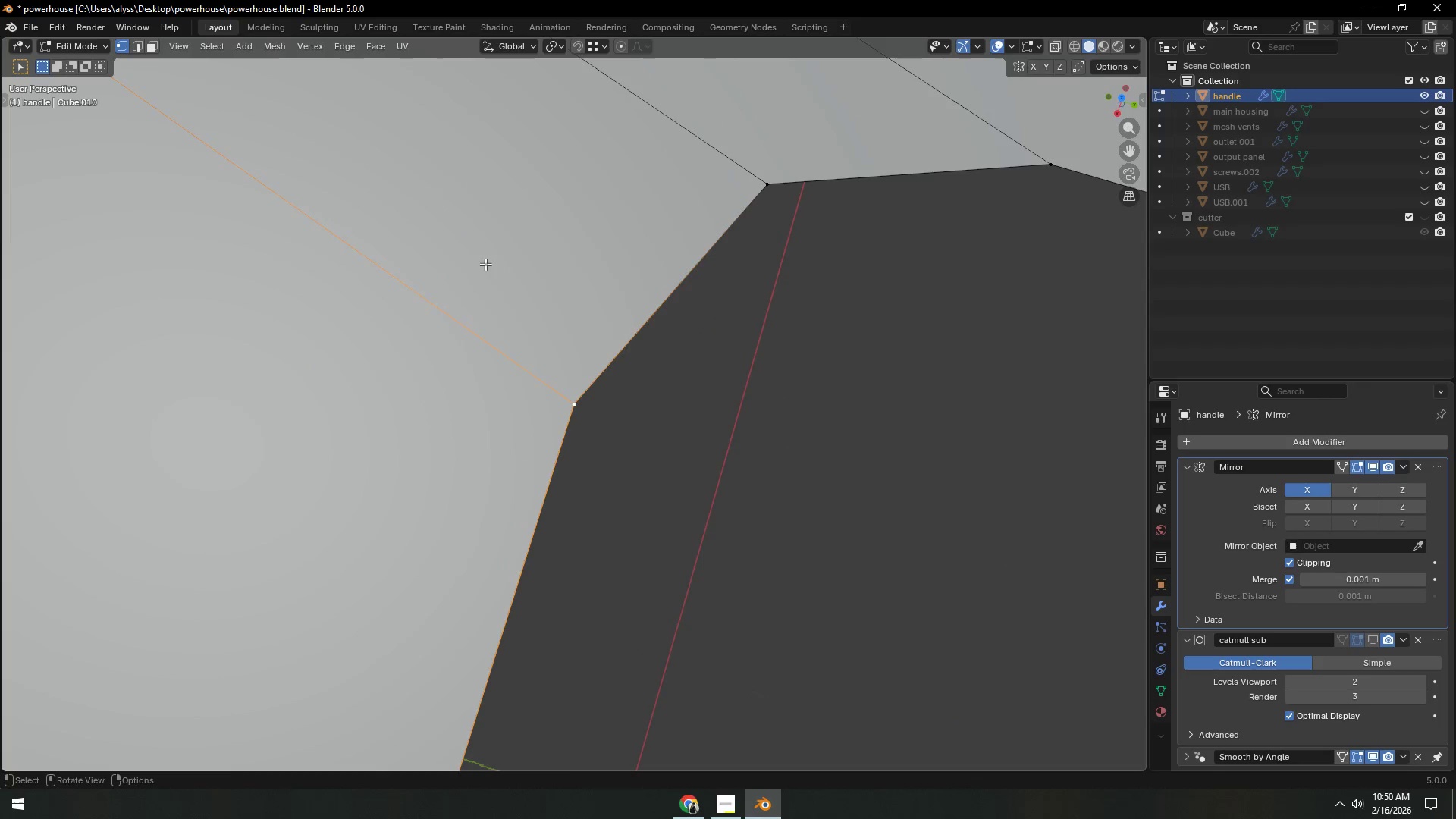 
scroll: coordinate [551, 338], scroll_direction: down, amount: 20.0
 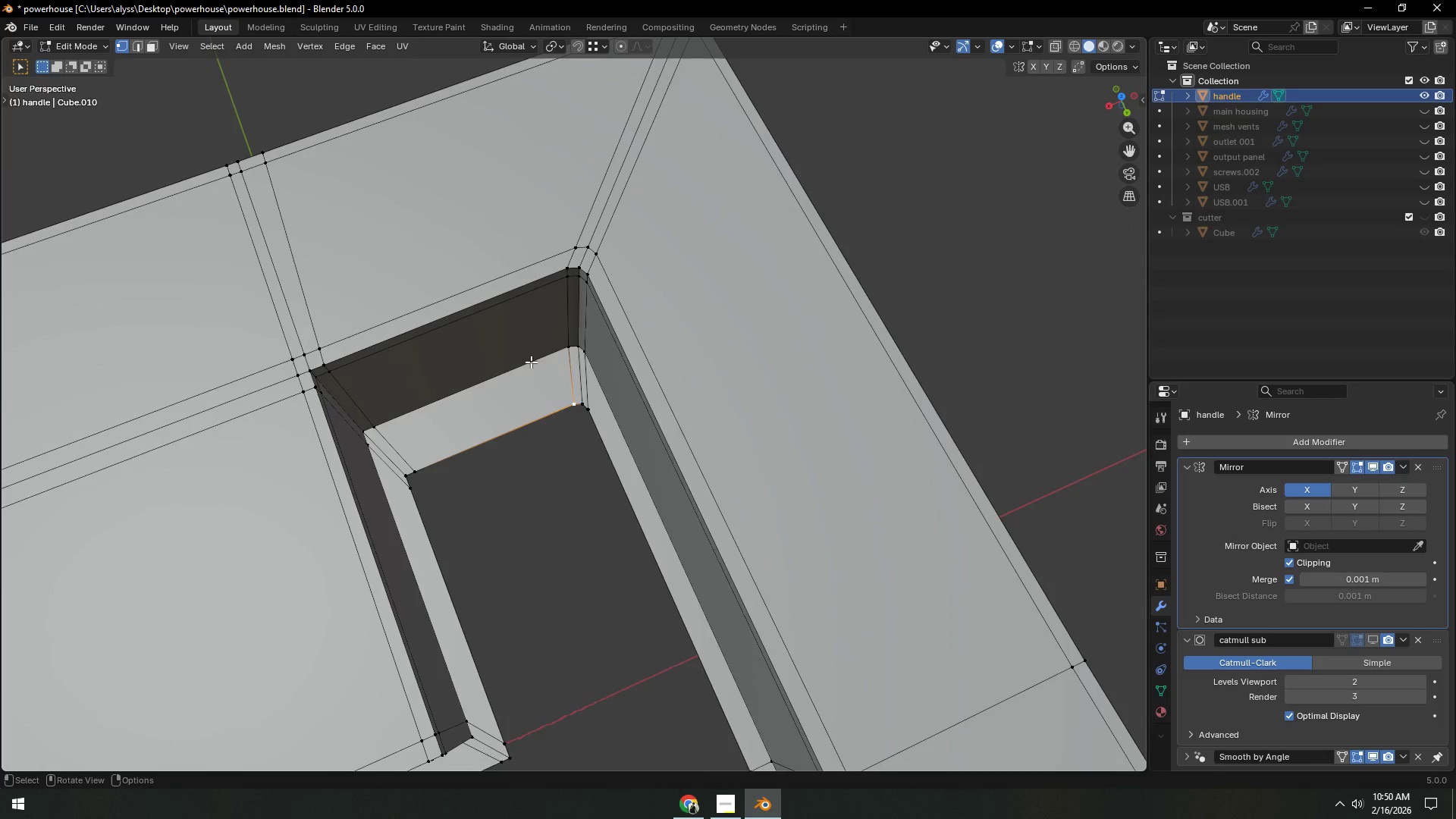 
key(Shift+ShiftLeft)
 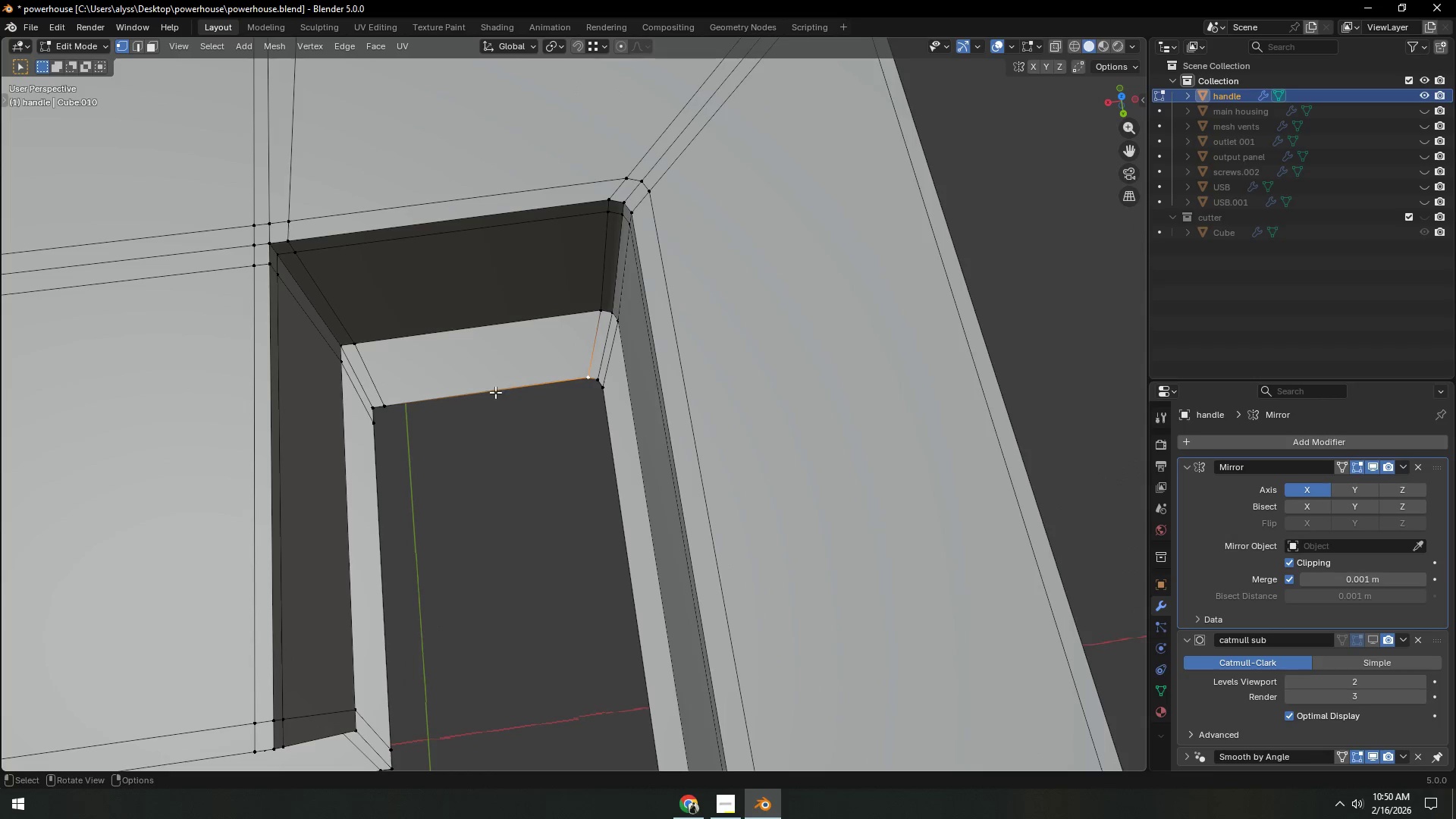 
scroll: coordinate [537, 413], scroll_direction: up, amount: 1.0
 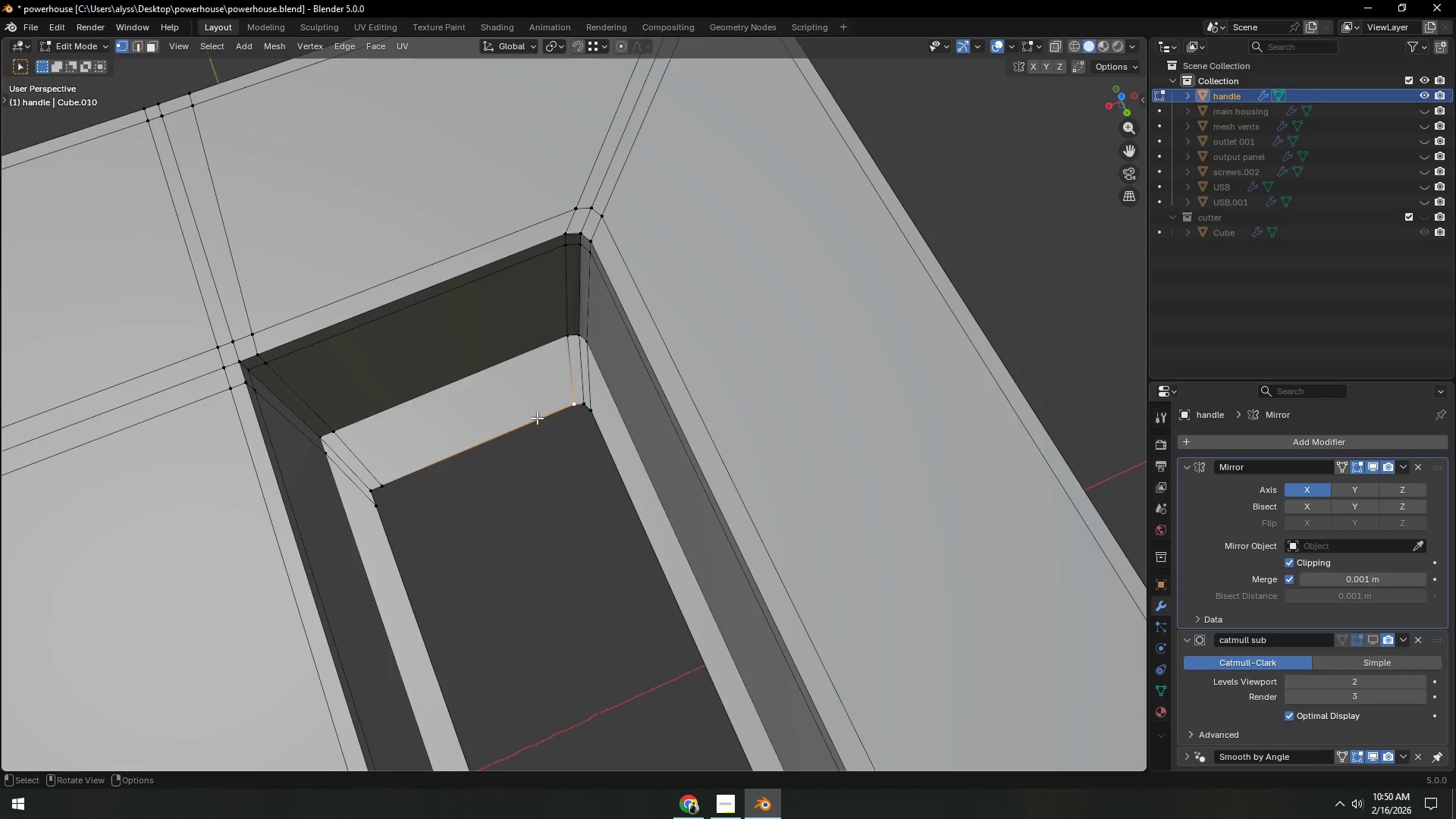 
key(2)
 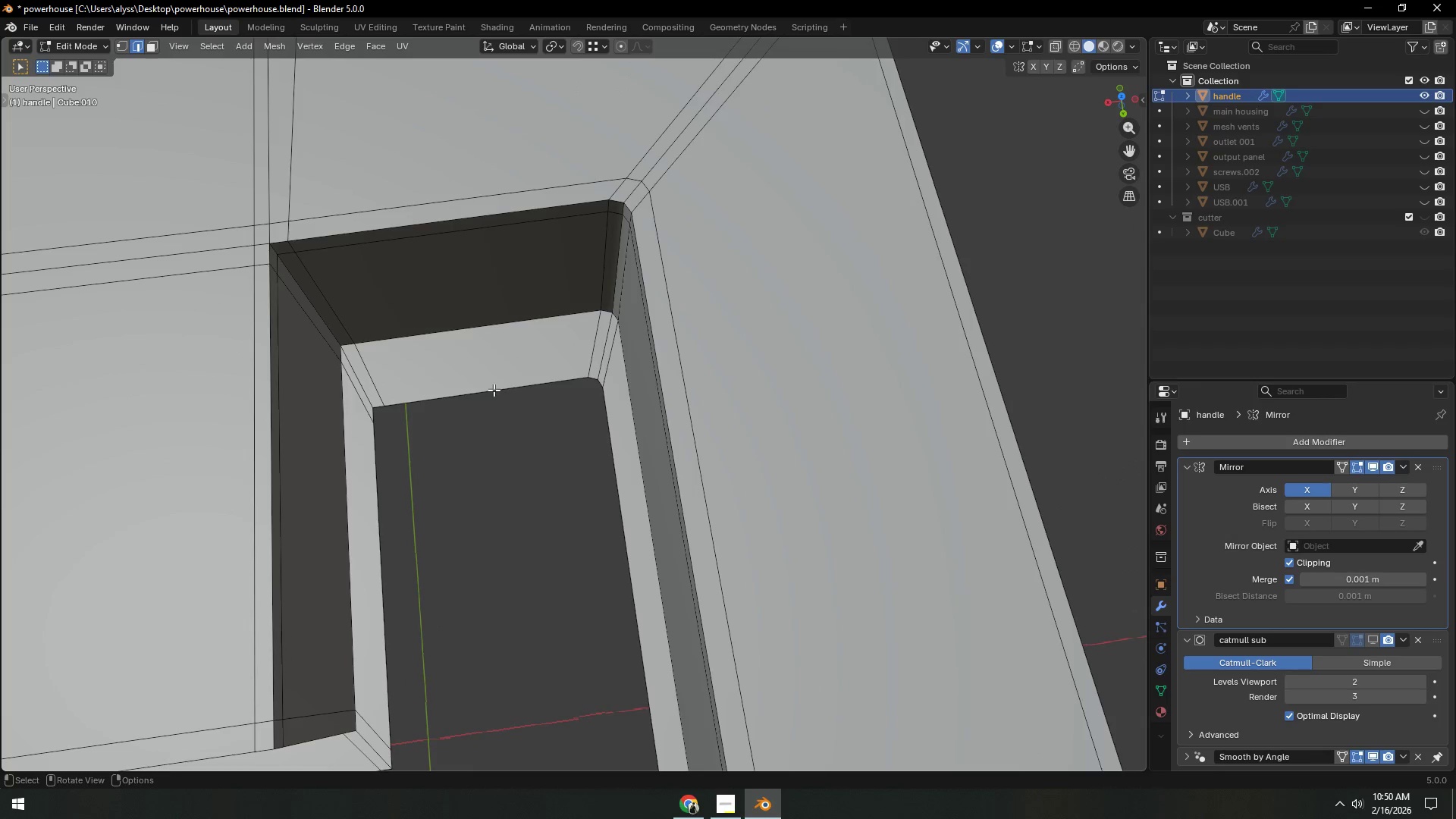 
left_click([494, 390])
 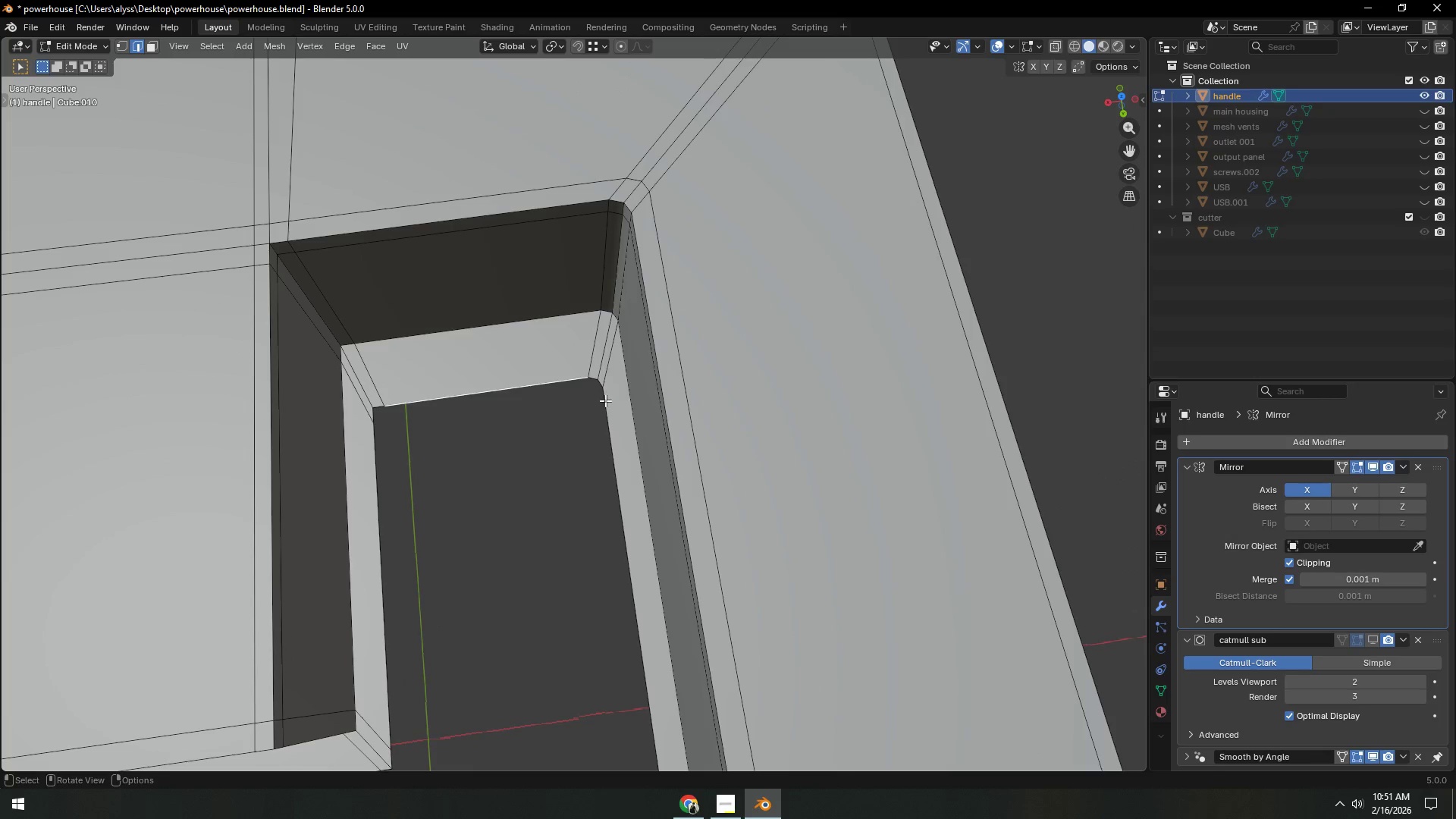 
key(S)
 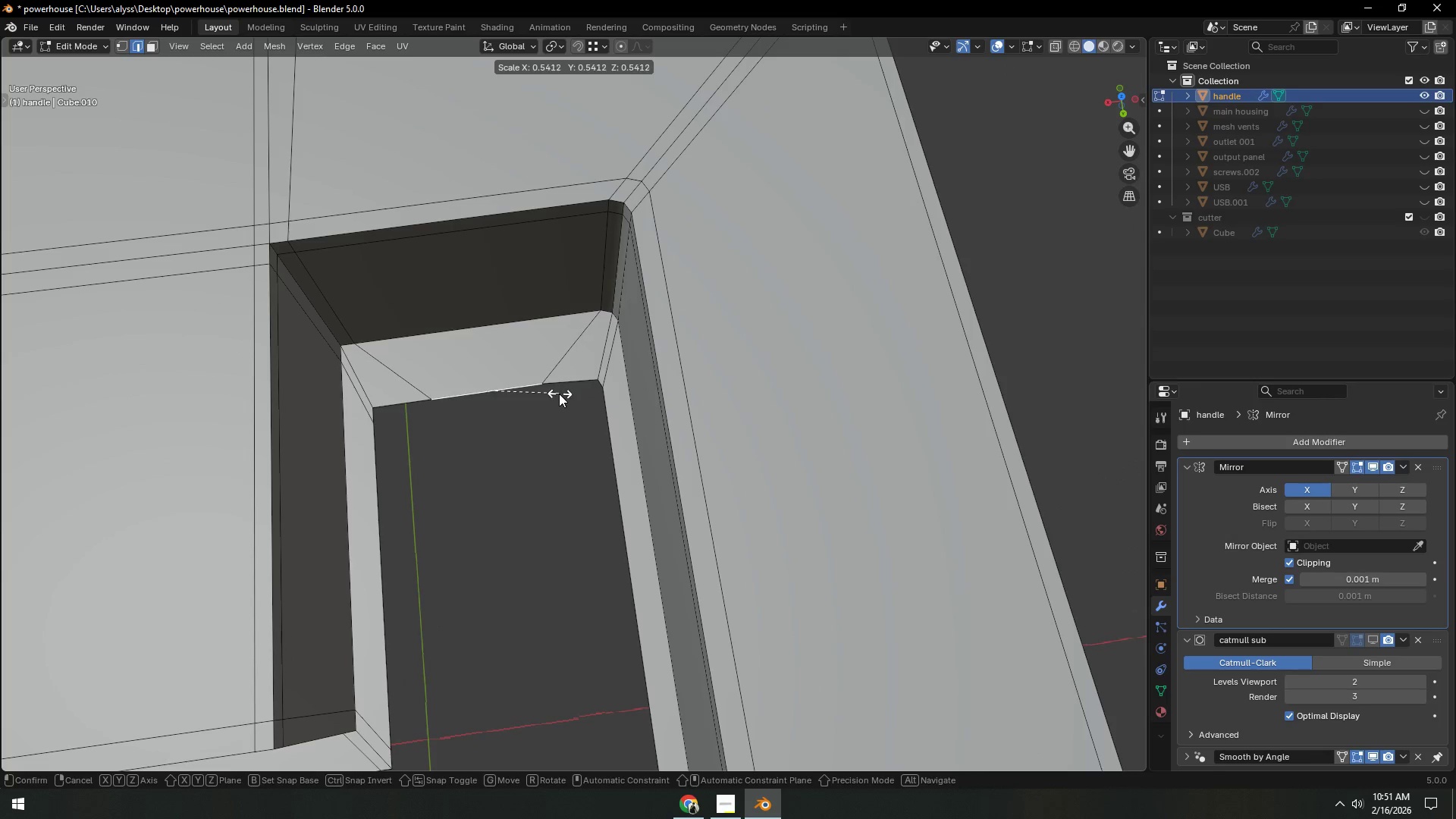 
left_click([559, 394])
 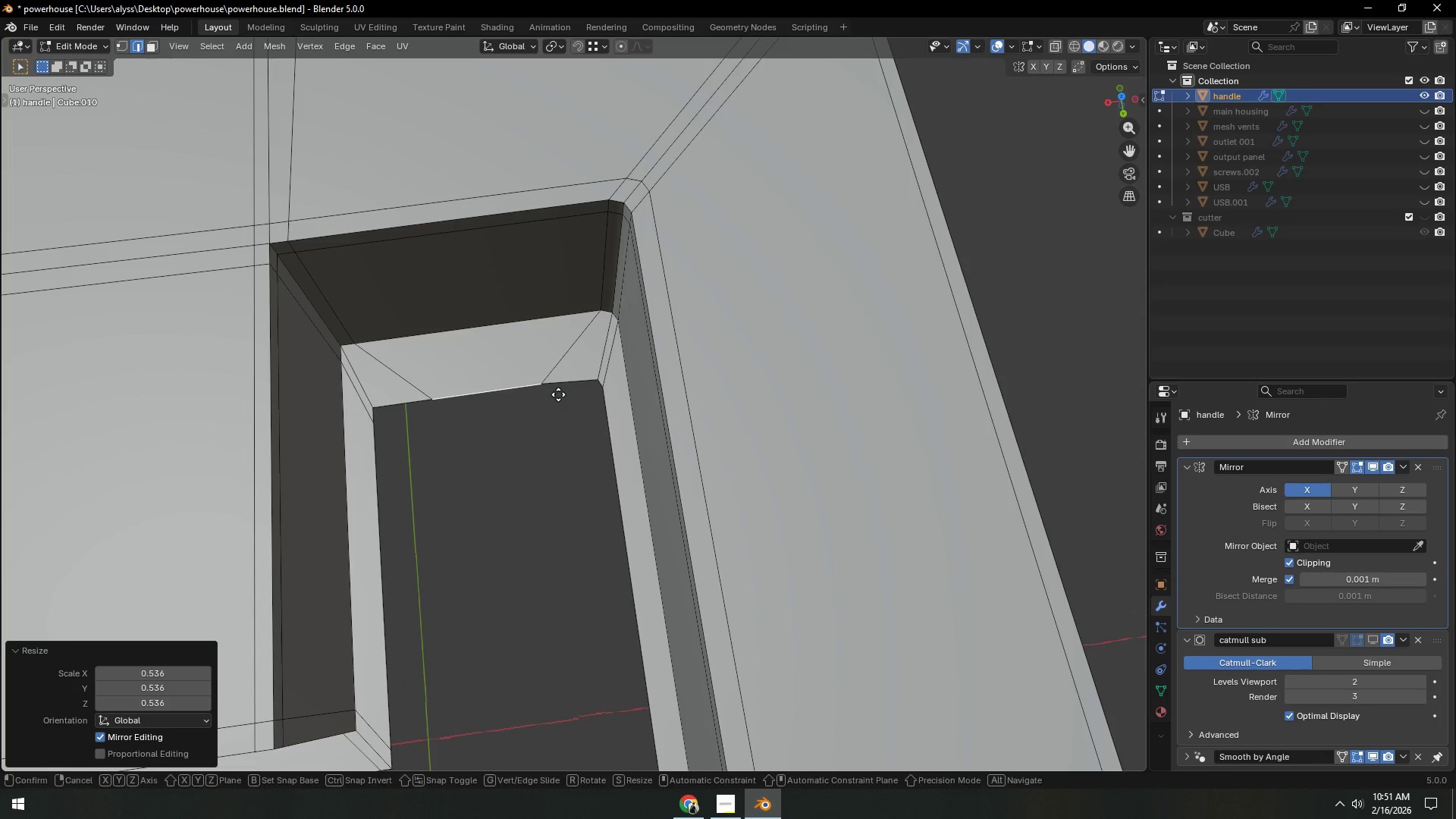 
type(gy)
 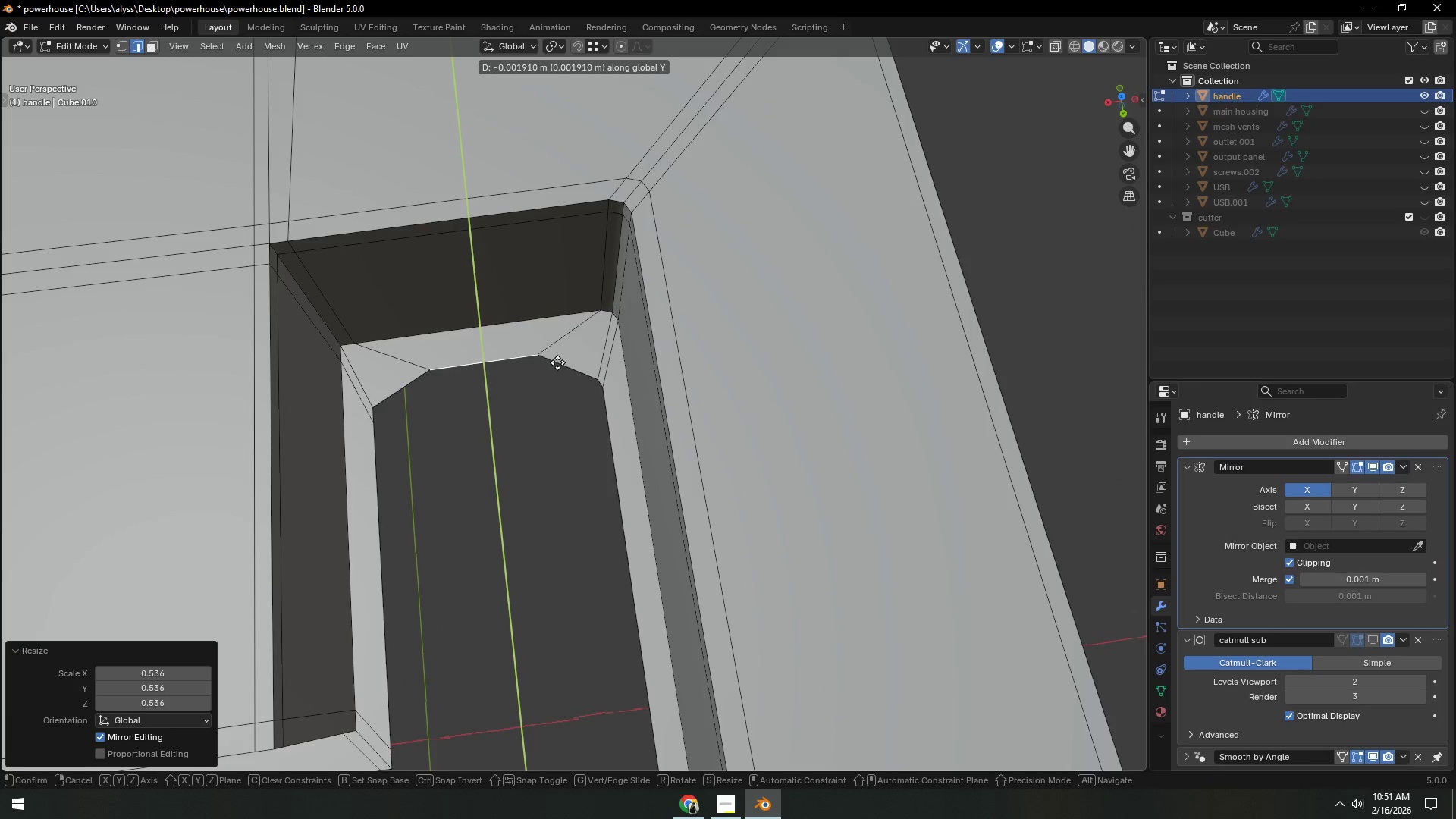 
left_click([557, 361])
 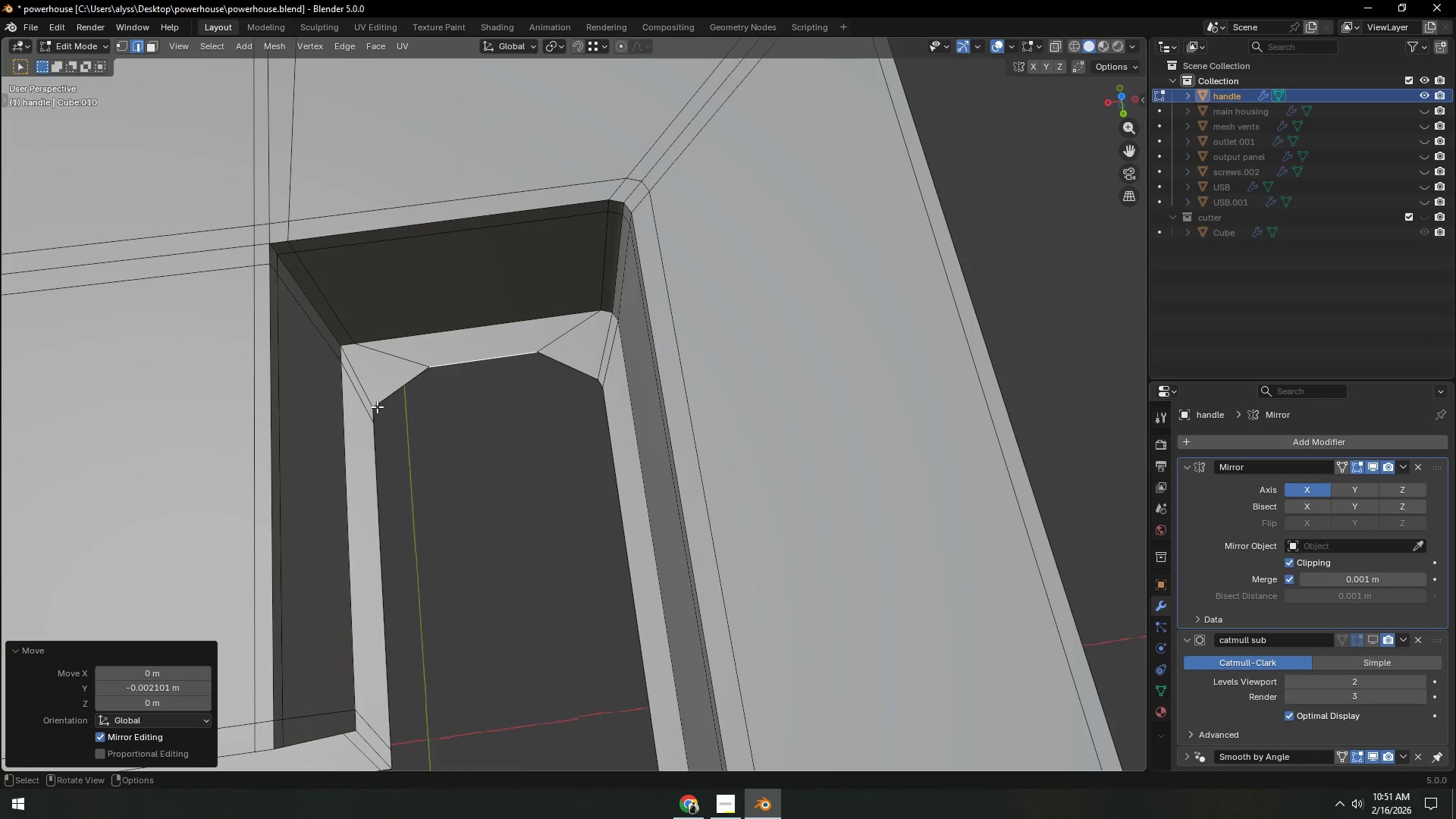 
key(1)
 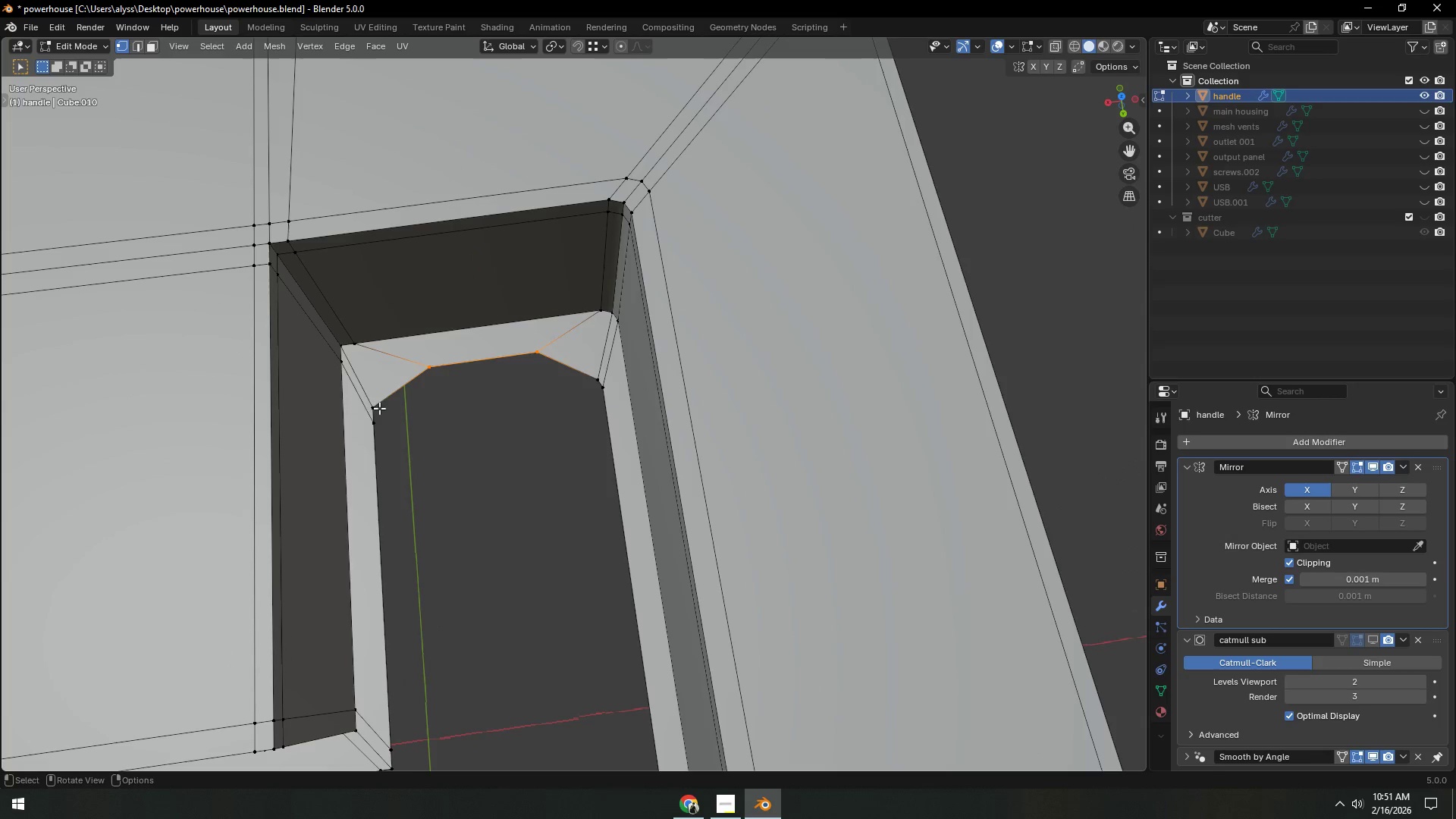 
left_click([379, 408])
 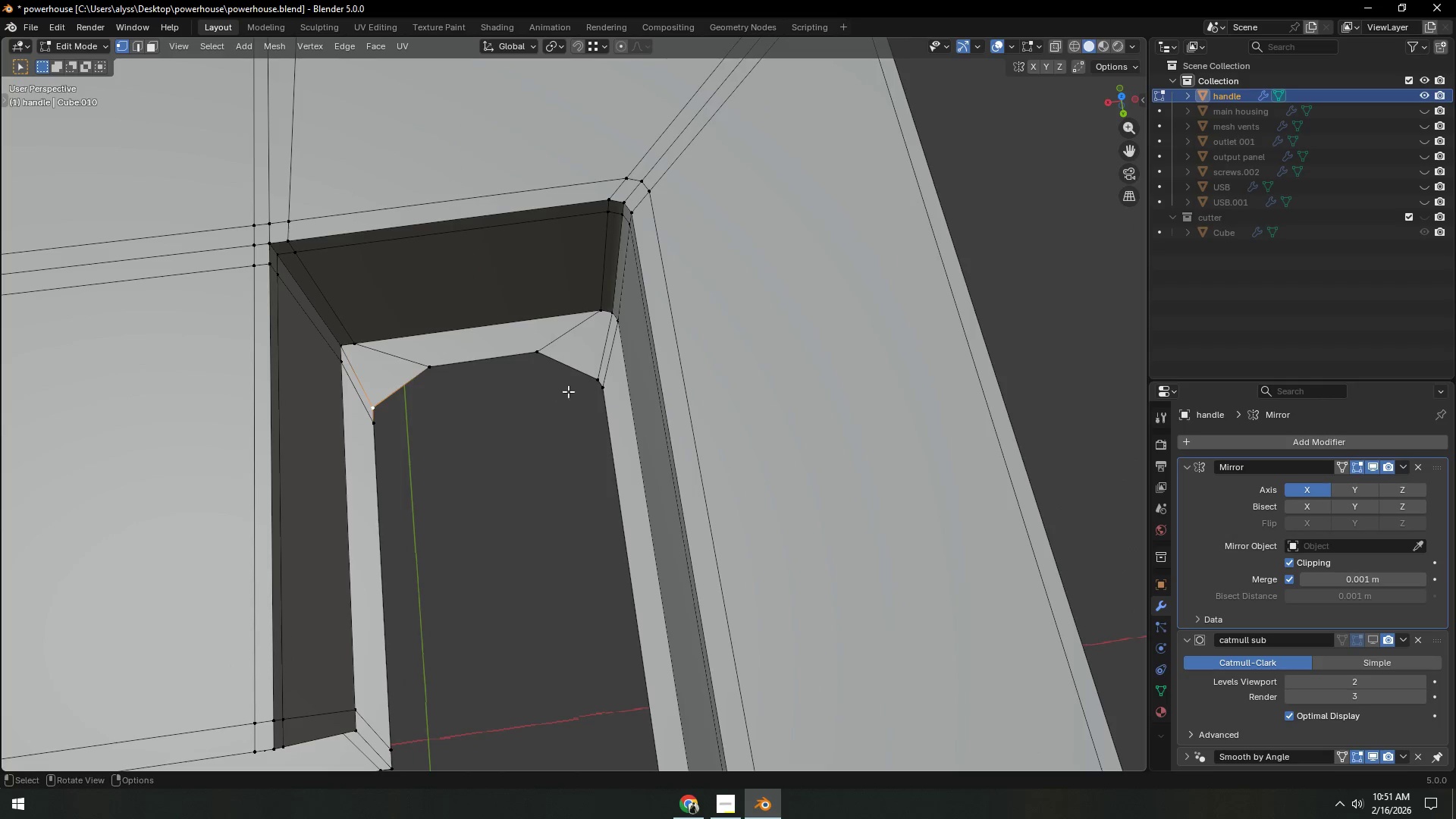 
hold_key(key=ShiftLeft, duration=0.34)
left_click([588, 381])
 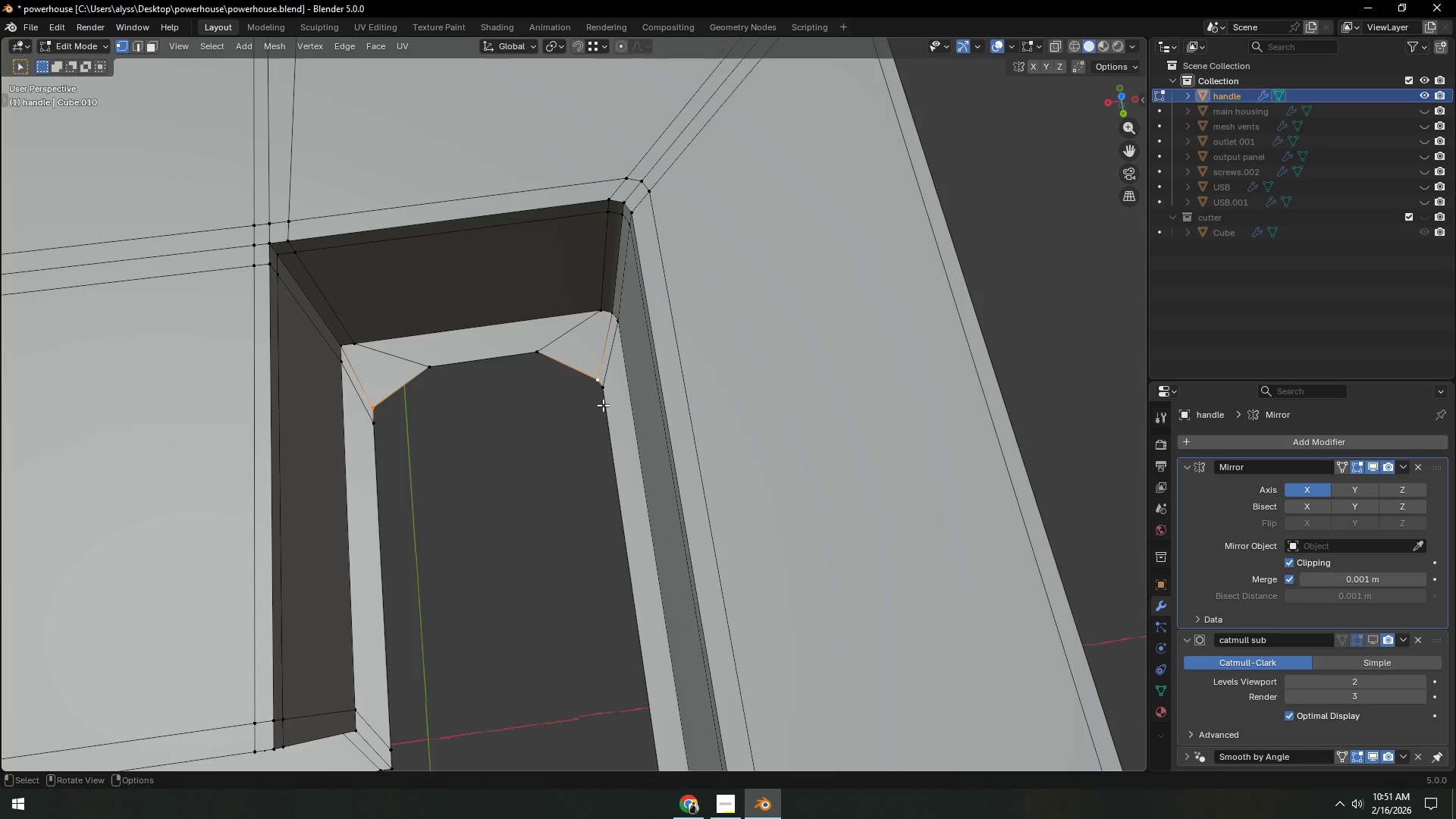 
type(gg)
 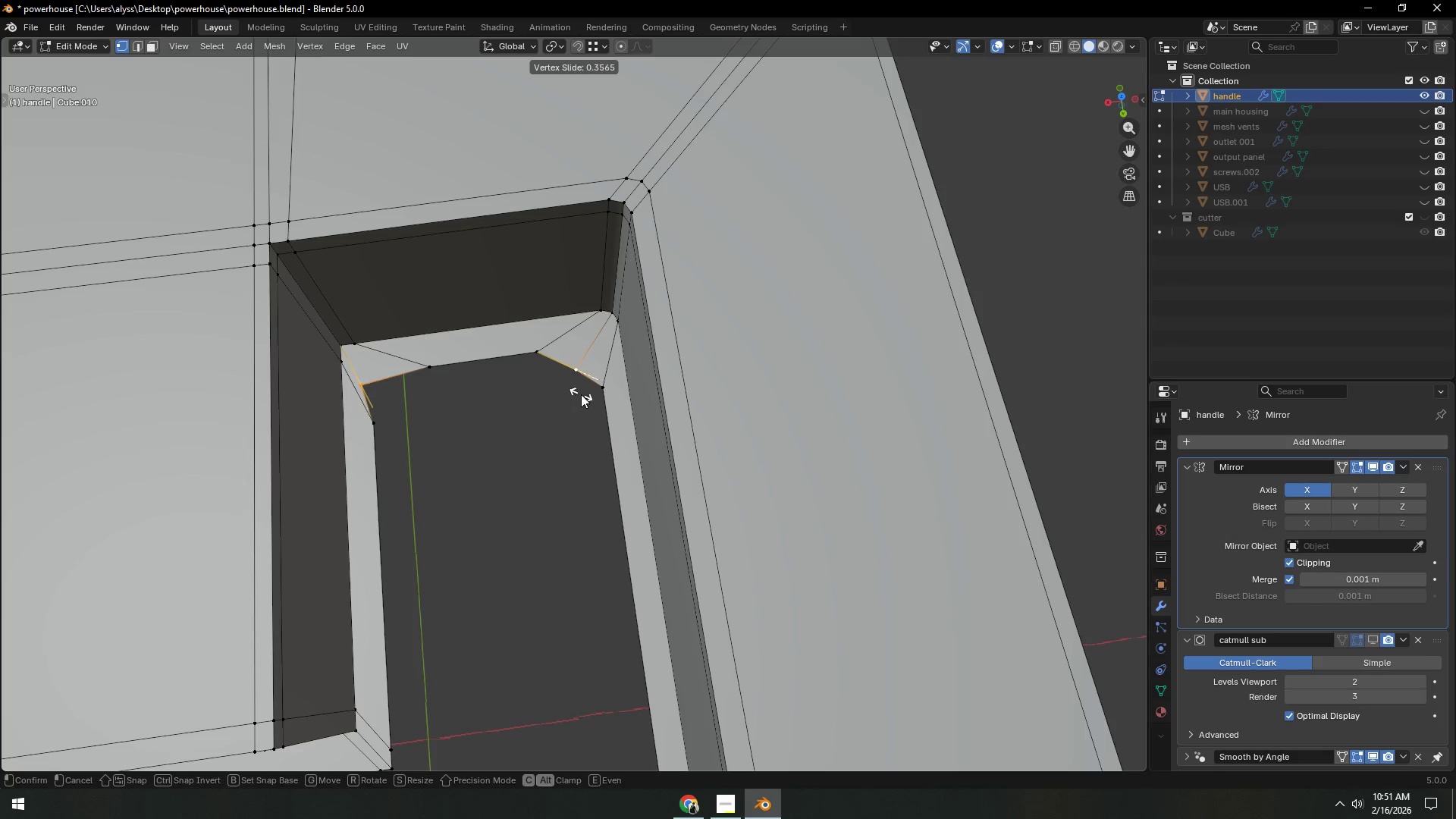 
right_click([581, 394])
 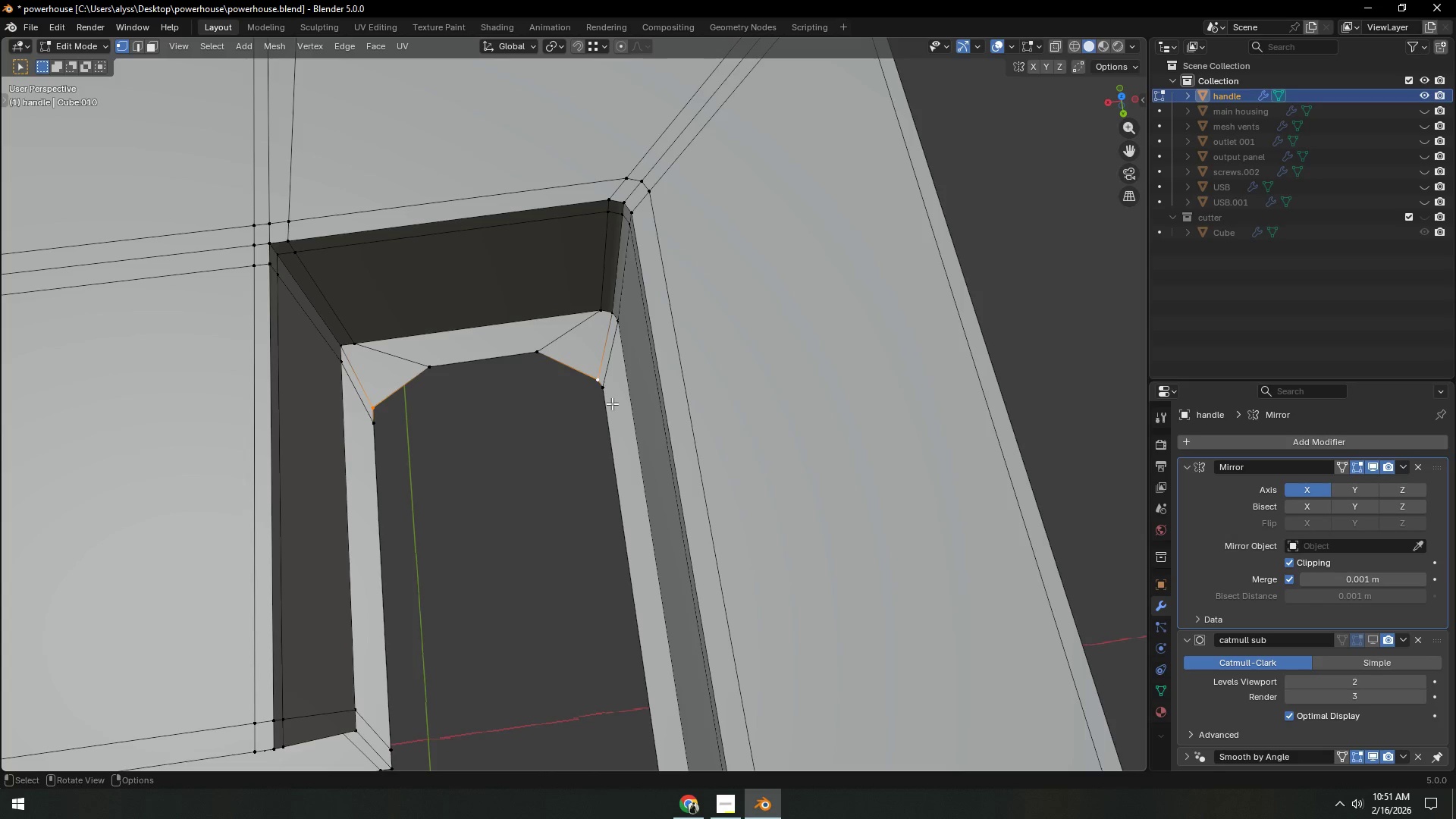 
type(sx)
 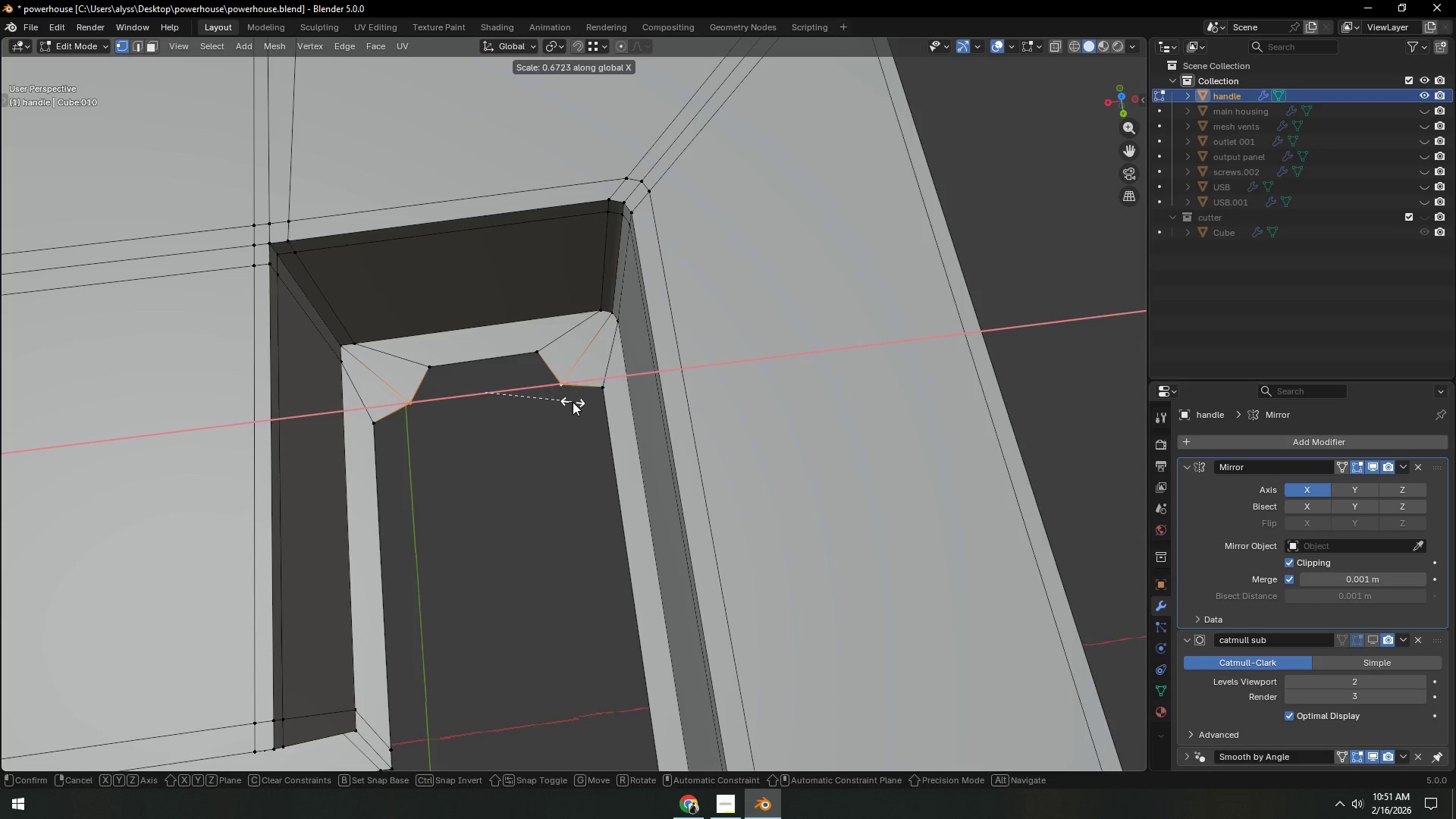 
left_click([573, 402])
 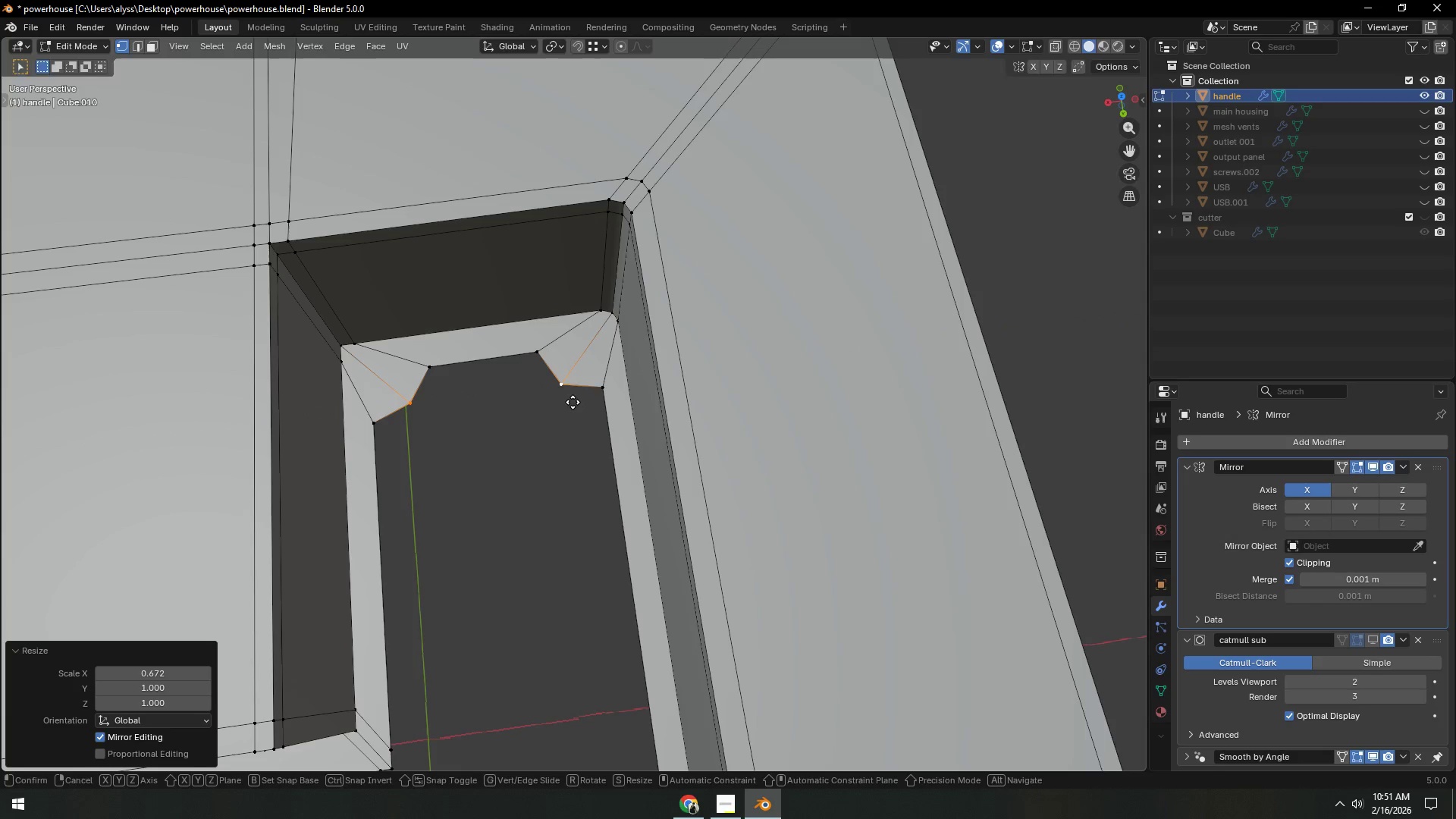 
type(gy)
 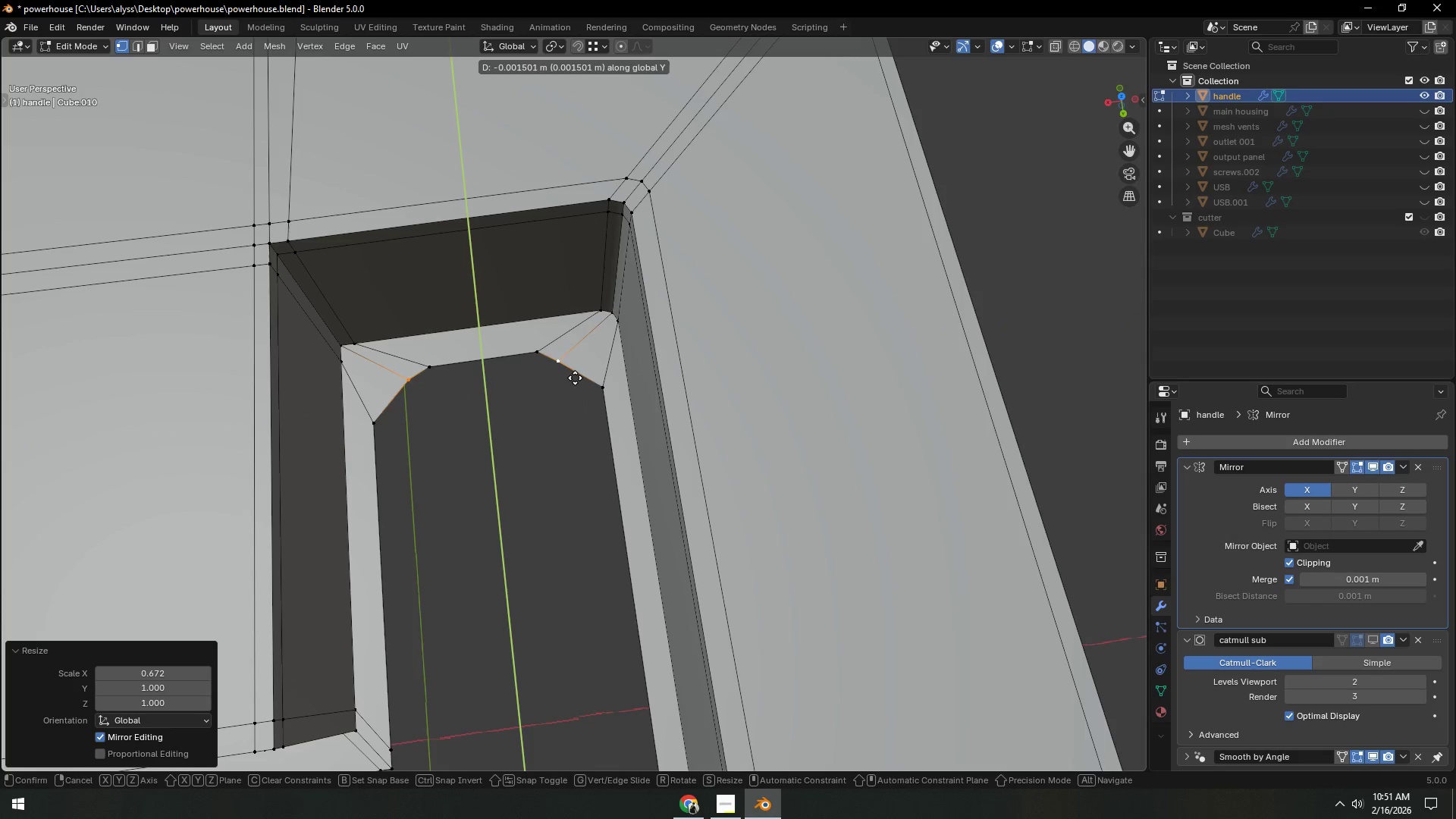 
left_click([575, 376])
 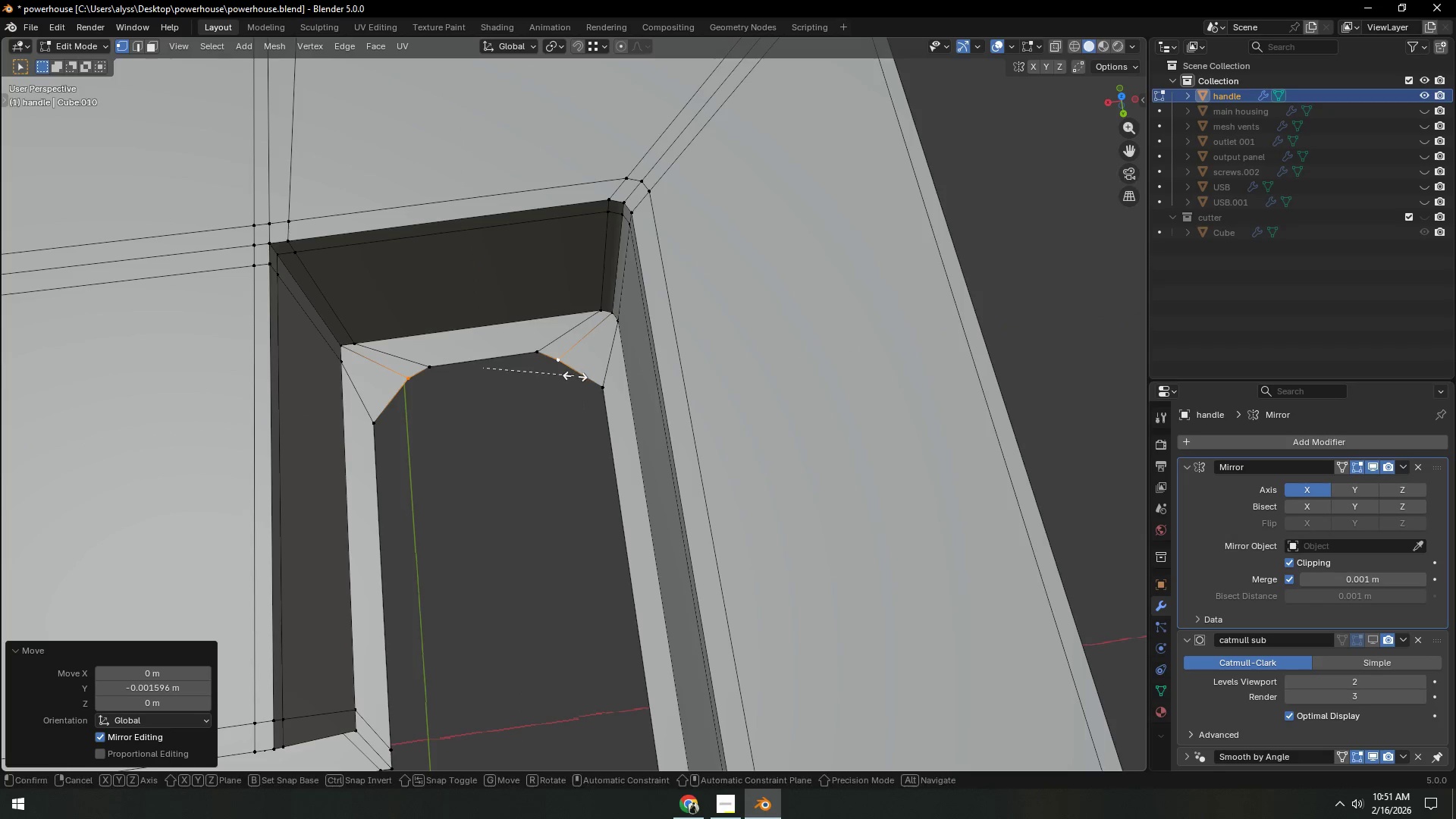 
type(sx)
 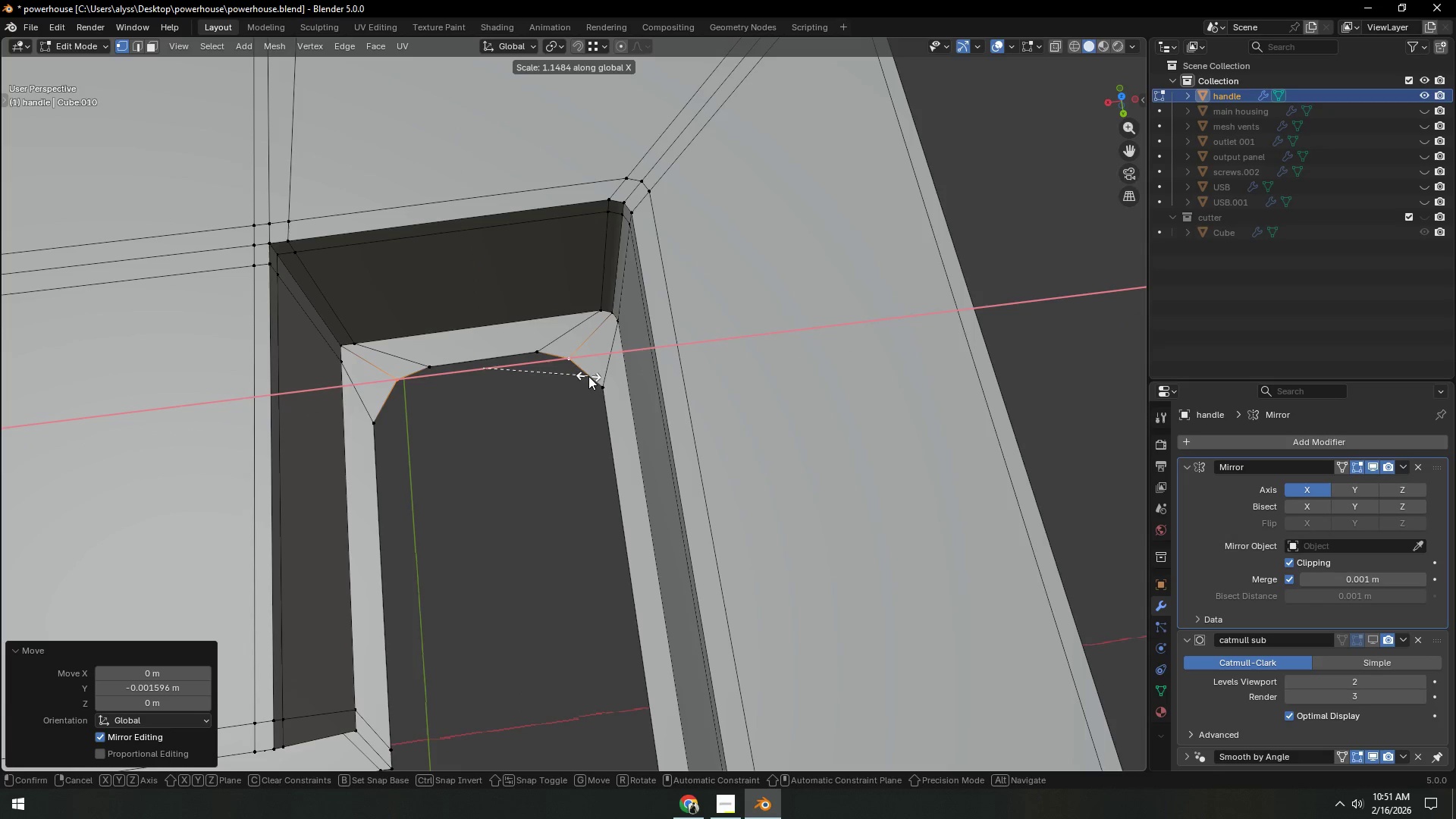 
left_click([588, 376])
 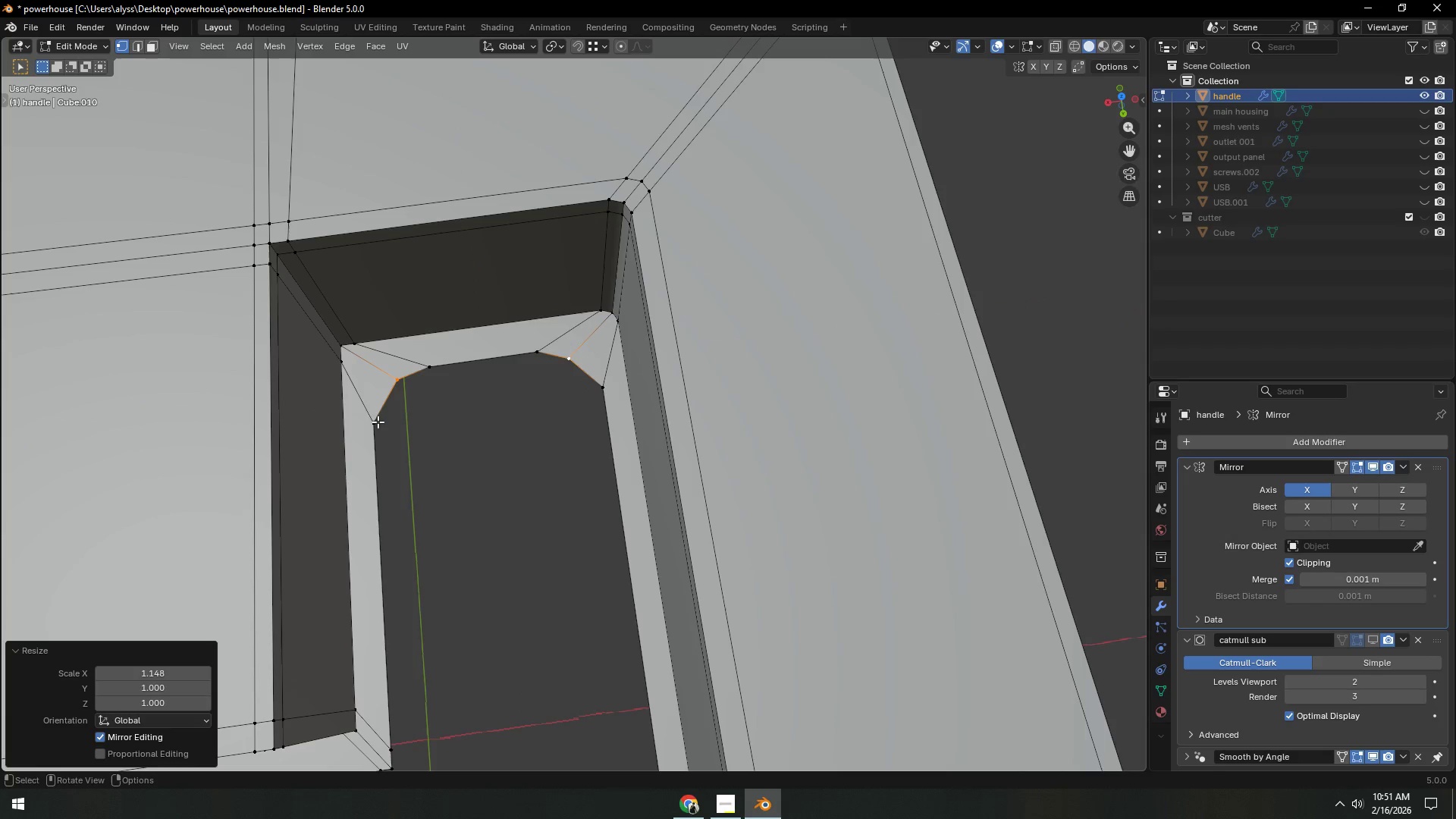 
left_click([381, 421])
 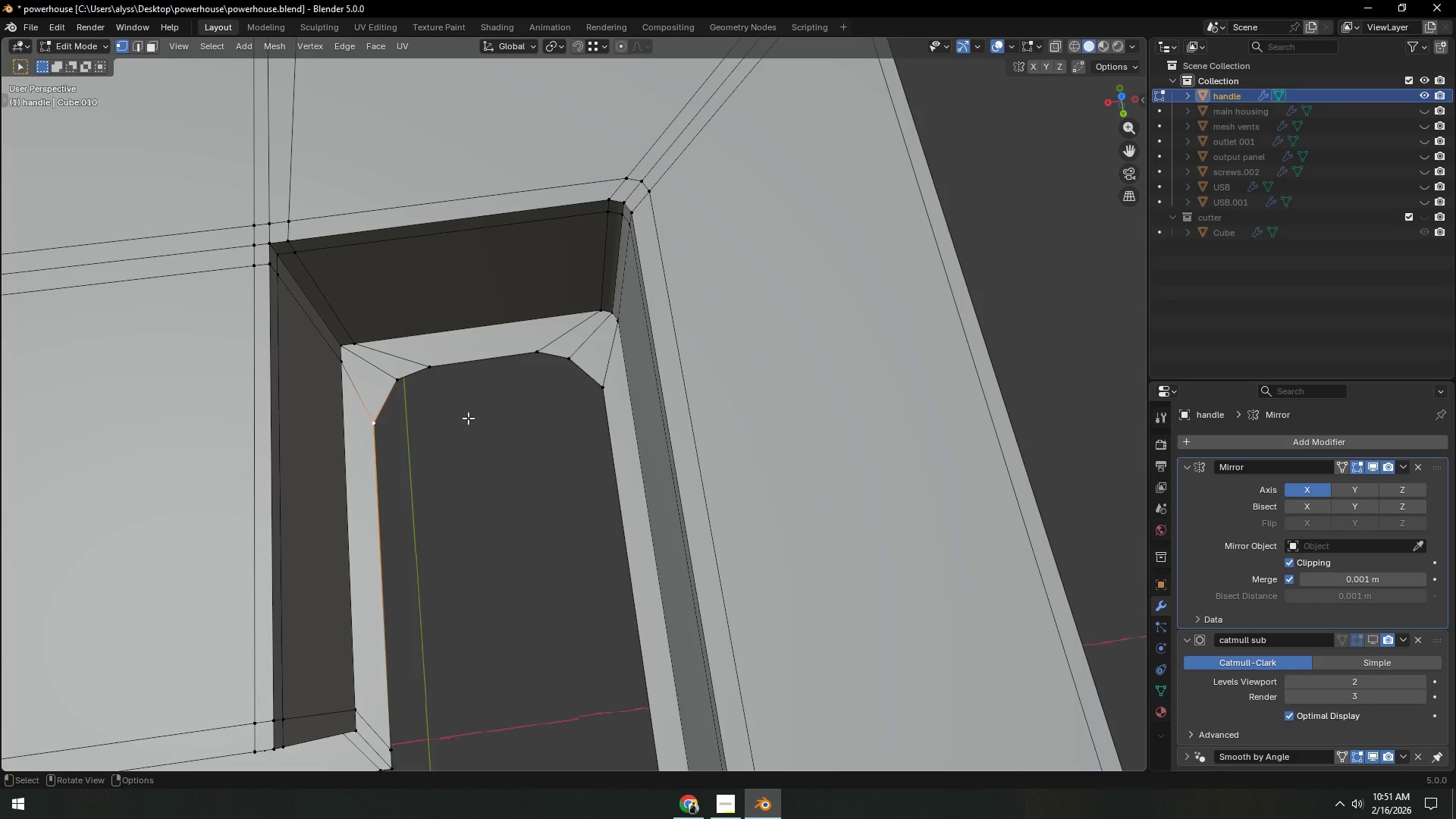 
scroll: coordinate [494, 428], scroll_direction: down, amount: 1.0
 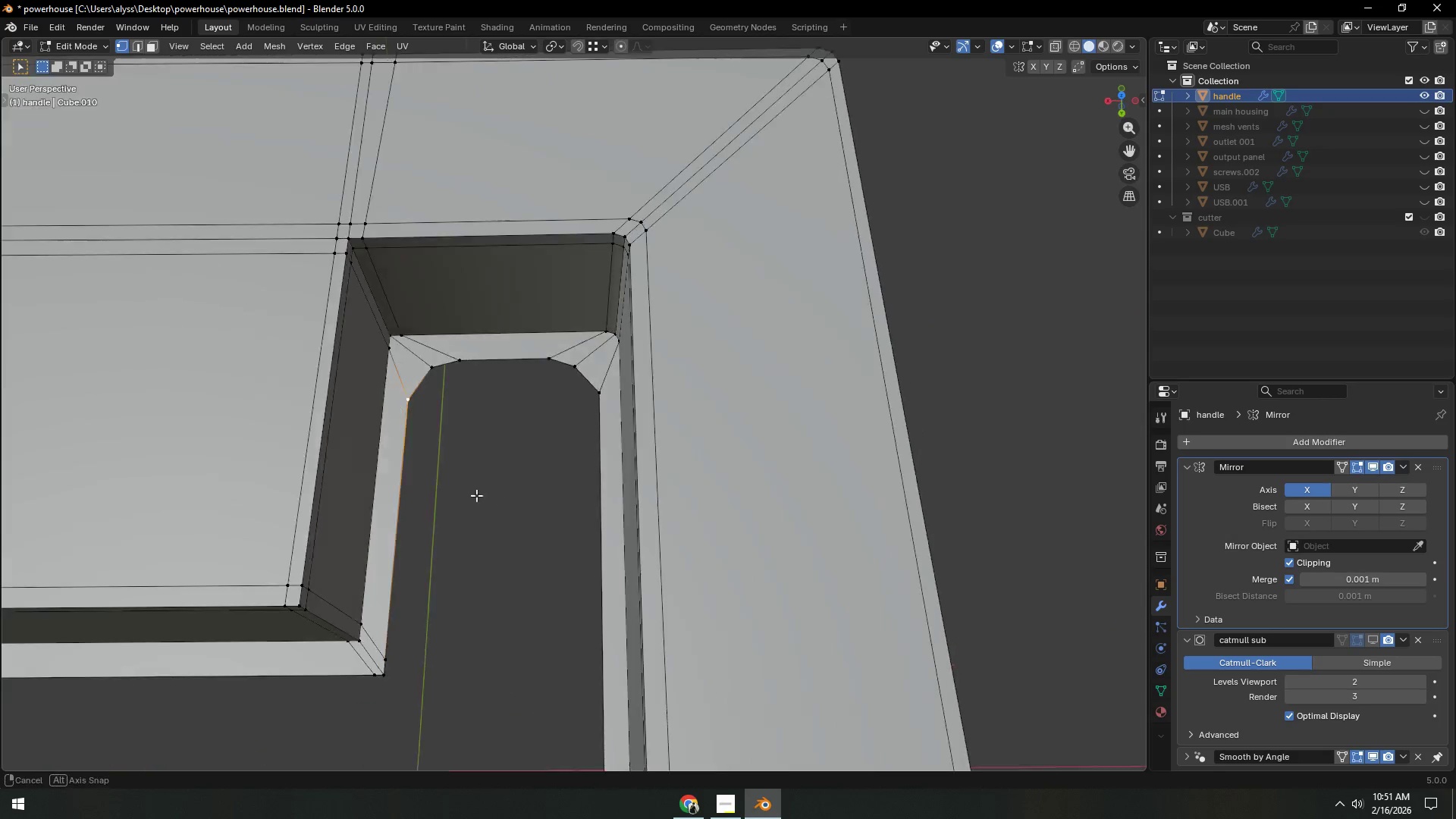 
hold_key(key=ShiftLeft, duration=0.38)
 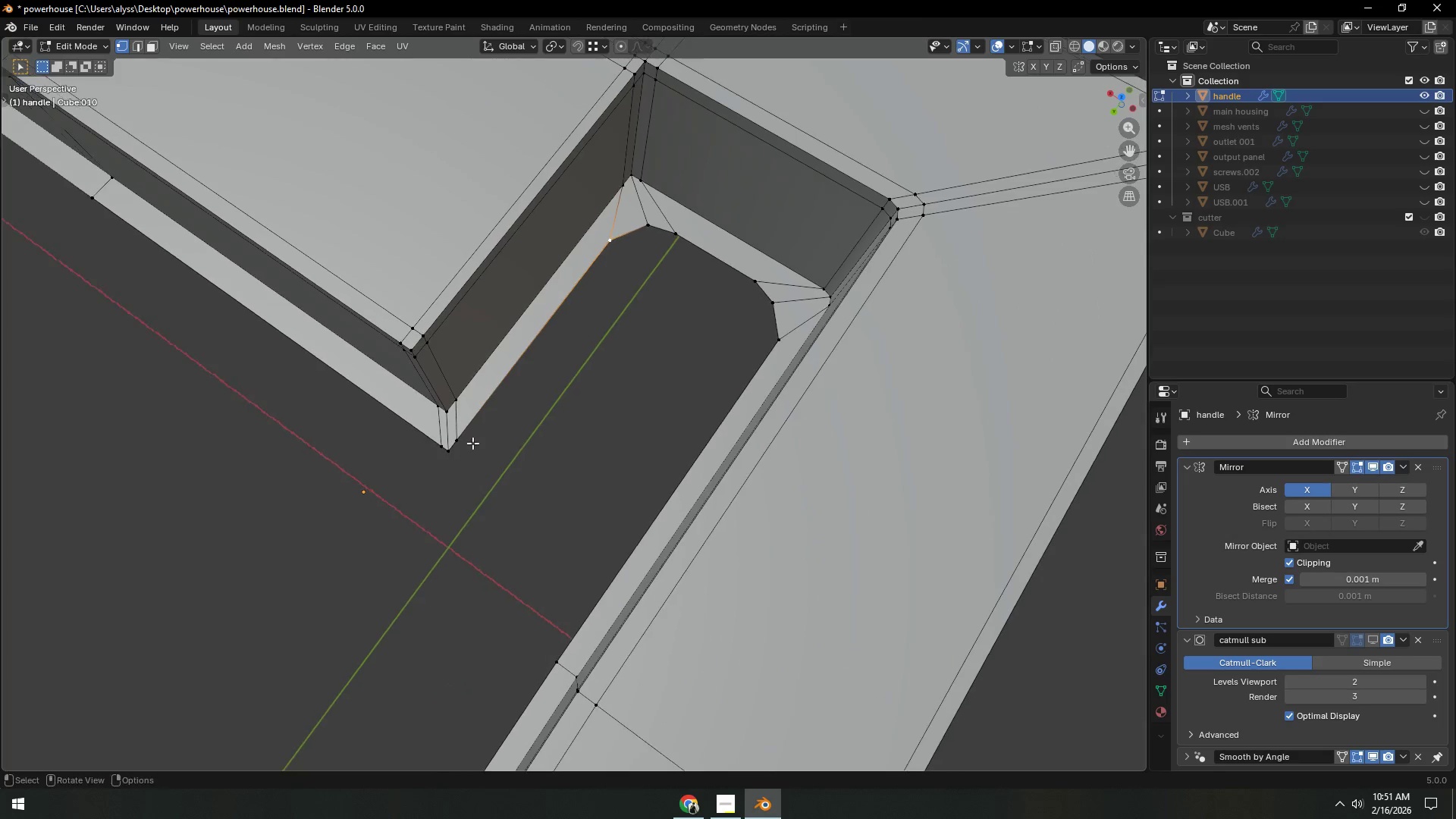 
left_click([461, 441])
 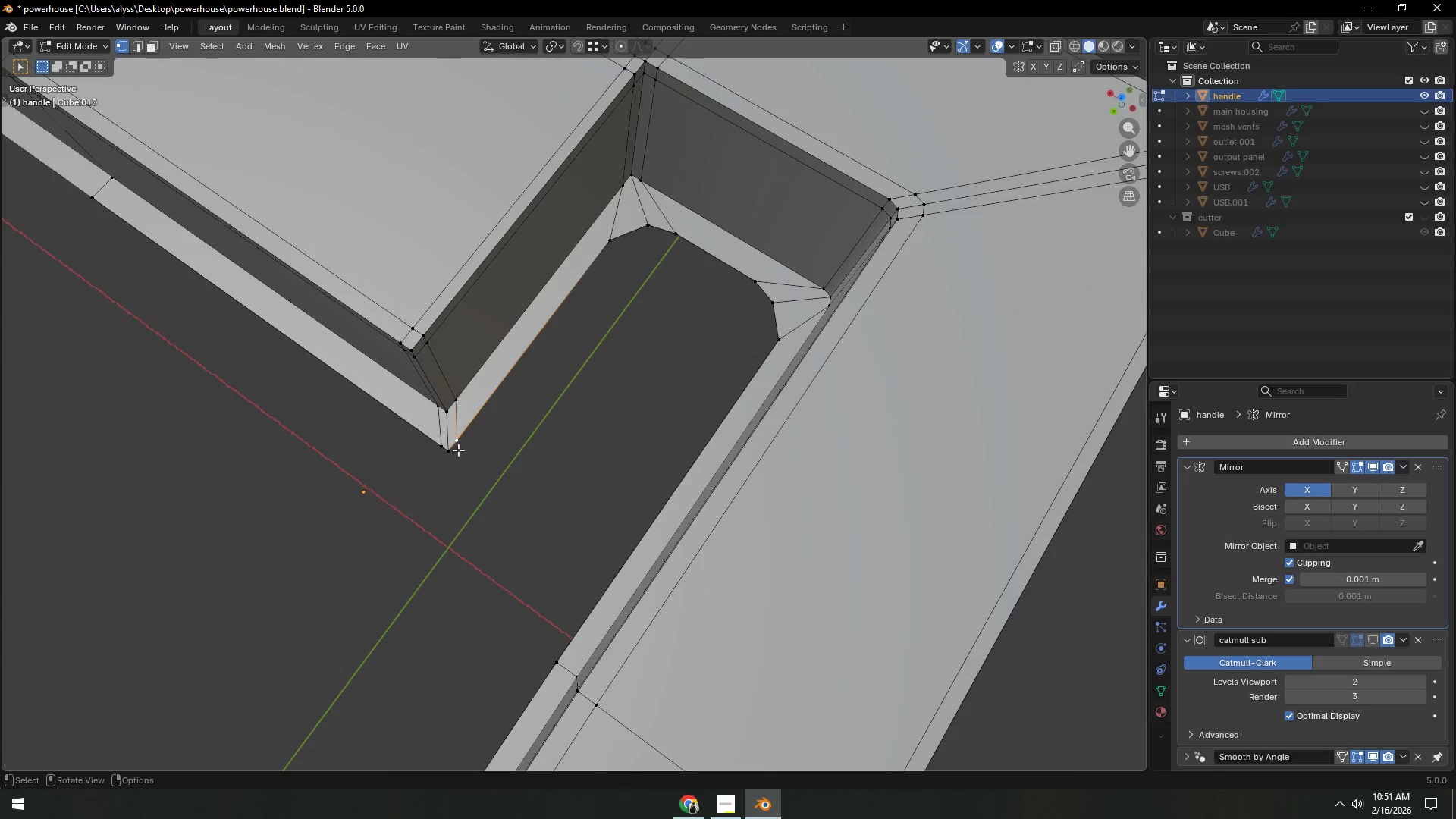 
type(gg)
 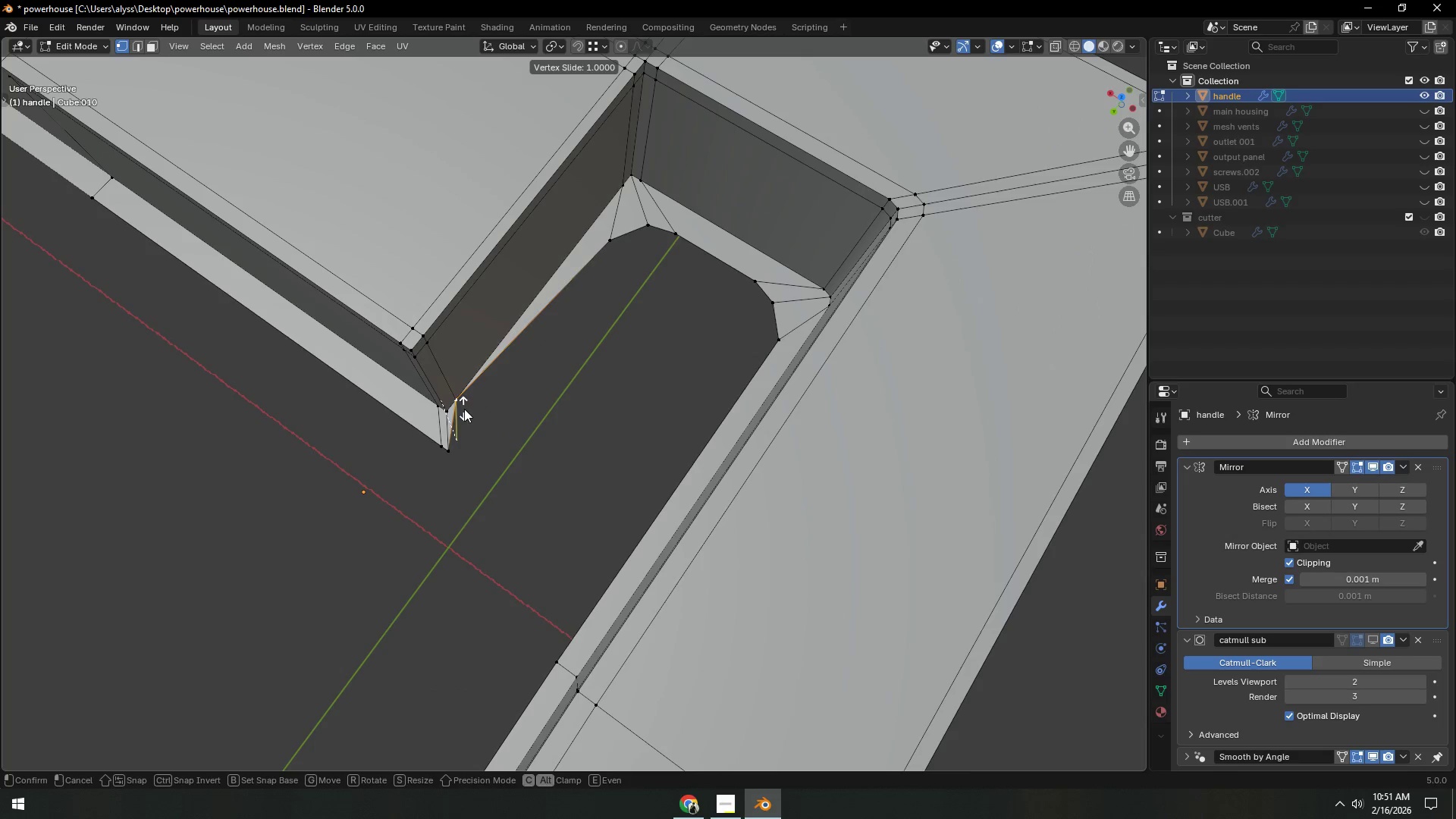 
type(gy)
 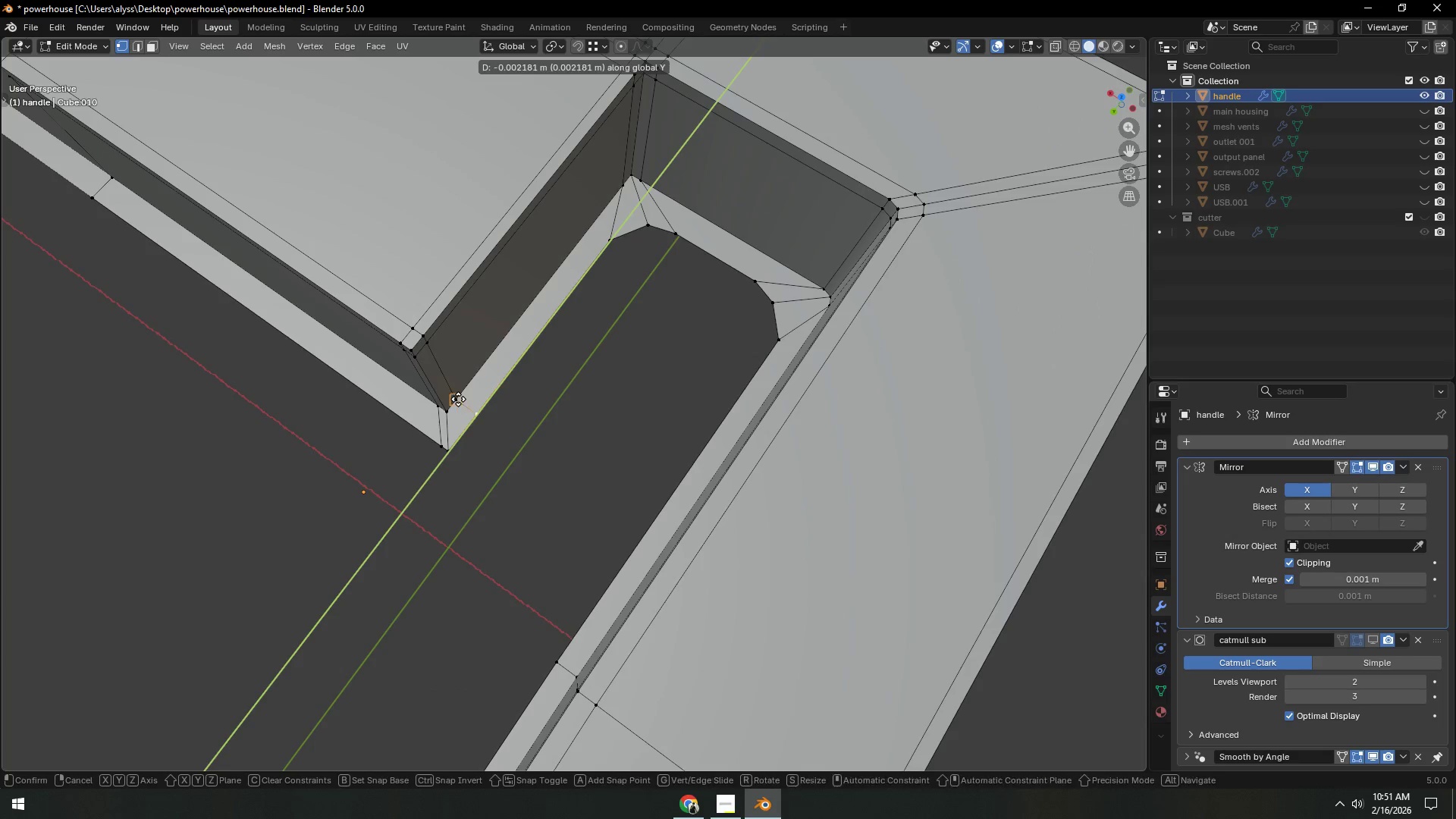 
hold_key(key=ControlLeft, duration=0.31)
 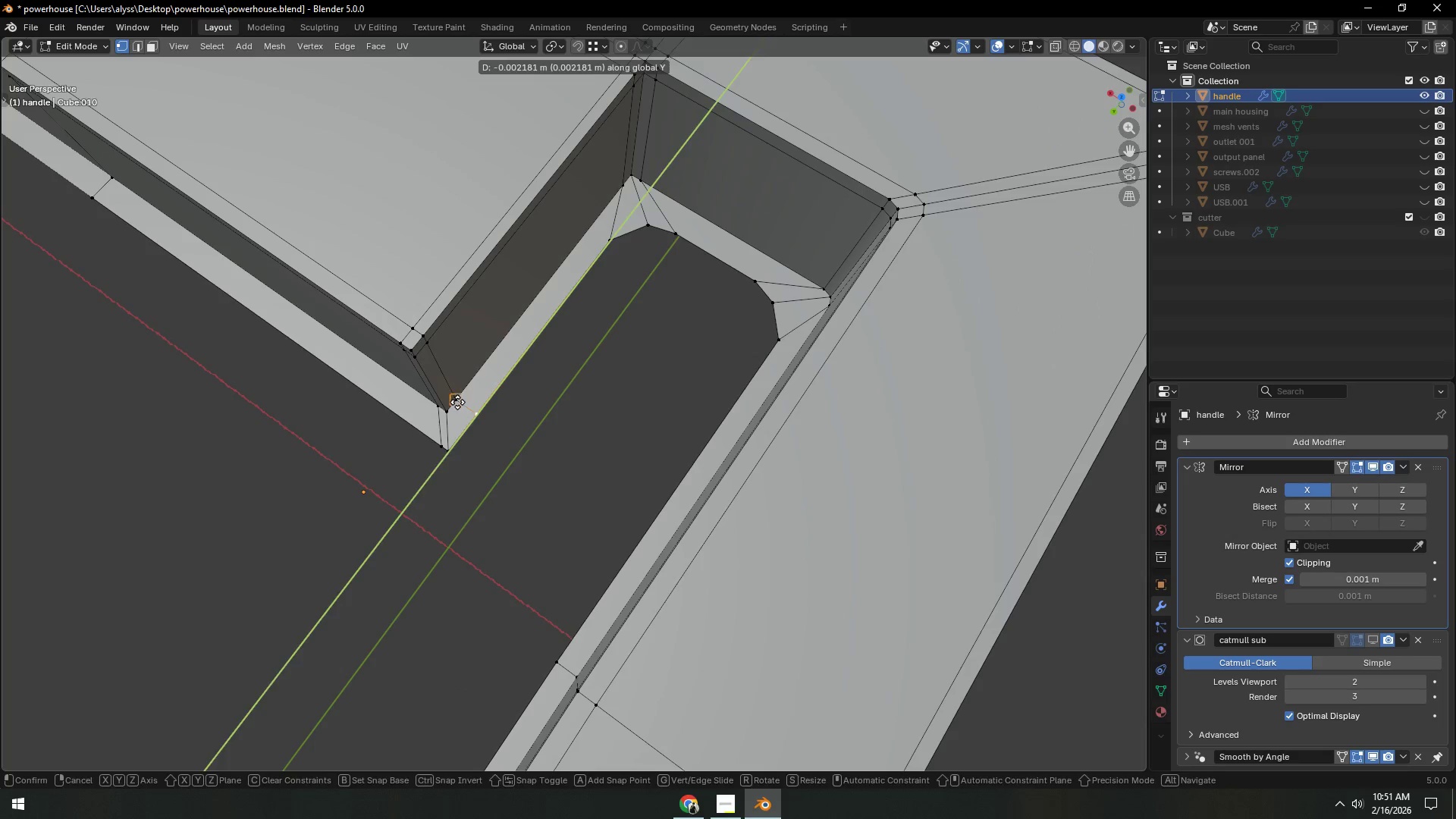 
left_click([457, 402])
 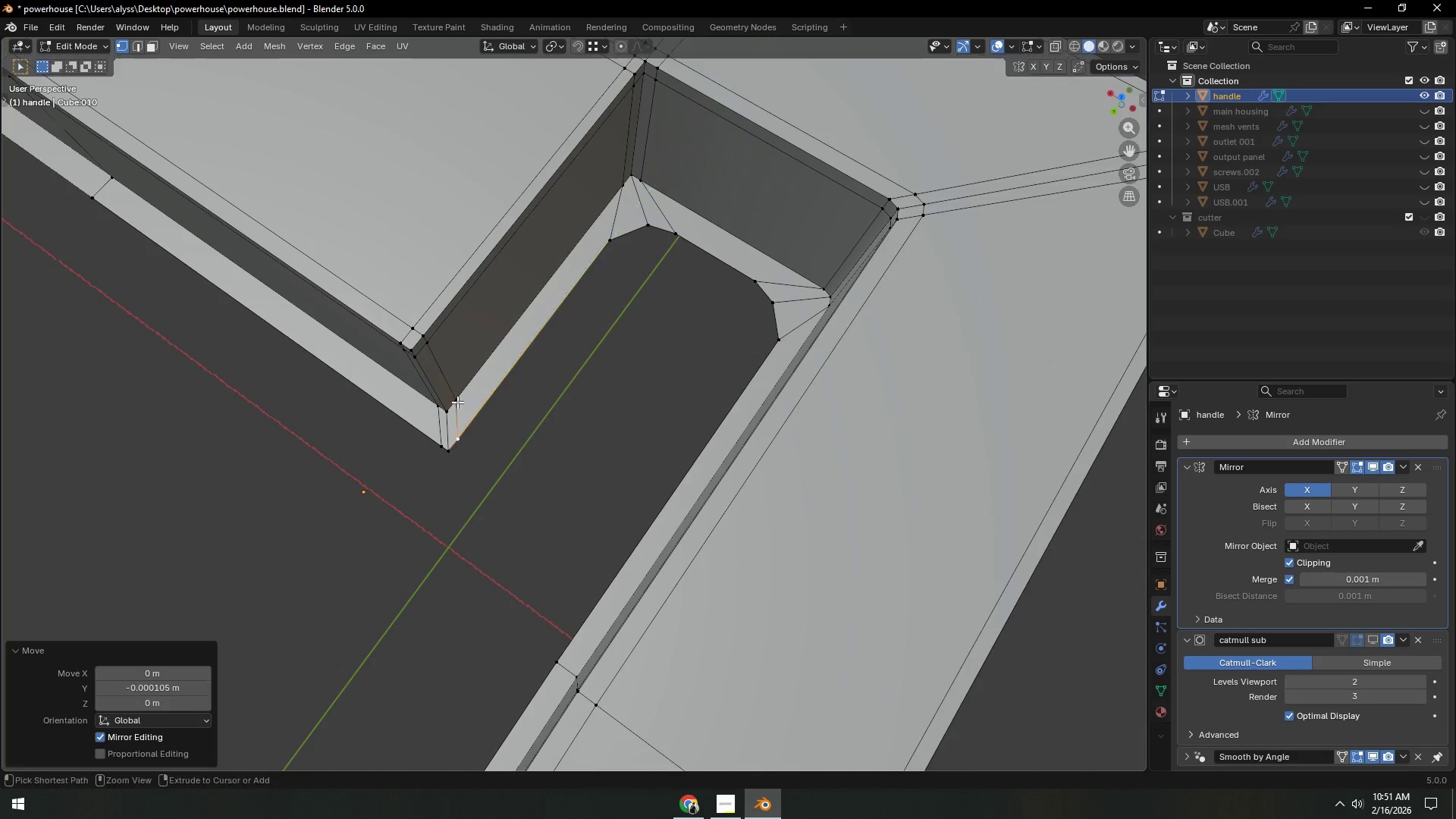 
key(Control+ControlLeft)
 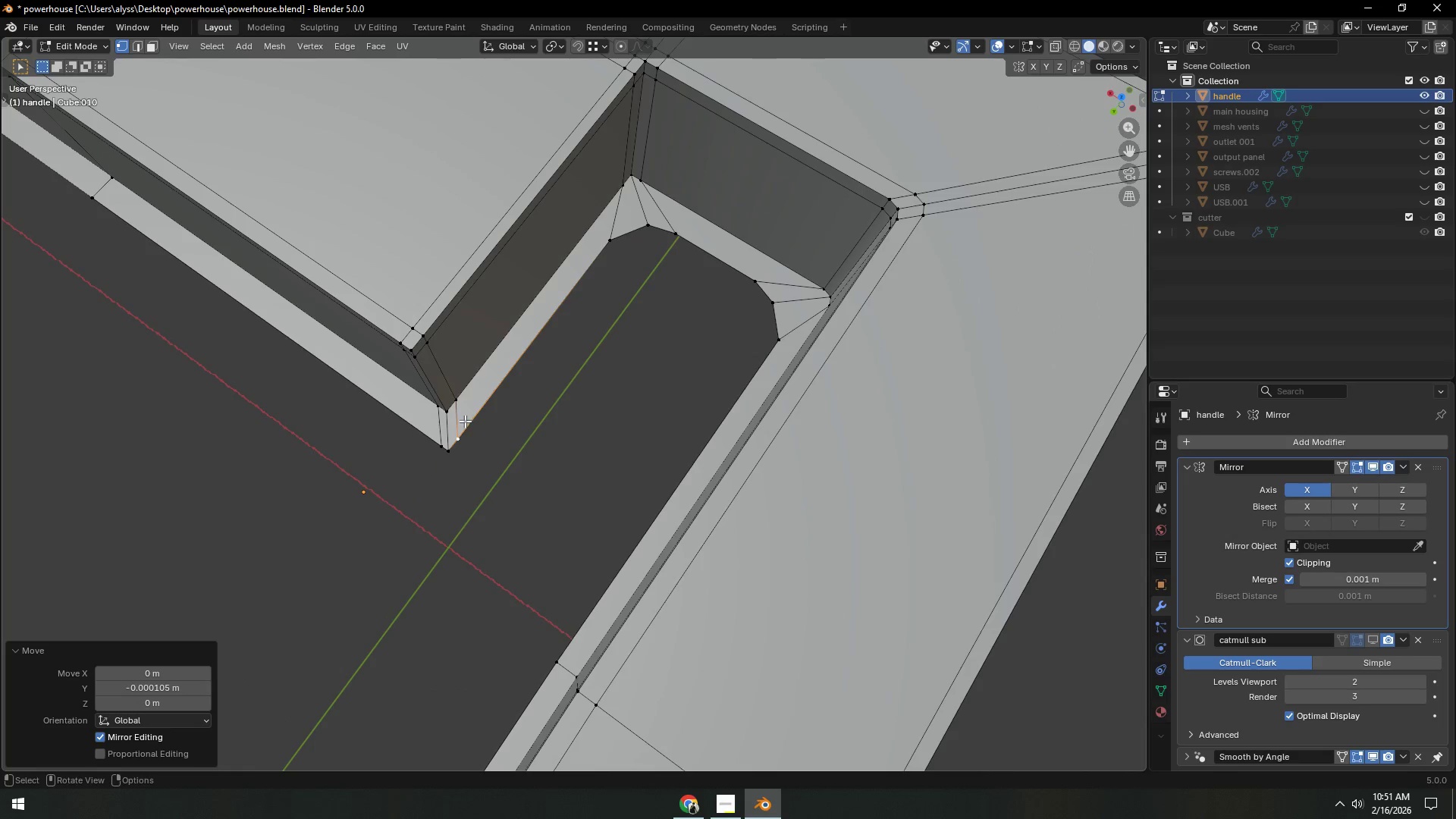 
type(gy)
 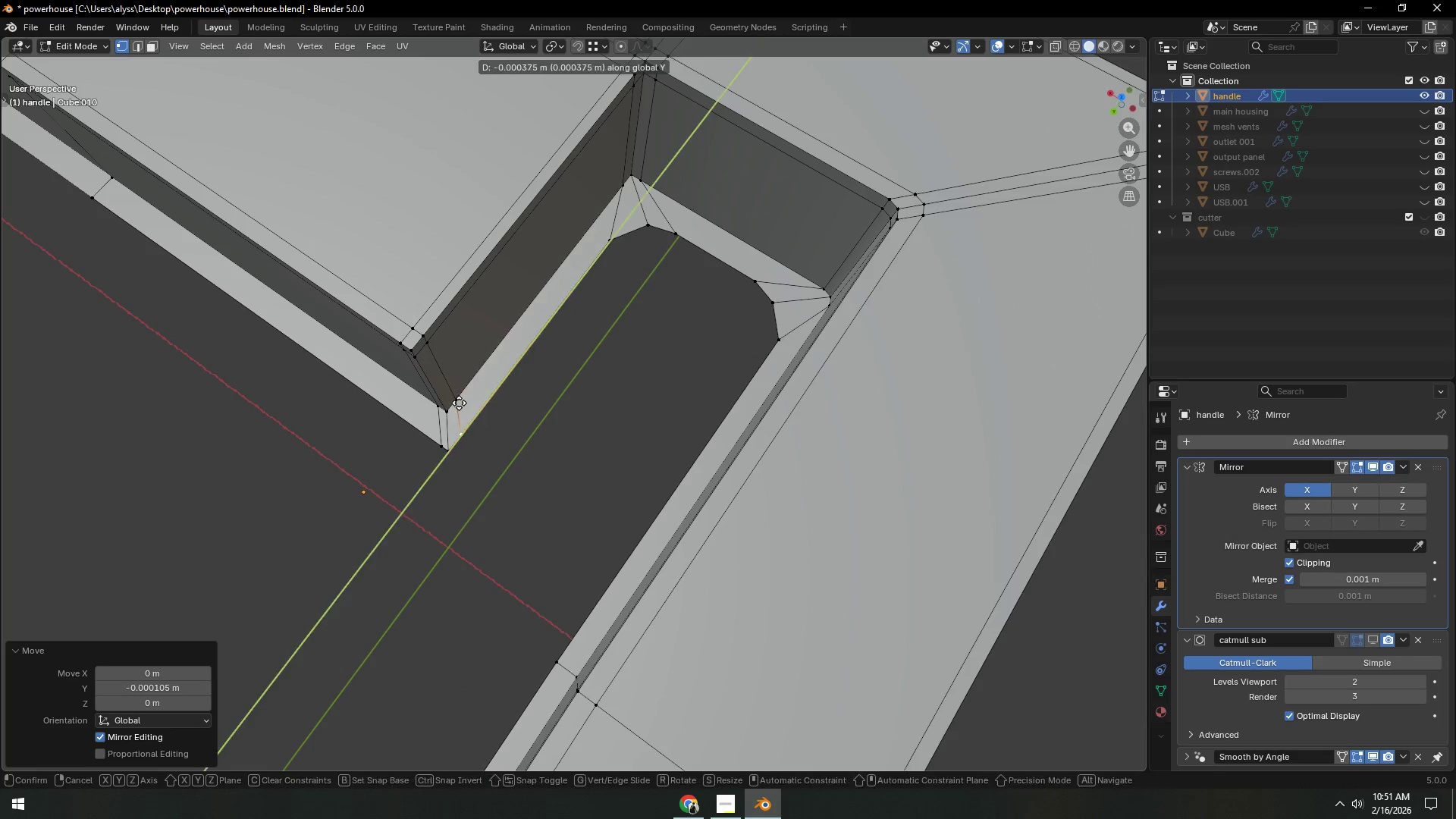 
hold_key(key=ControlLeft, duration=0.33)
 